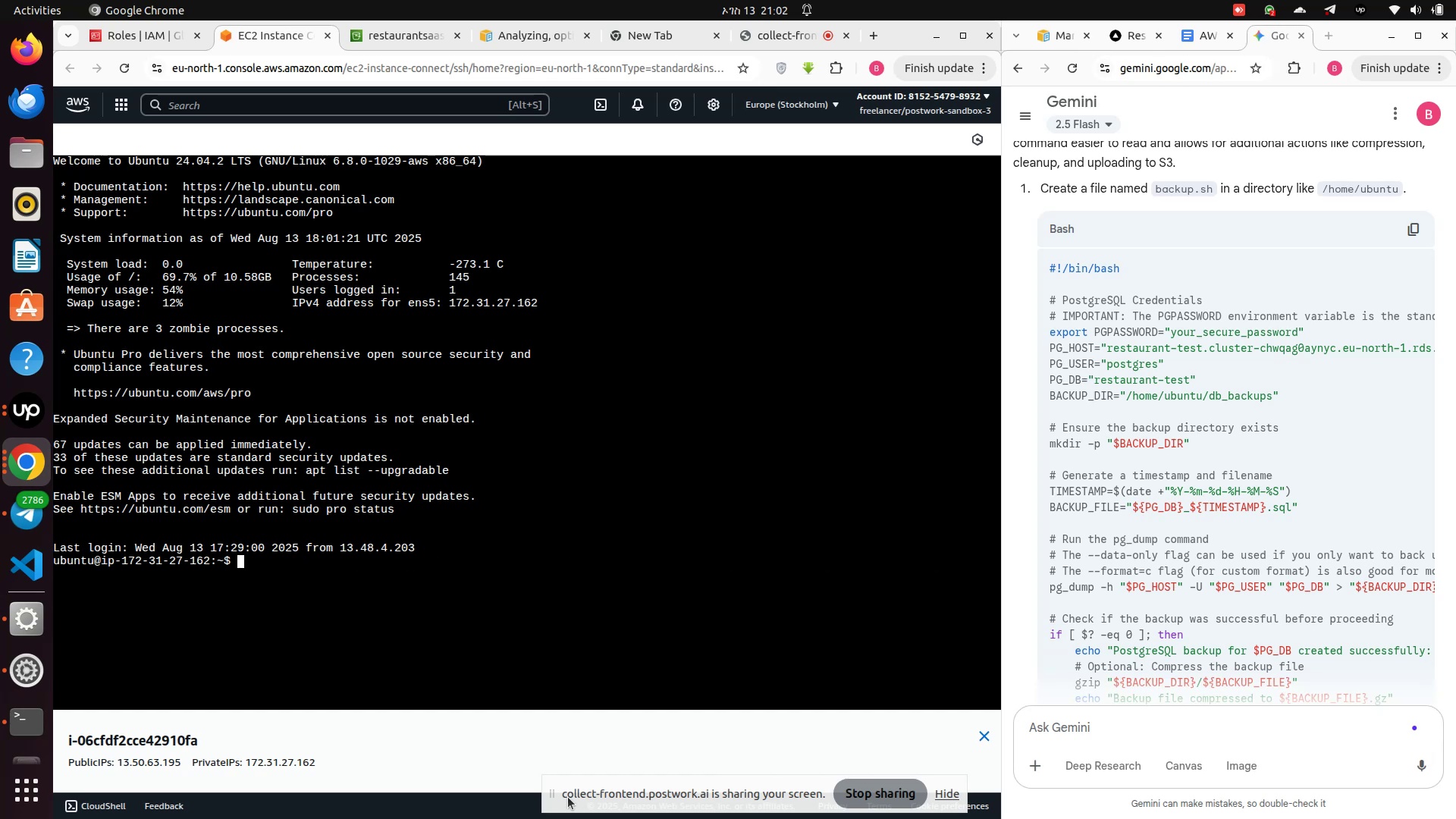 
hold_key(key=Backspace, duration=0.64)
 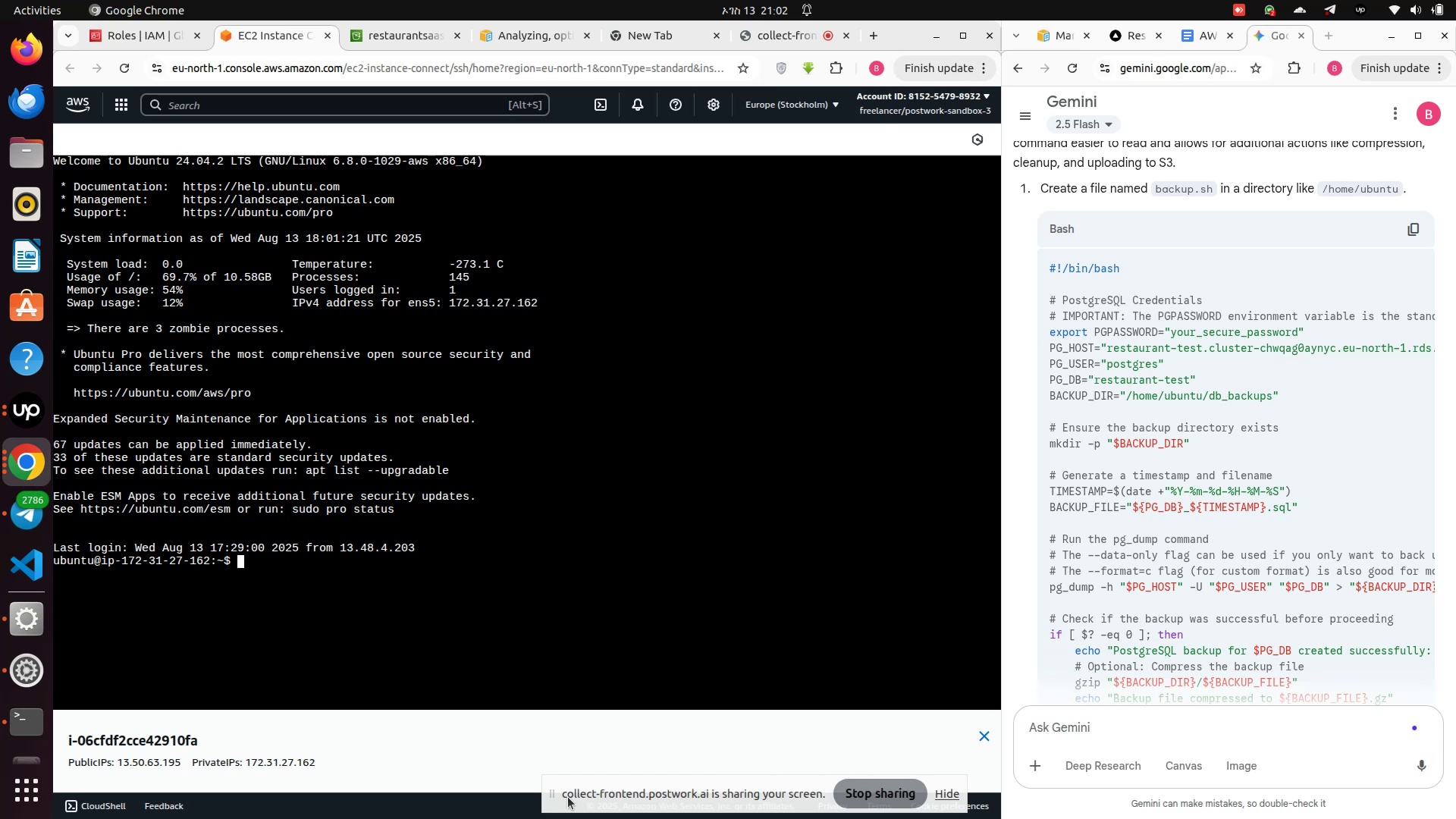 
type(ll)
 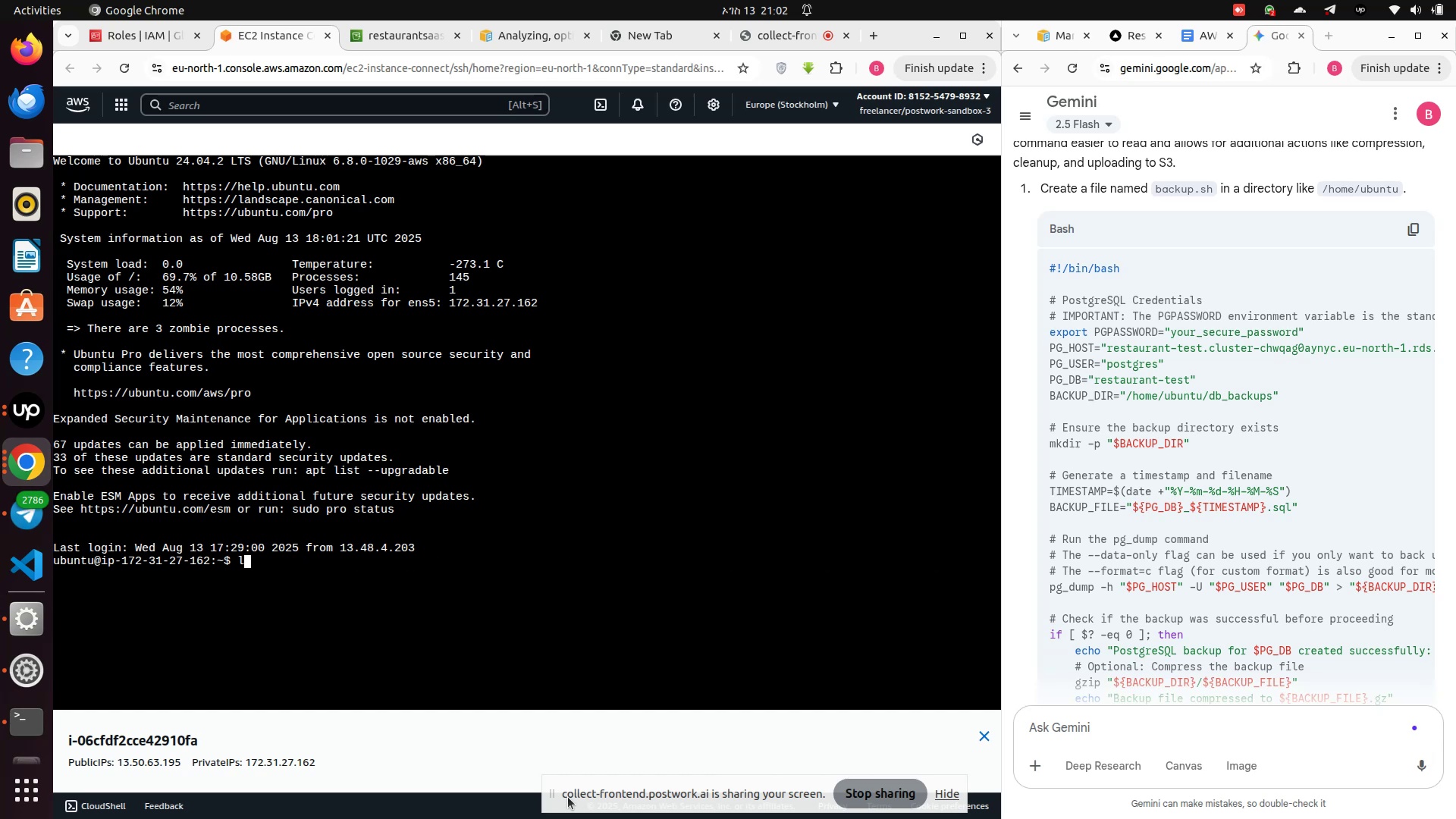 
key(Enter)
 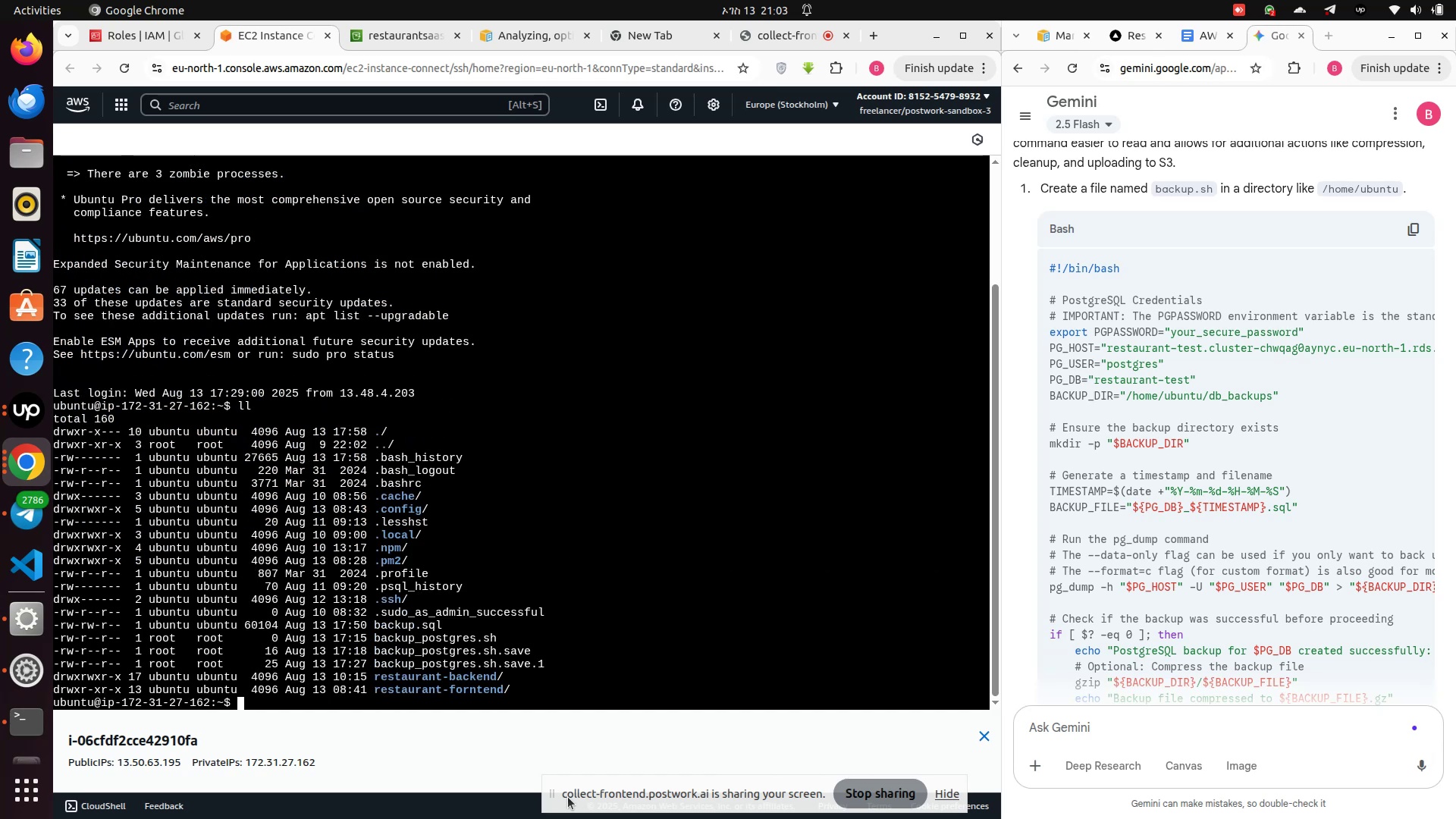 
type(sudo nano back)
key(Tab)
key(Tab)
key(Tab)
type(_)
key(Tab)
 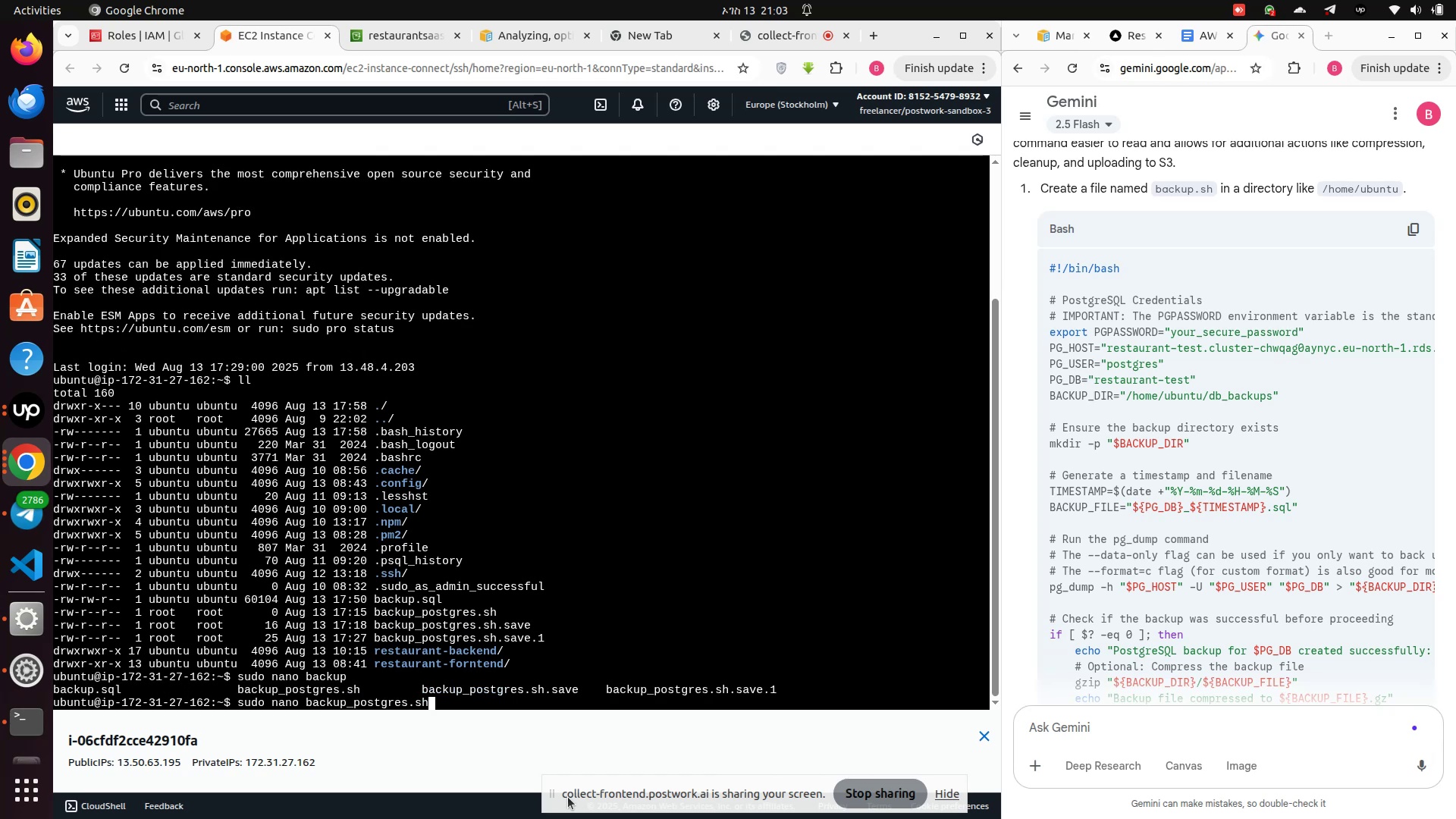 
key(Enter)
 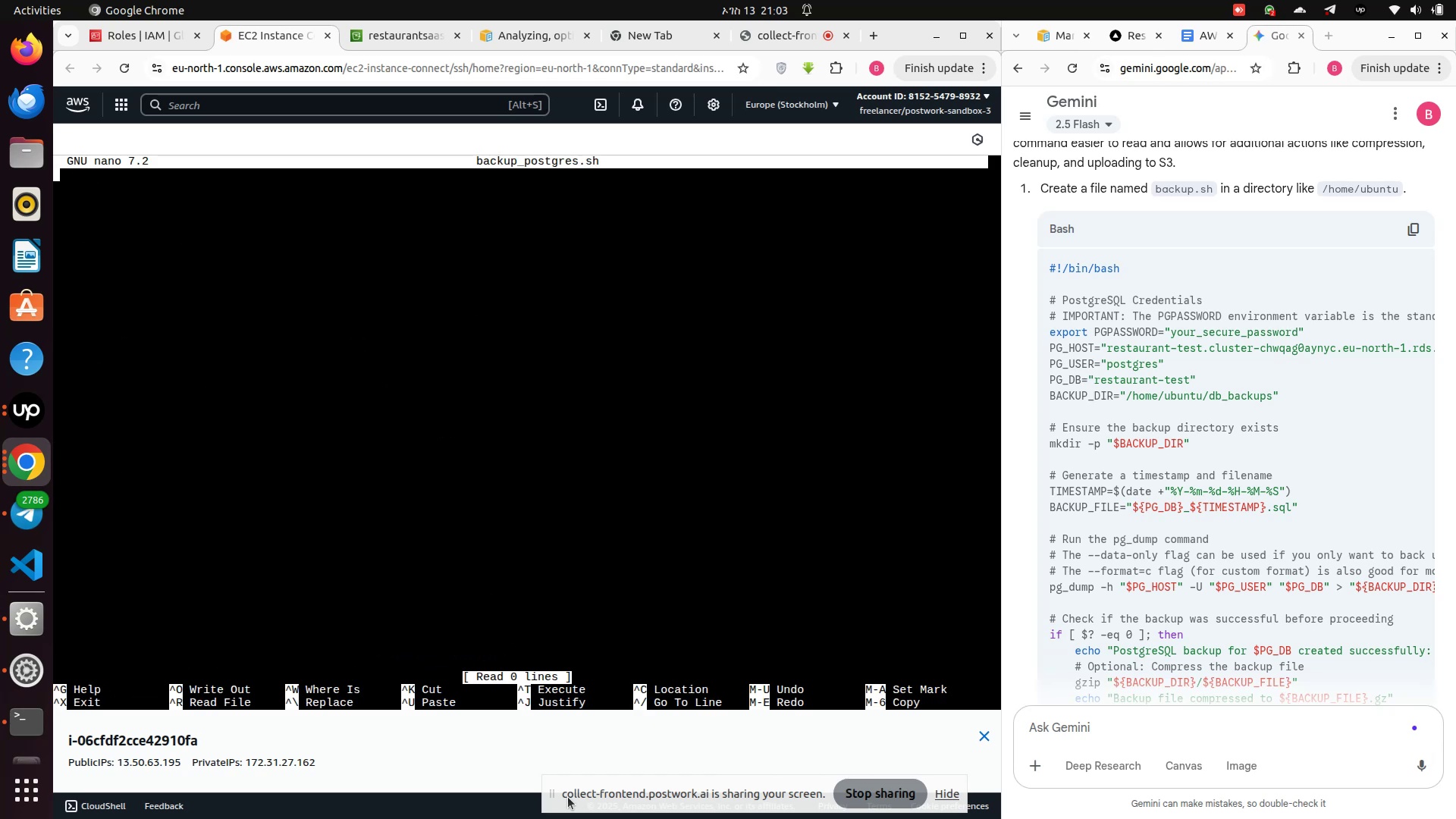 
type(export )
 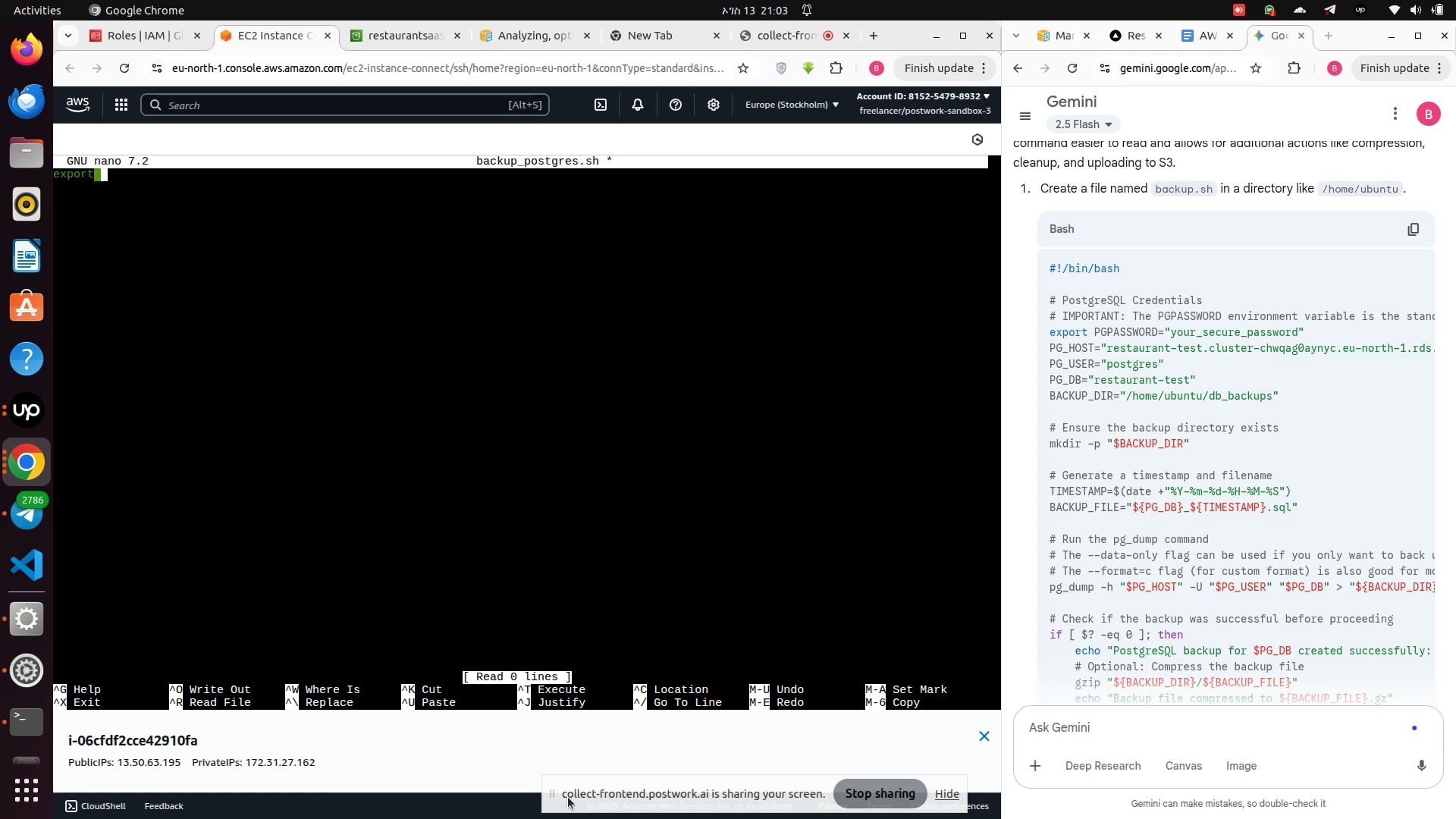 
type(PGPASWORD = "h)
key(Backspace)
type(J)
key(Backspace)
type(HP0938018734hp")
 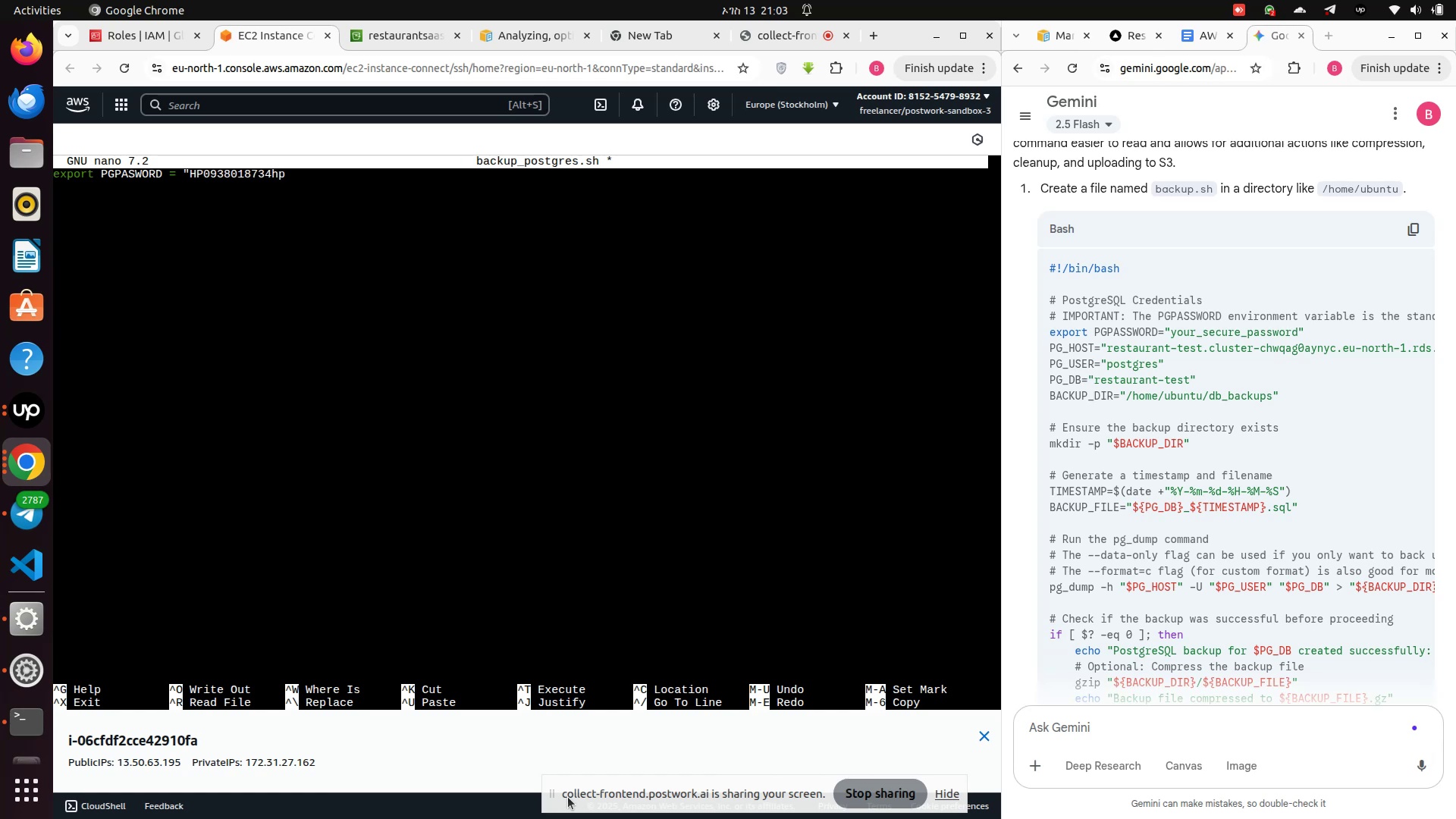 
key(Shift+Enter)
 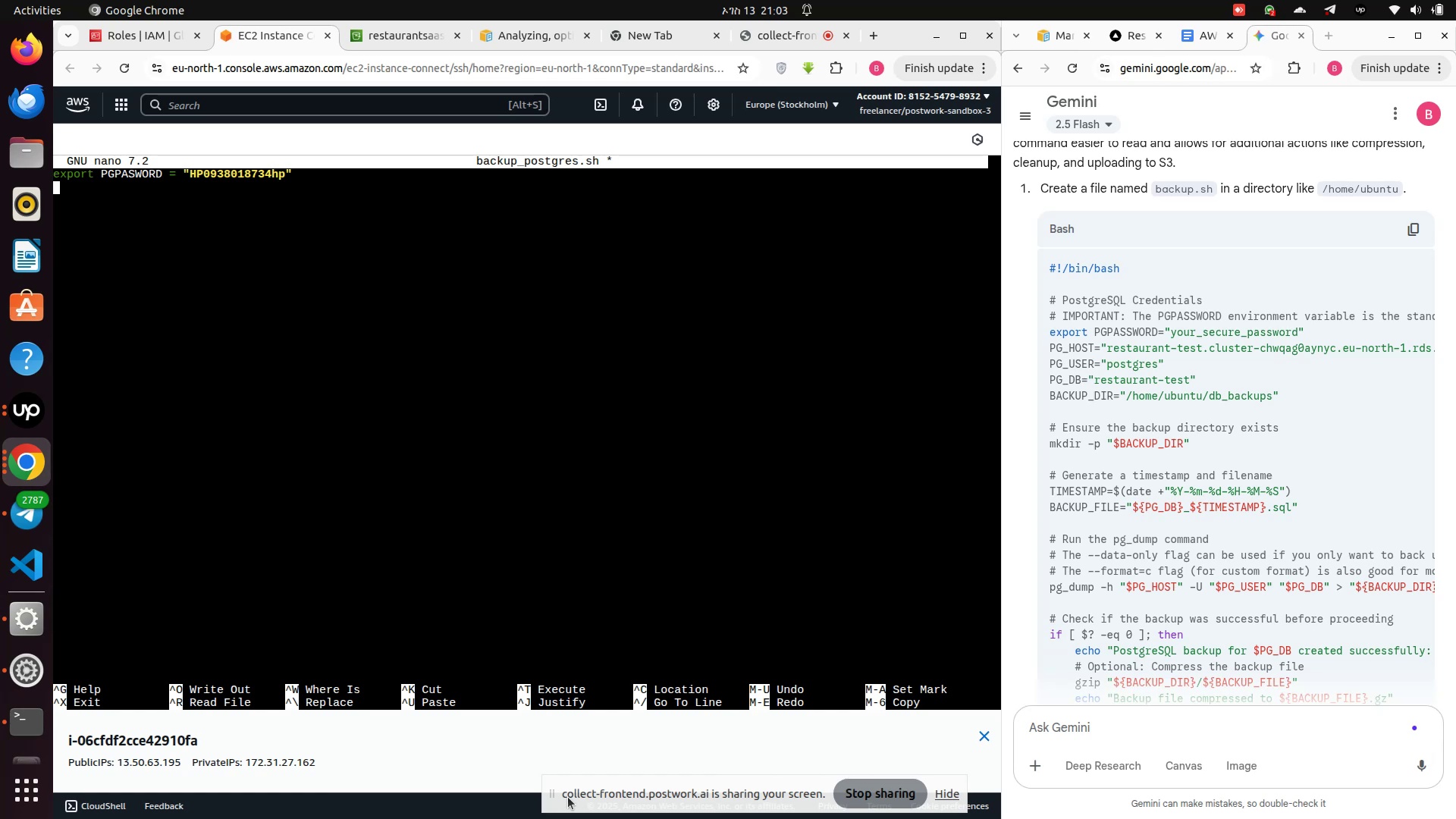 
type(P)
key(Backspace)
type(PG_HOST="restaurant-test.cluster-chw)
 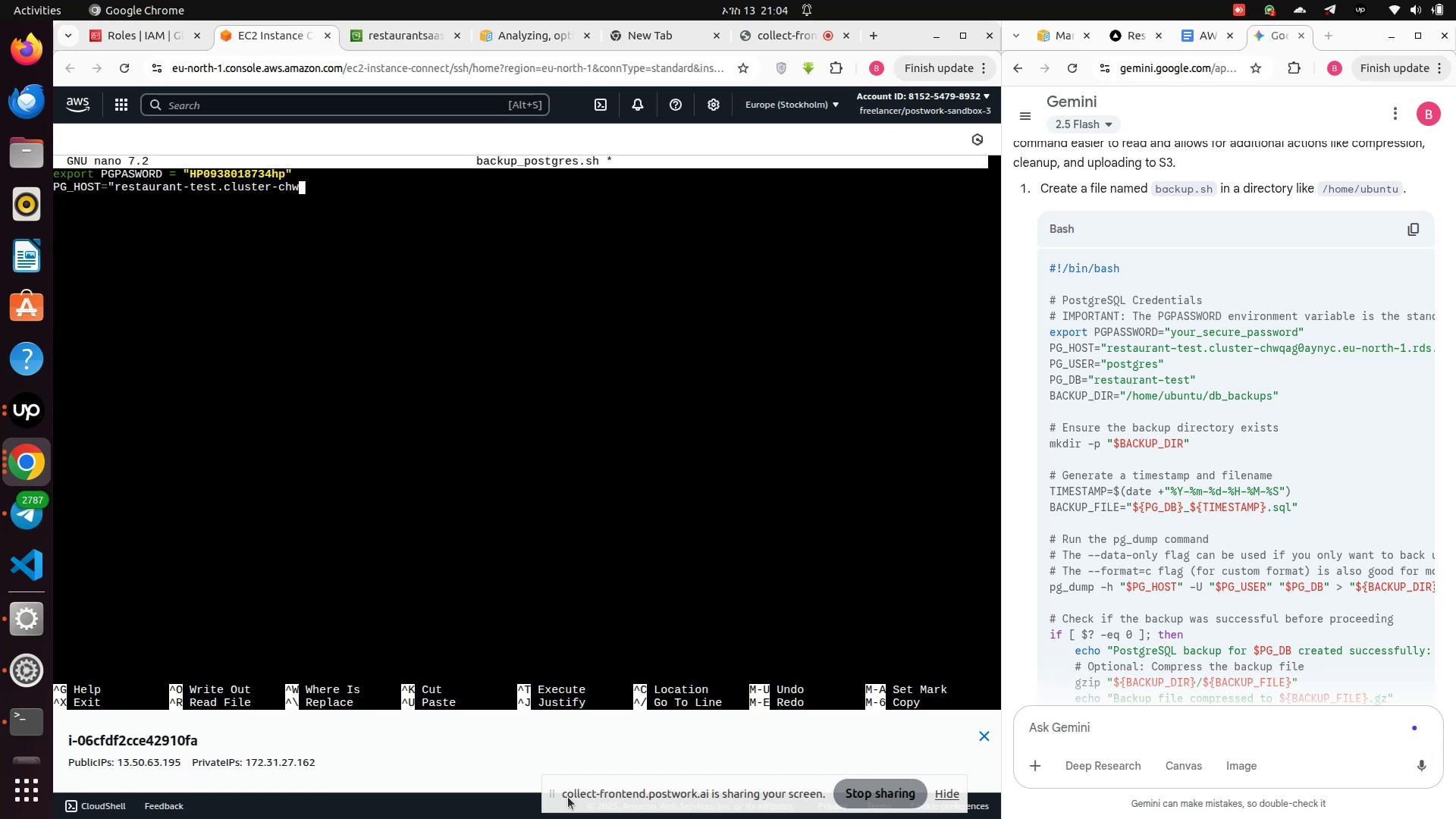 
type(qag0aync.eu-north-1)
 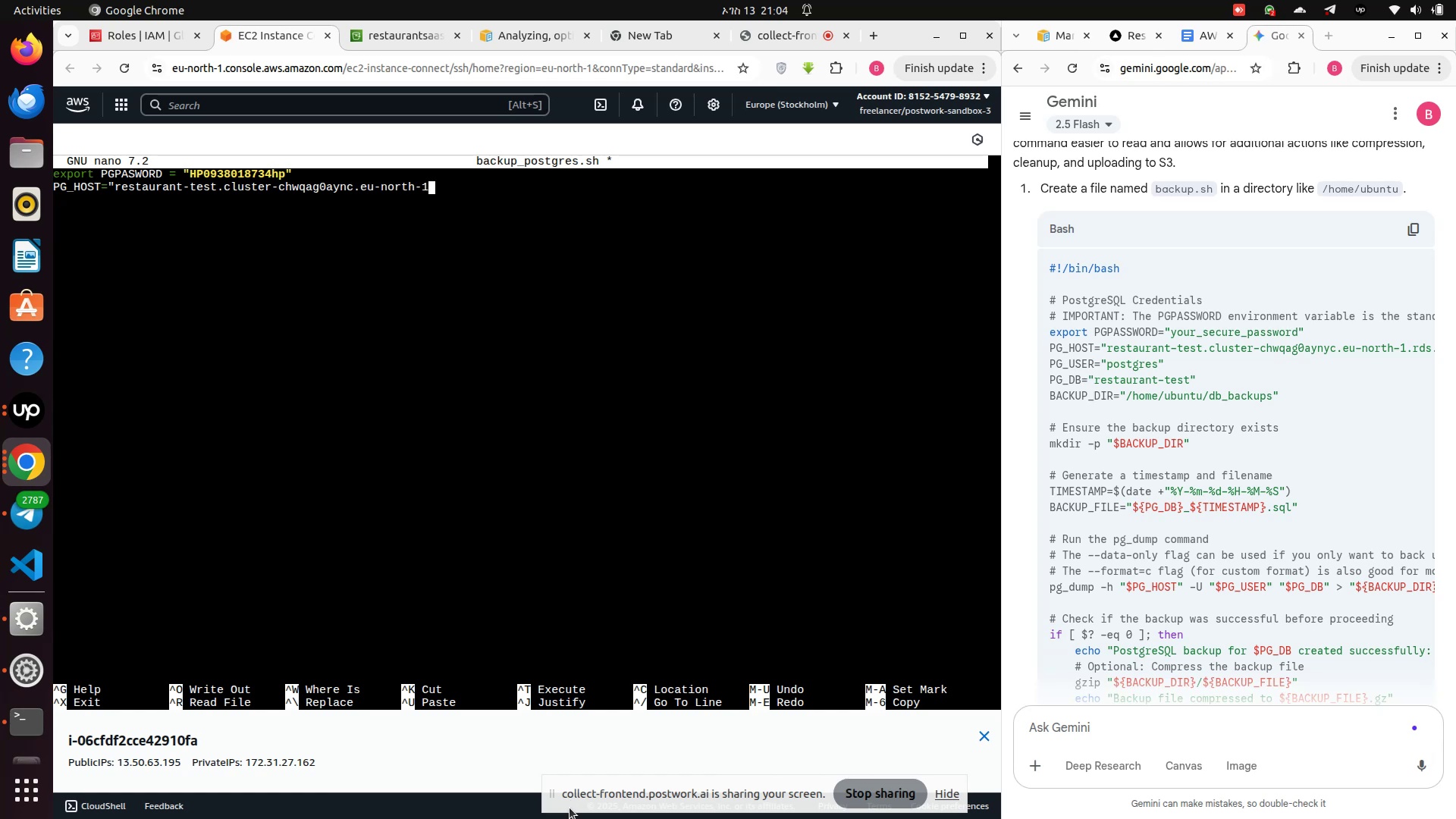 
scroll: coordinate [1183, 601], scroll_direction: down, amount: 3.0
 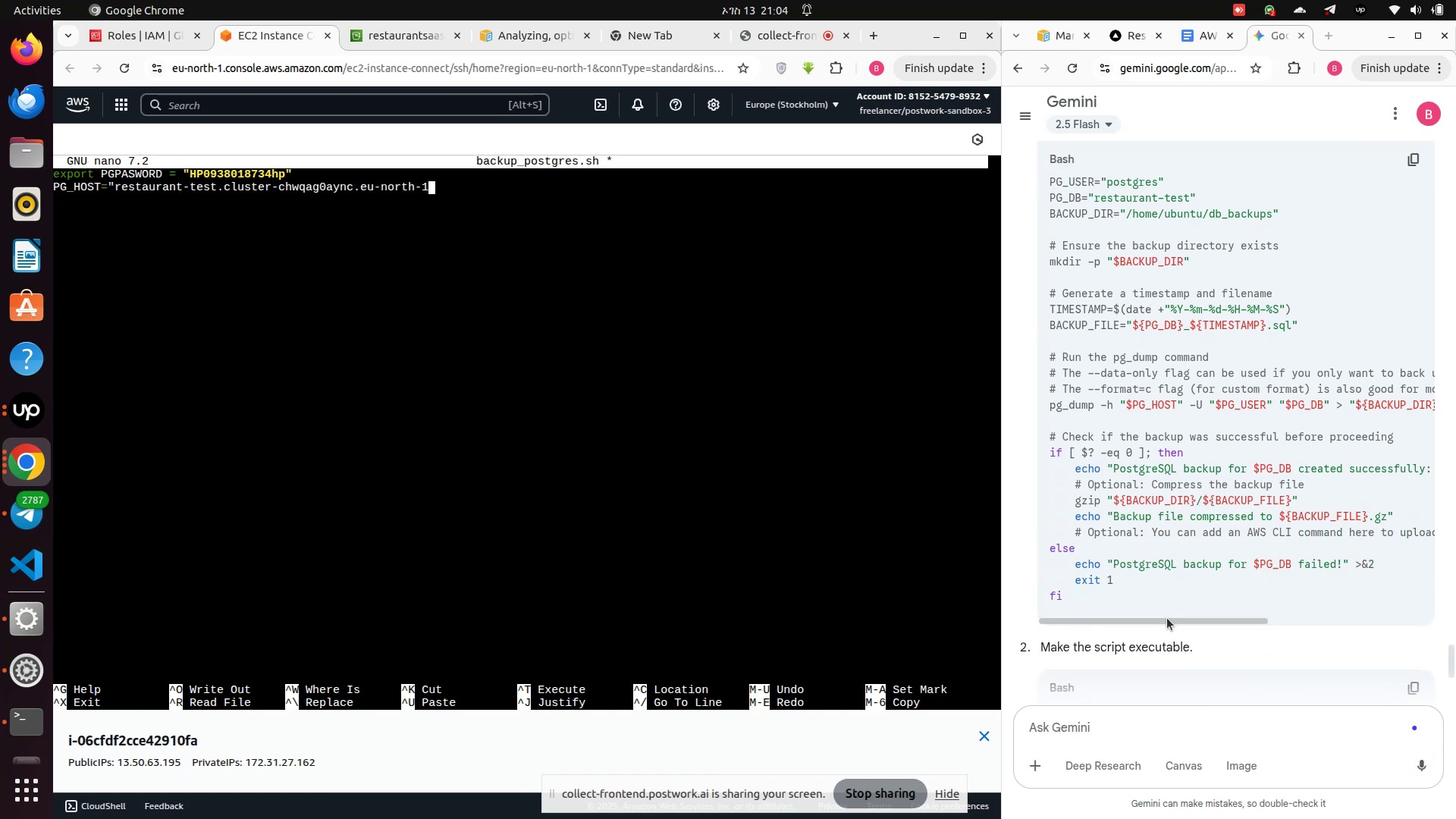 
left_click_drag(start_coordinate=[1167, 618], to_coordinate=[1143, 618])
 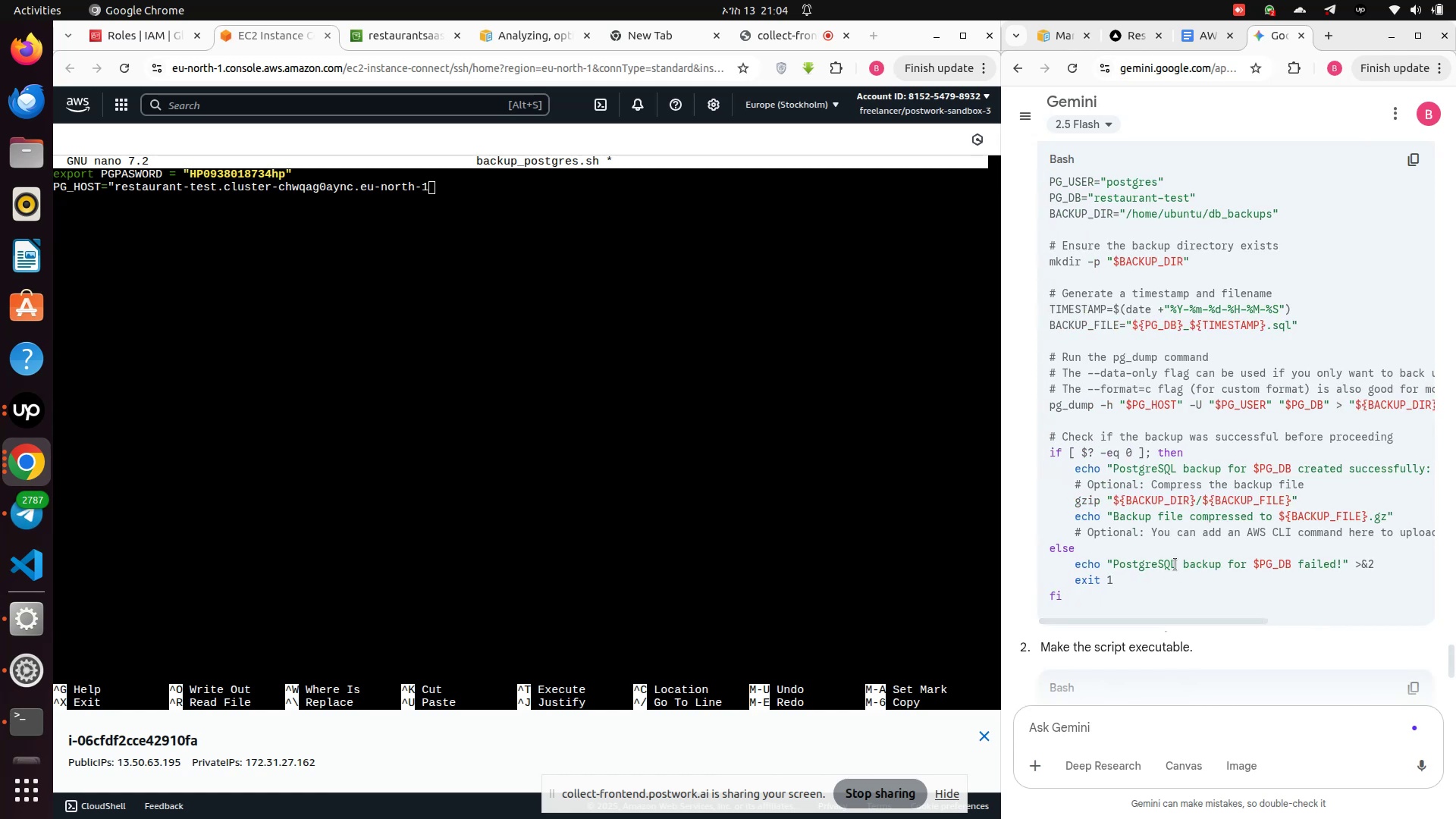 
scroll: coordinate [1175, 564], scroll_direction: up, amount: 1.0
 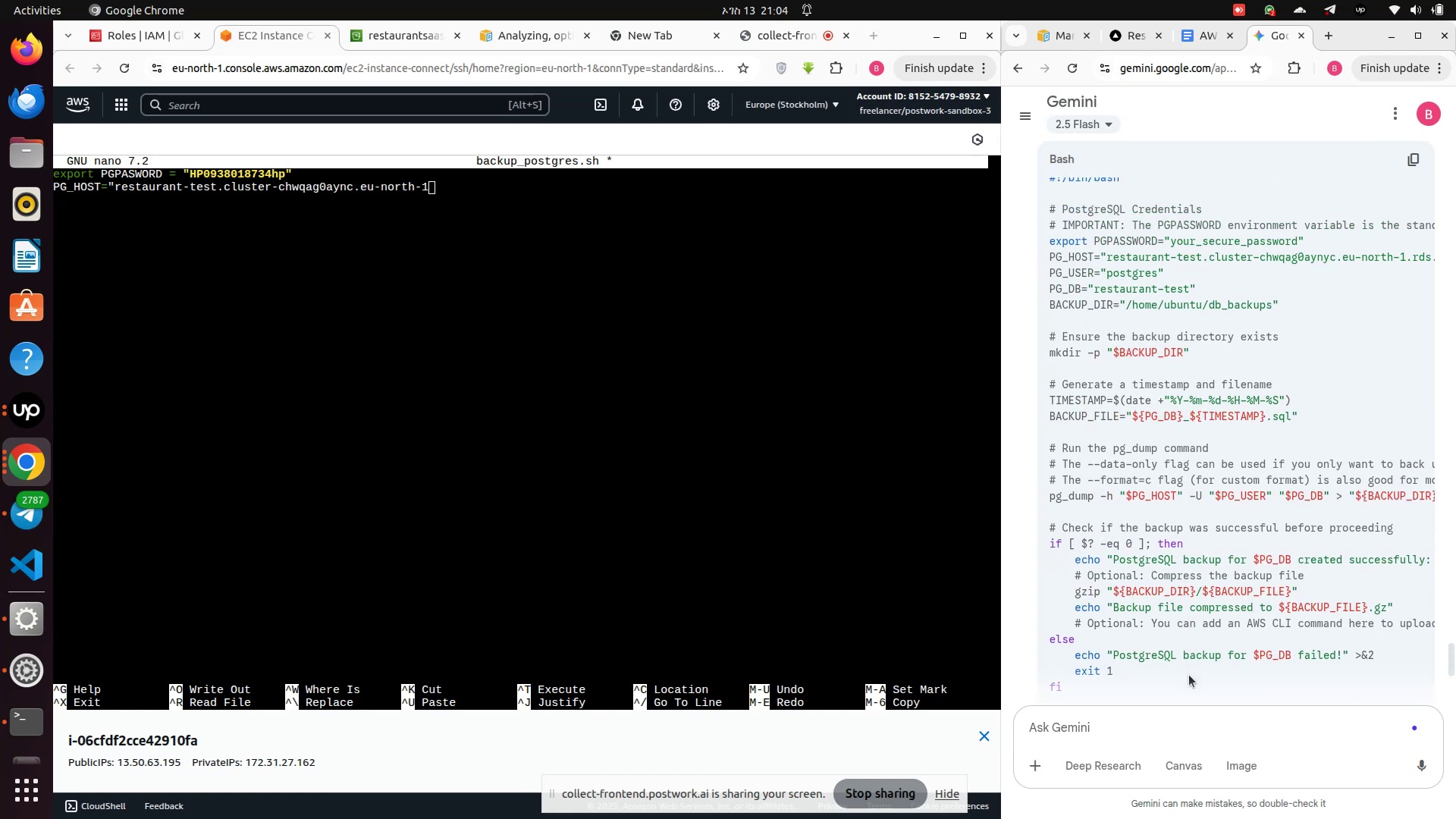 
scroll: coordinate [1180, 635], scroll_direction: down, amount: 1.0
 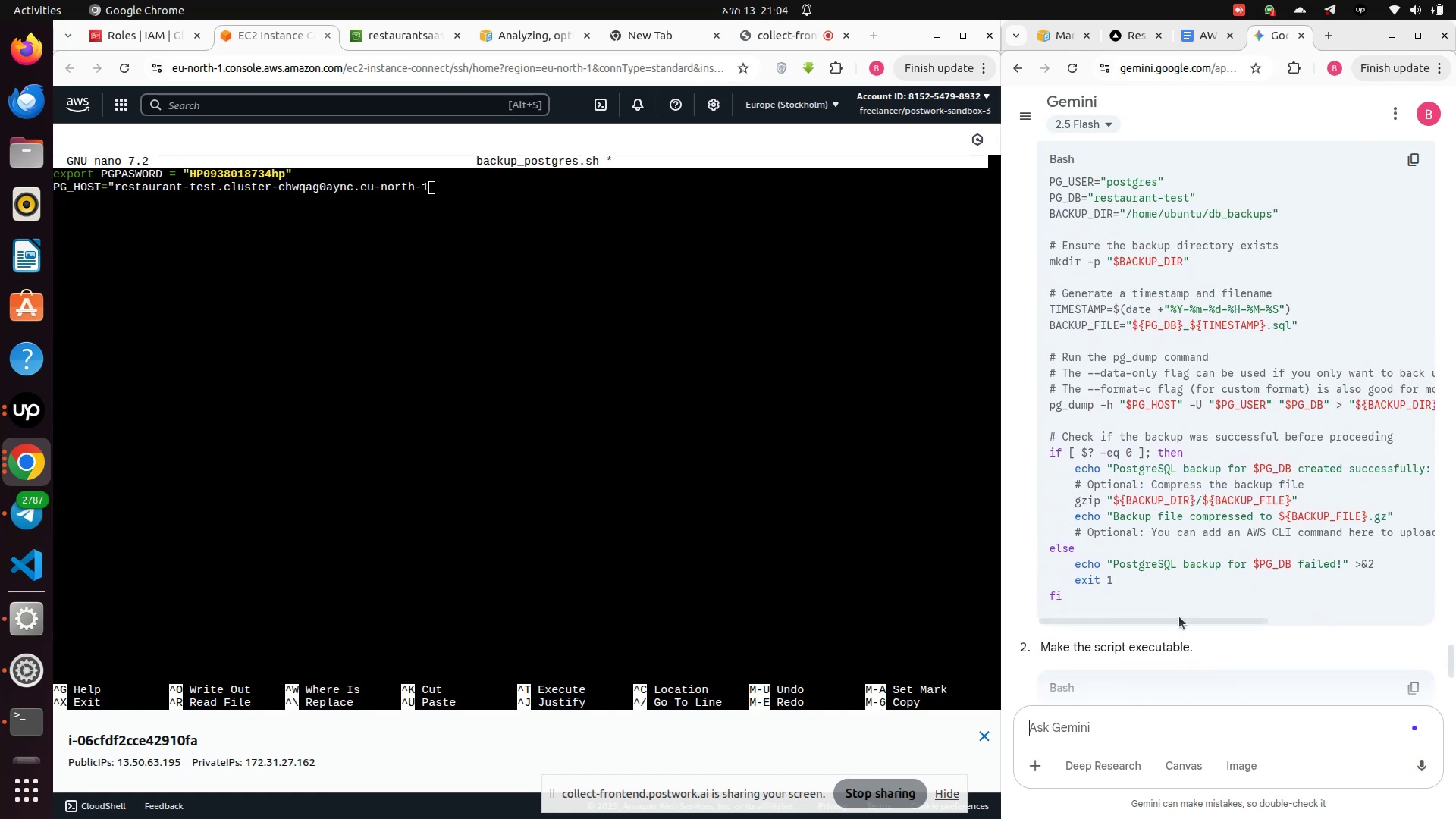 
left_click_drag(start_coordinate=[1179, 617], to_coordinate=[1272, 634])
 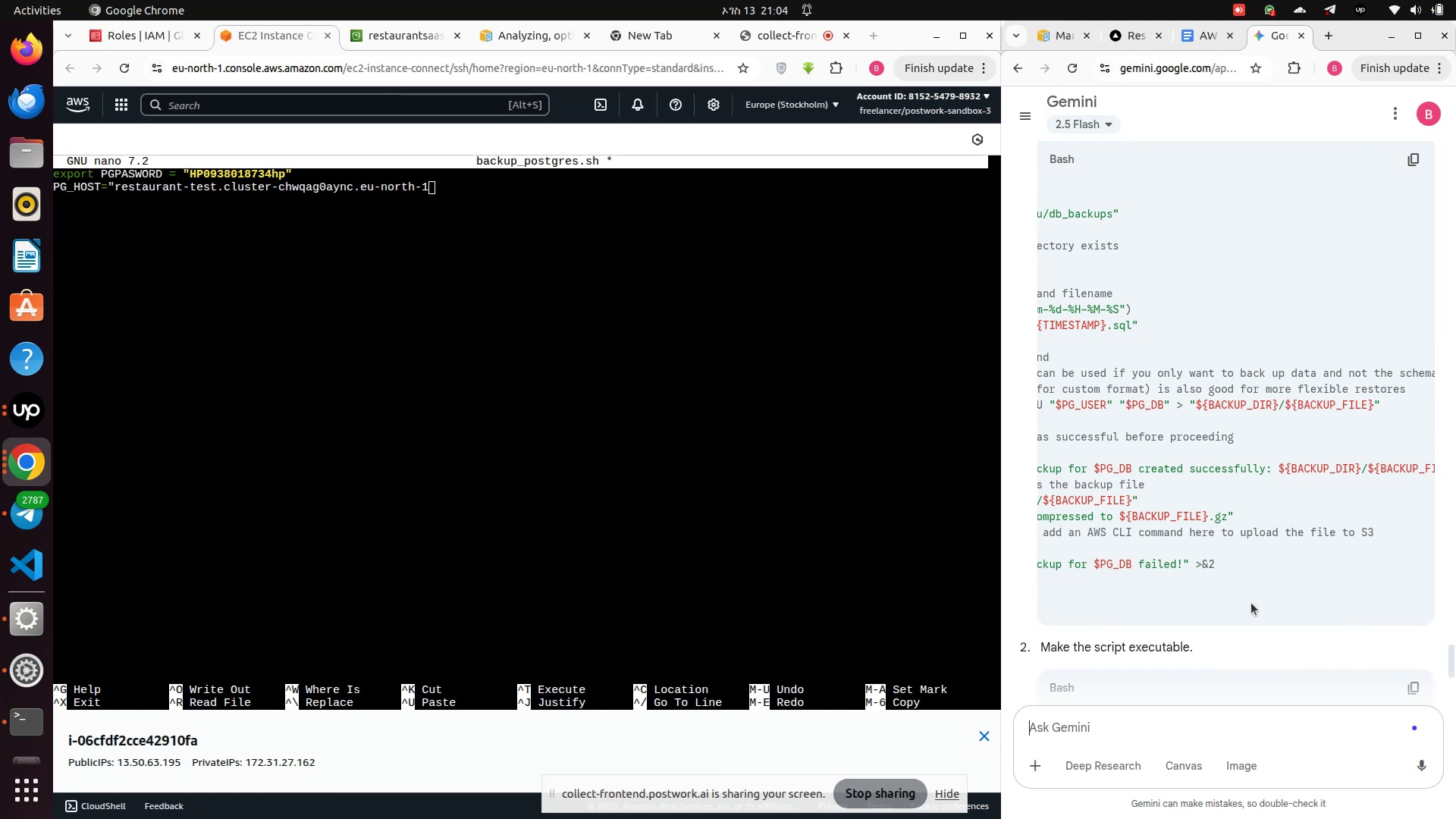 
scroll: coordinate [1234, 571], scroll_direction: up, amount: 3.0
 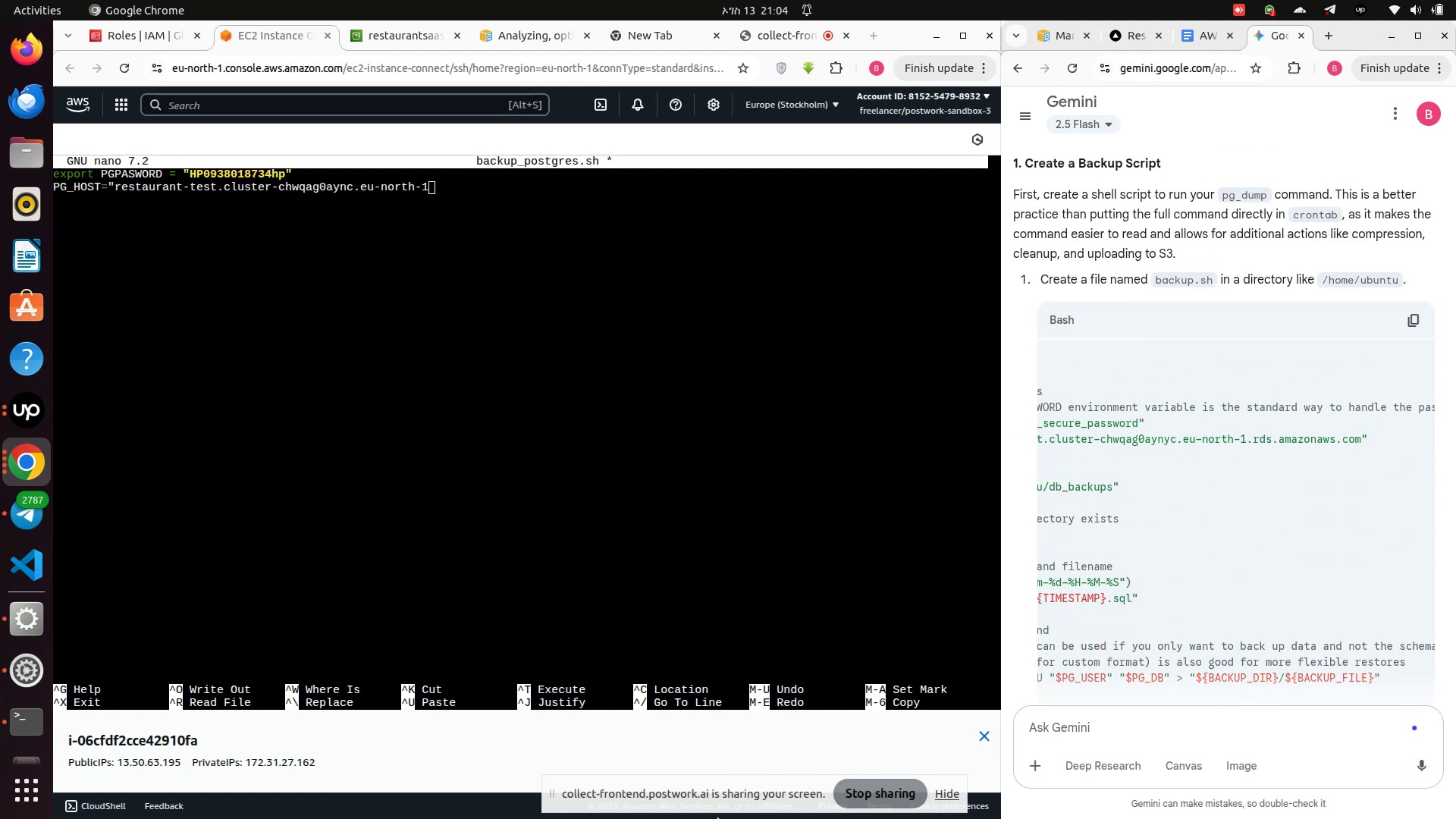 
key(Period)
 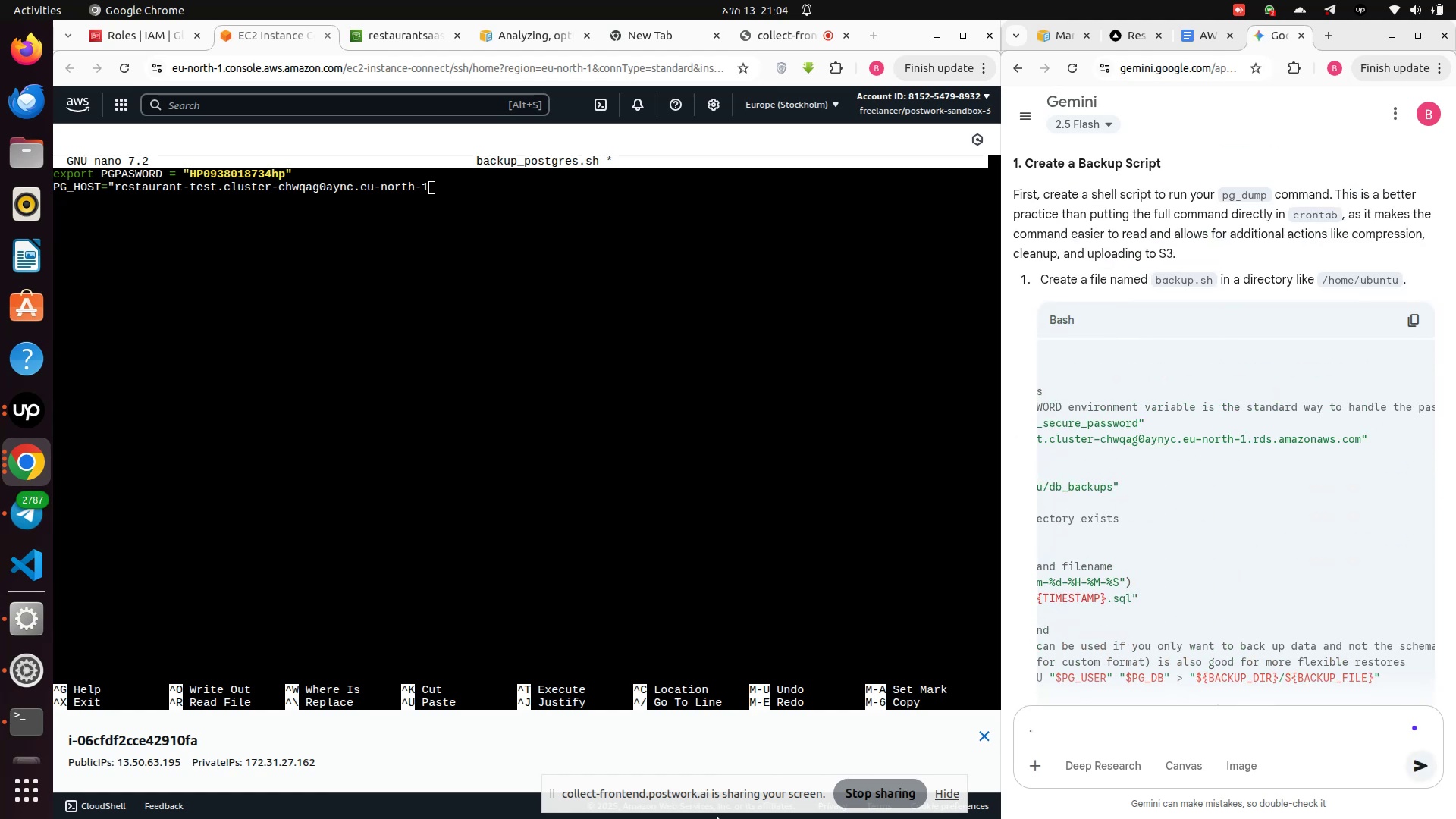 
left_click([726, 237])
 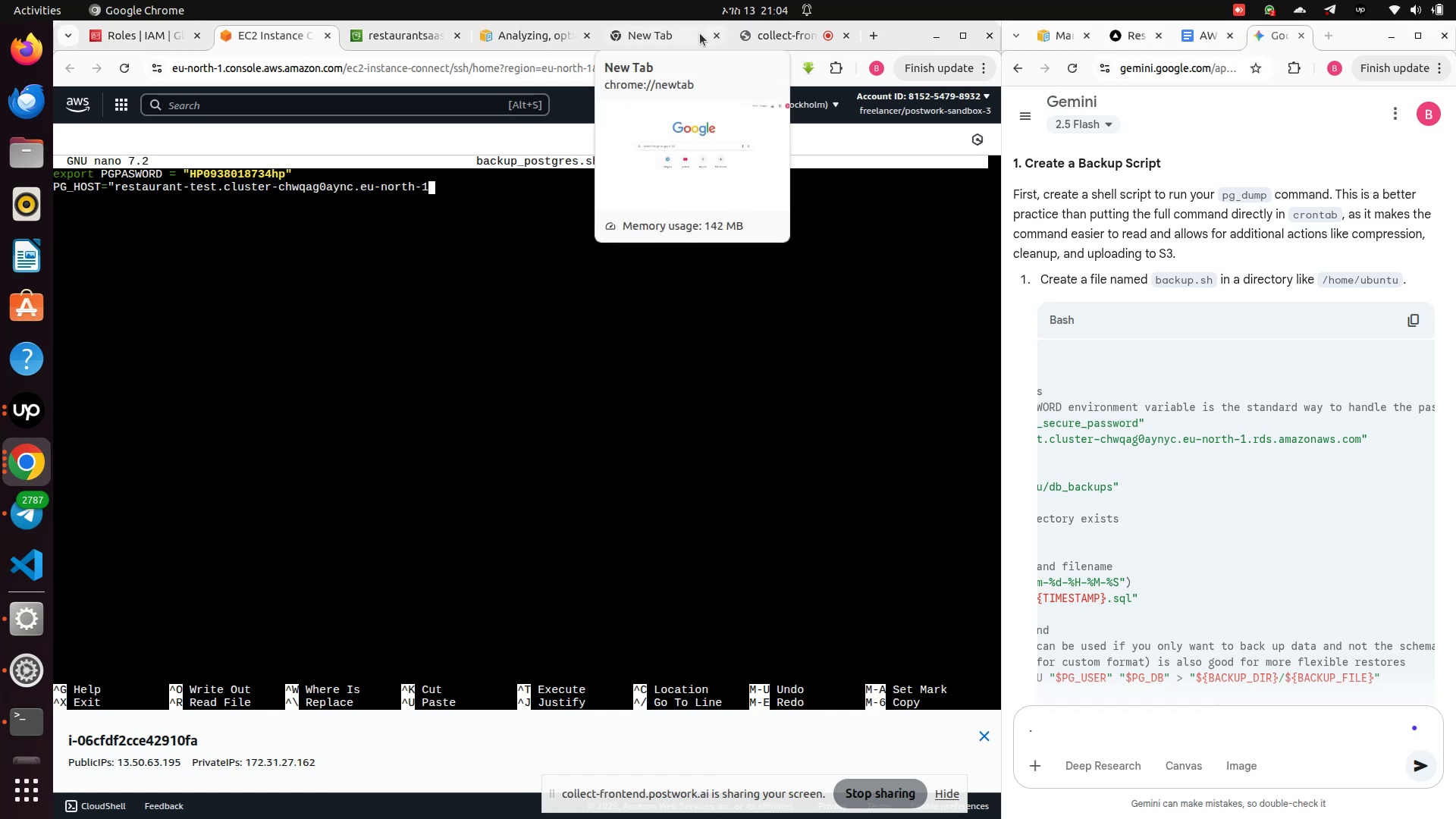 
type(.rds.amazonaws.com")
 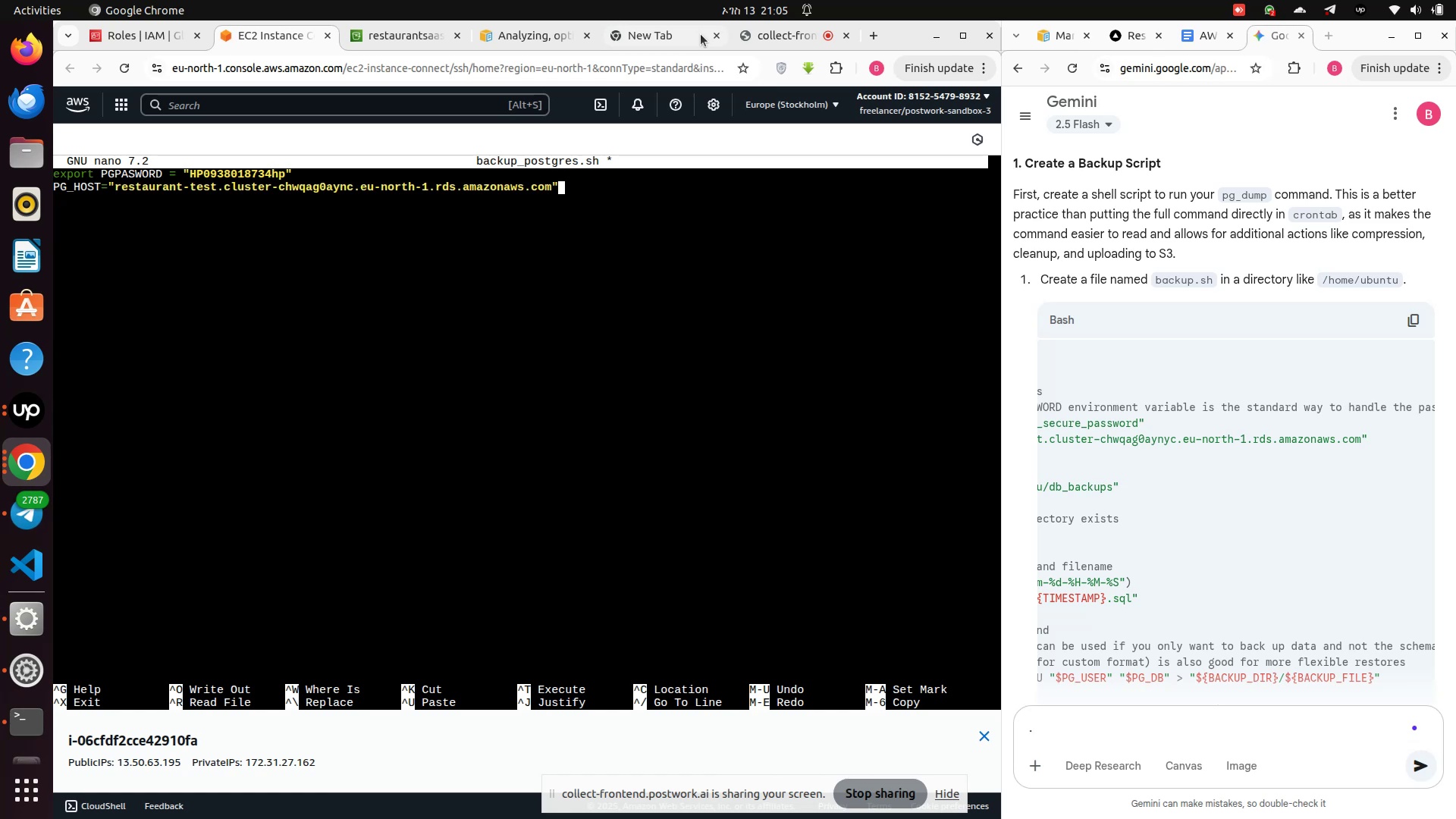 
key(Enter)
 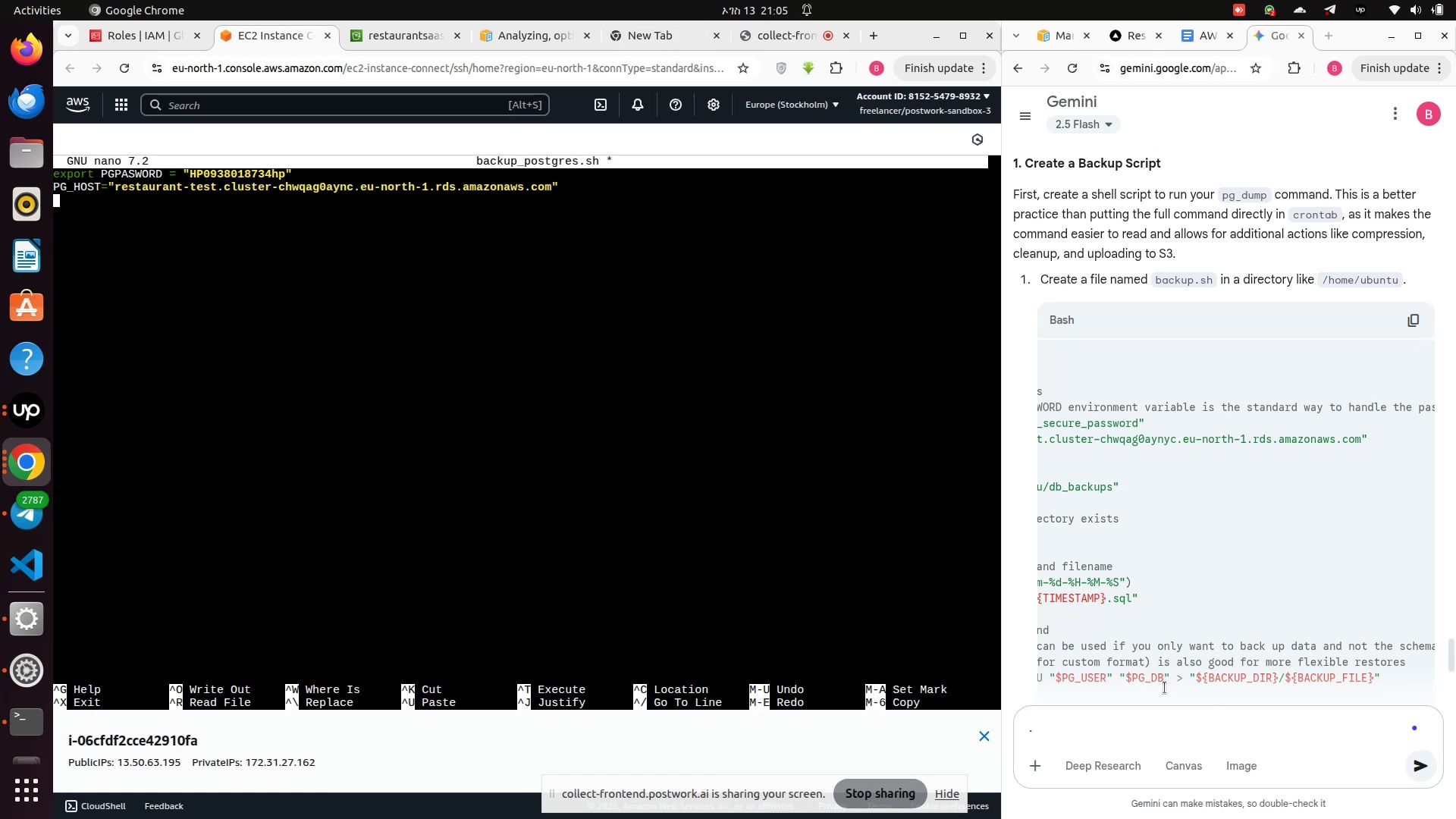 
wait(6.08)
 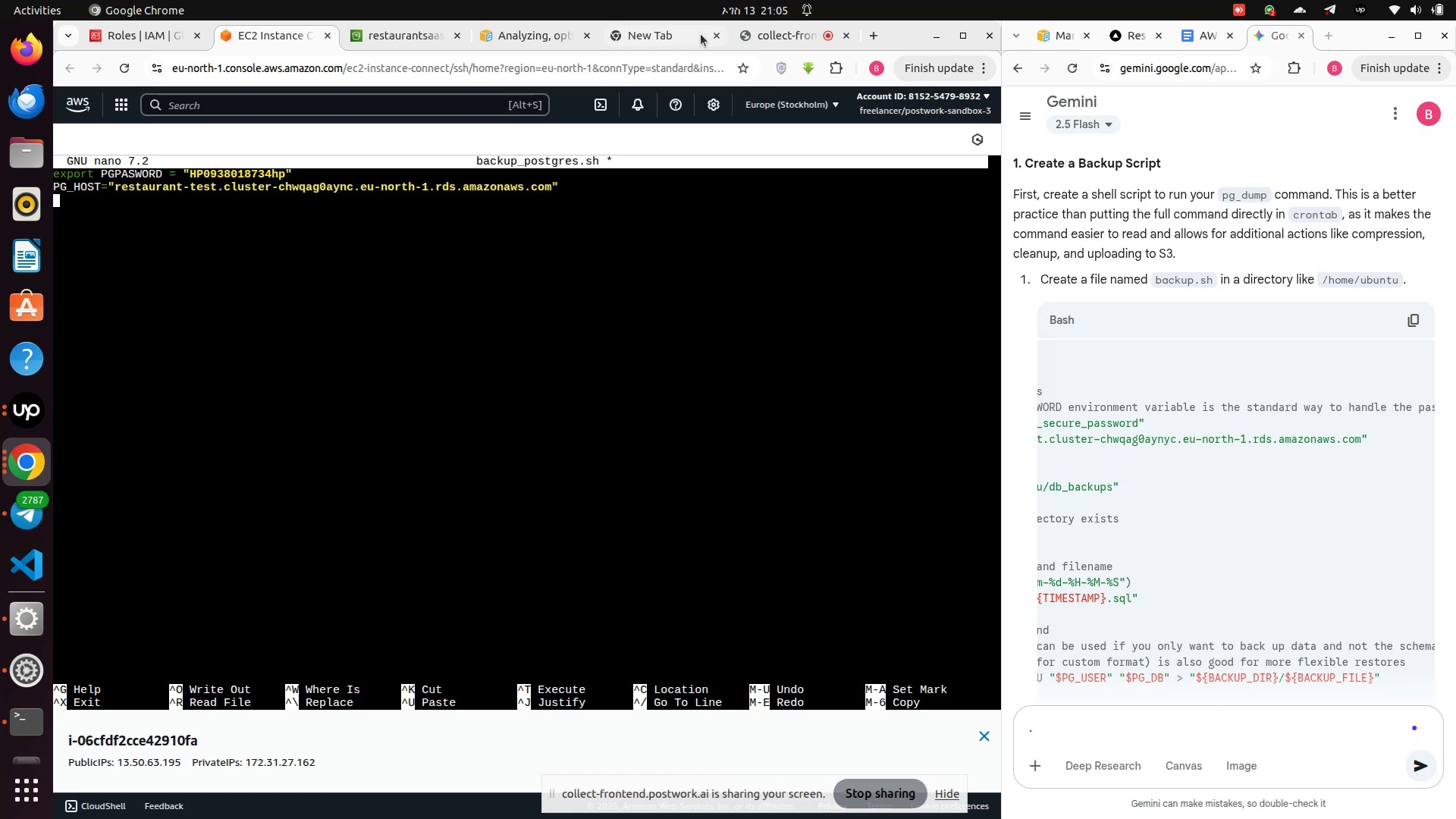 
left_click_drag(start_coordinate=[1182, 650], to_coordinate=[1217, 657])
 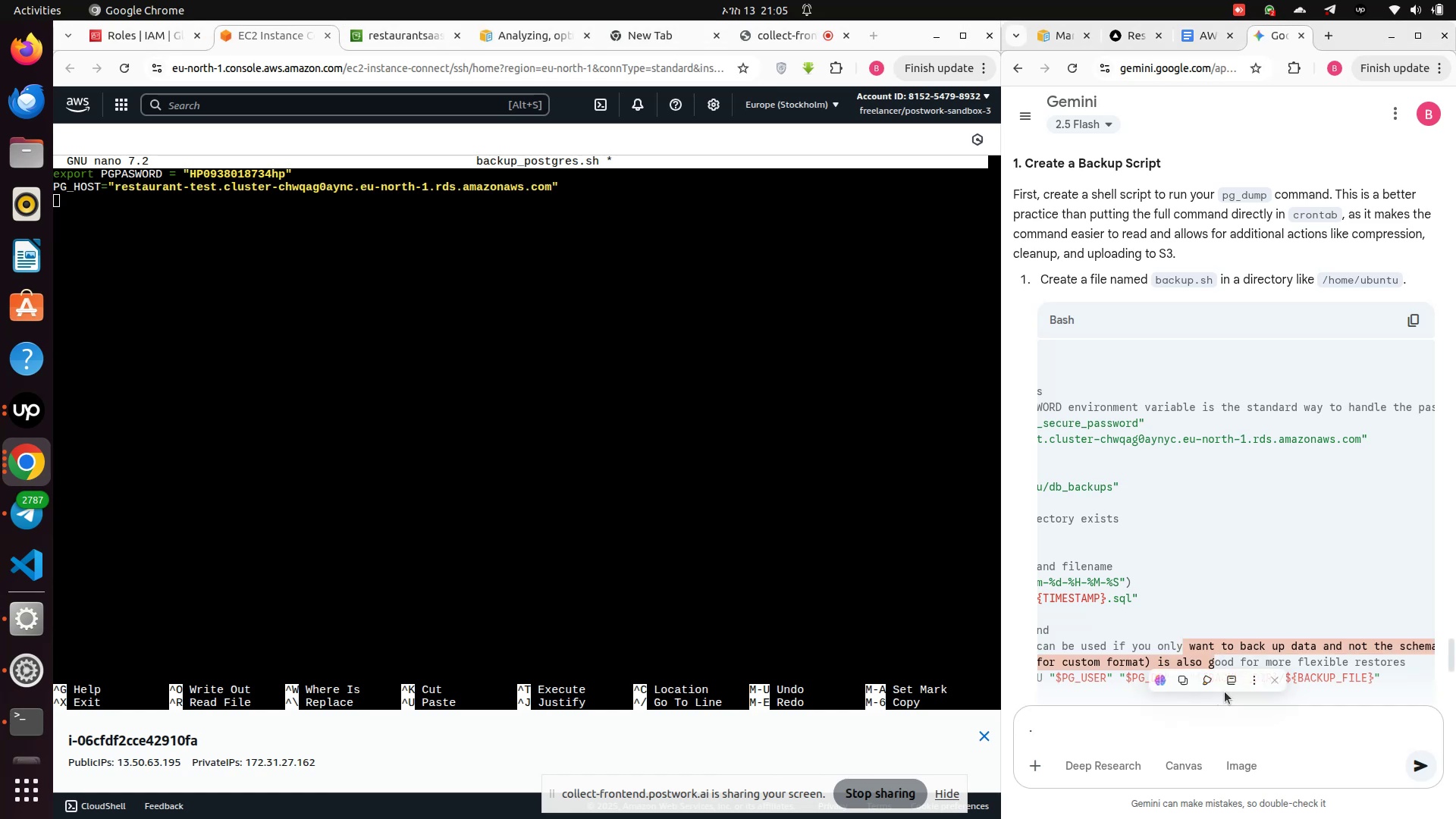 
left_click([1225, 692])
 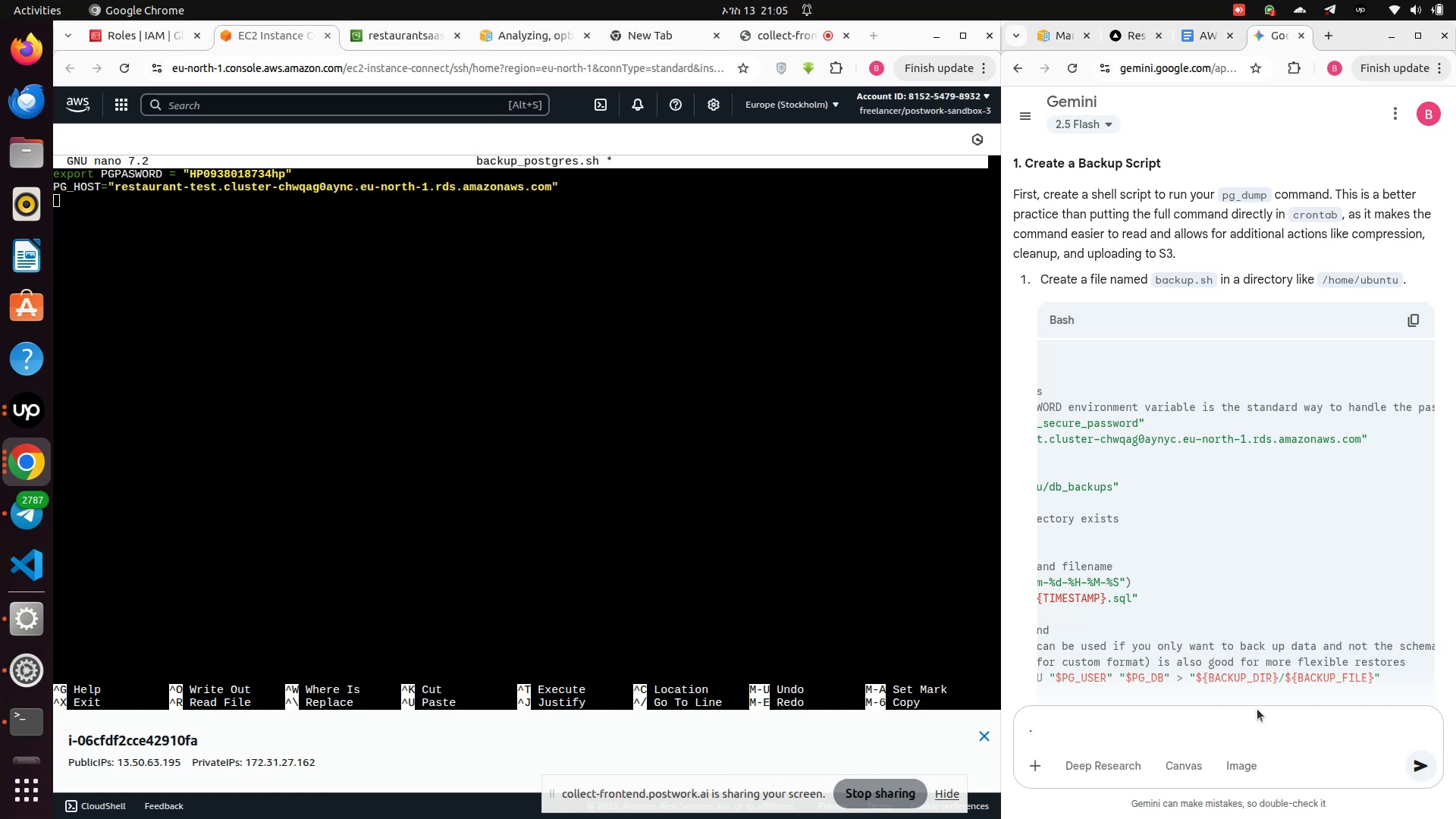 
scroll: coordinate [1215, 679], scroll_direction: down, amount: 5.0
 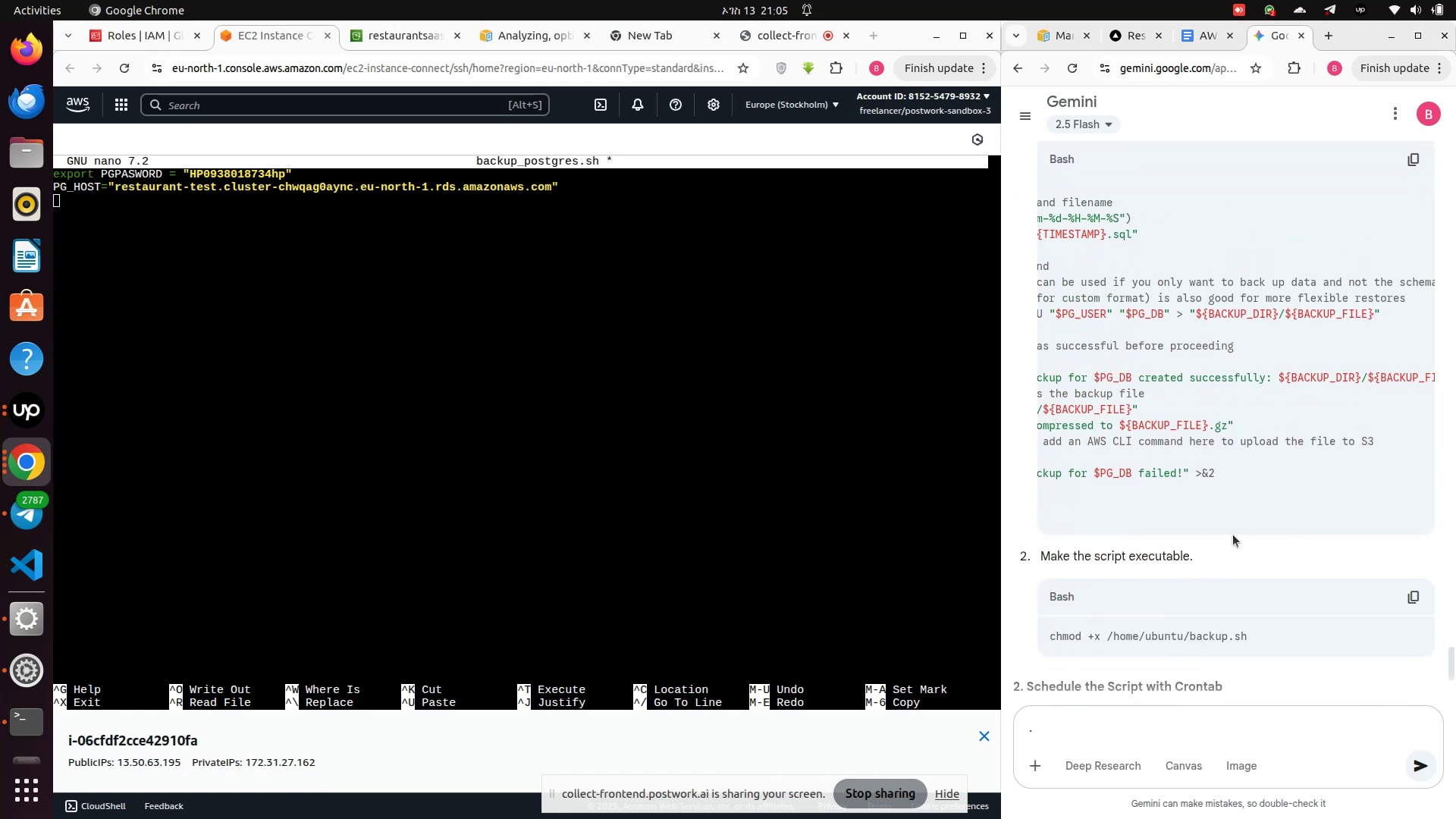 
left_click_drag(start_coordinate=[1238, 527], to_coordinate=[1094, 530])
 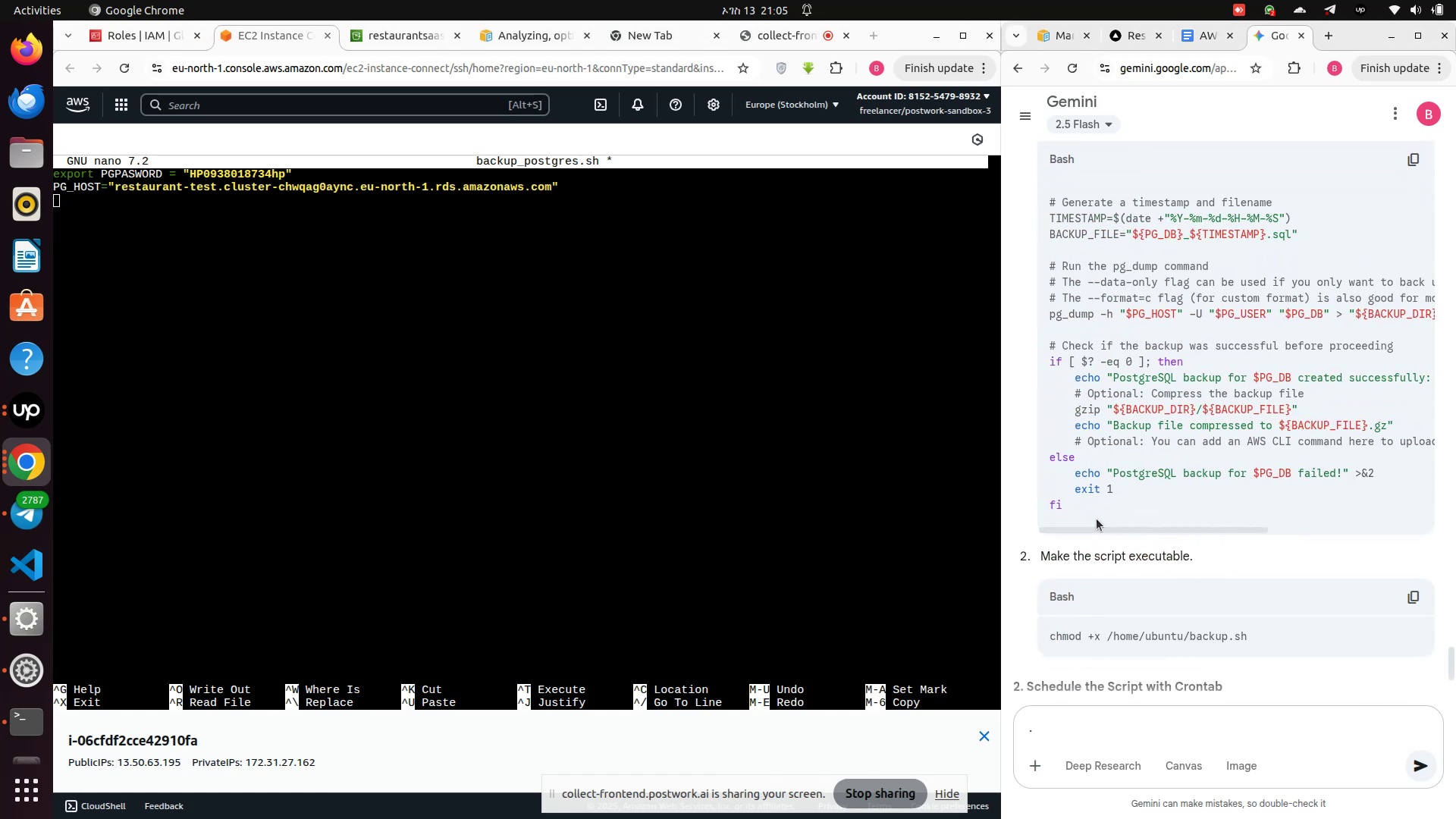 
scroll: coordinate [1097, 519], scroll_direction: up, amount: 1.0
 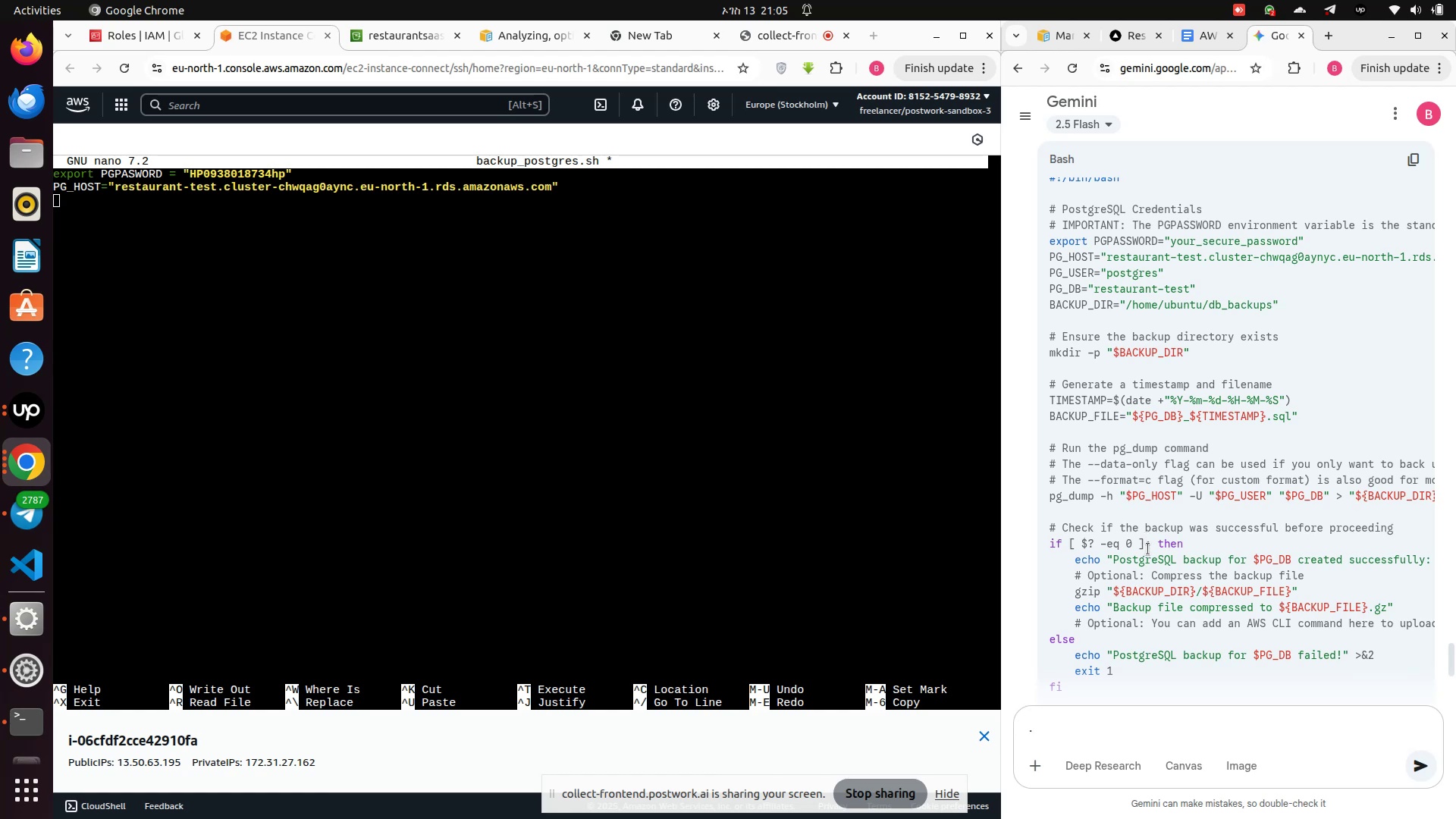 
key(Shift+P)
 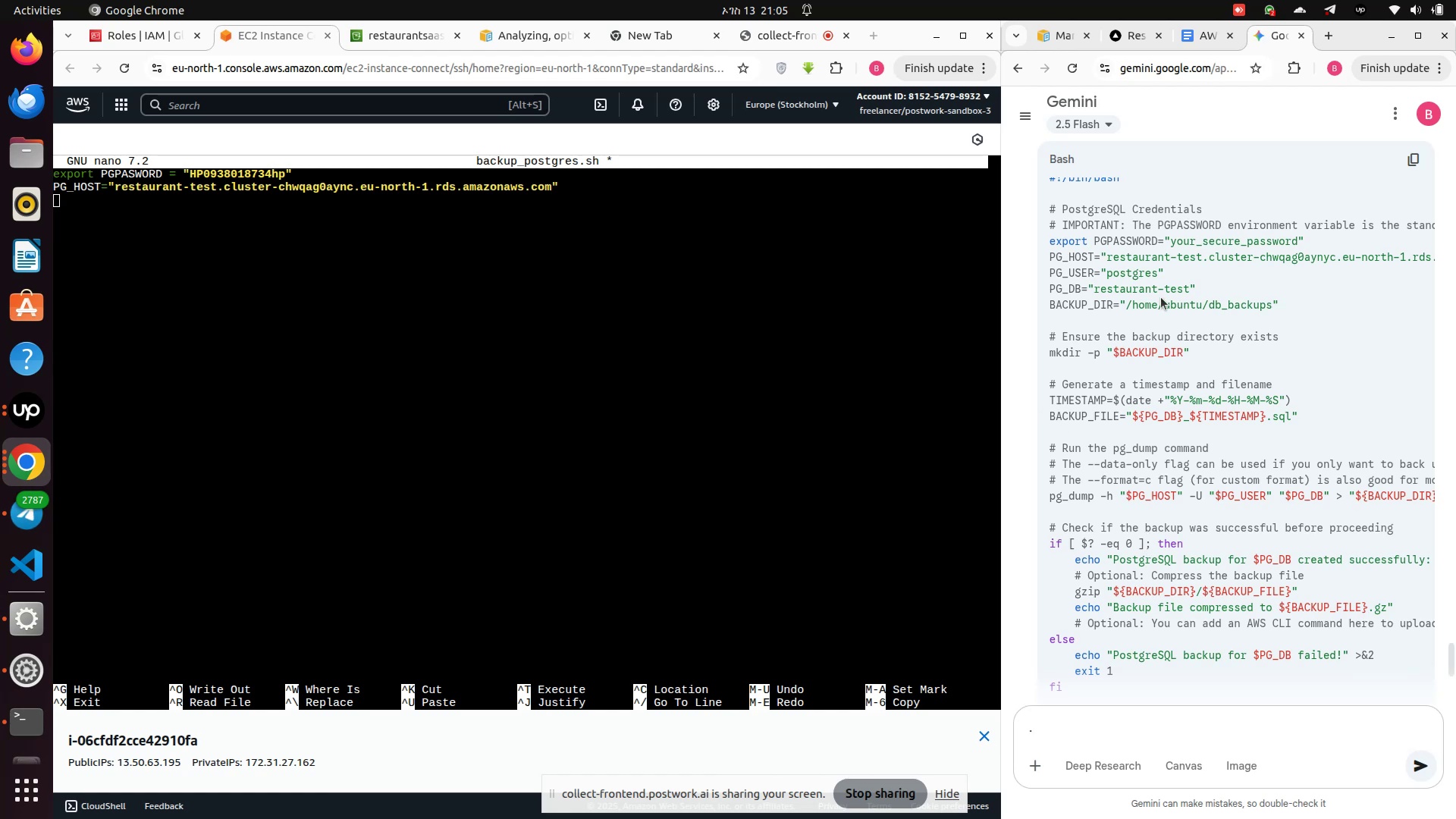 
left_click([449, 297])
 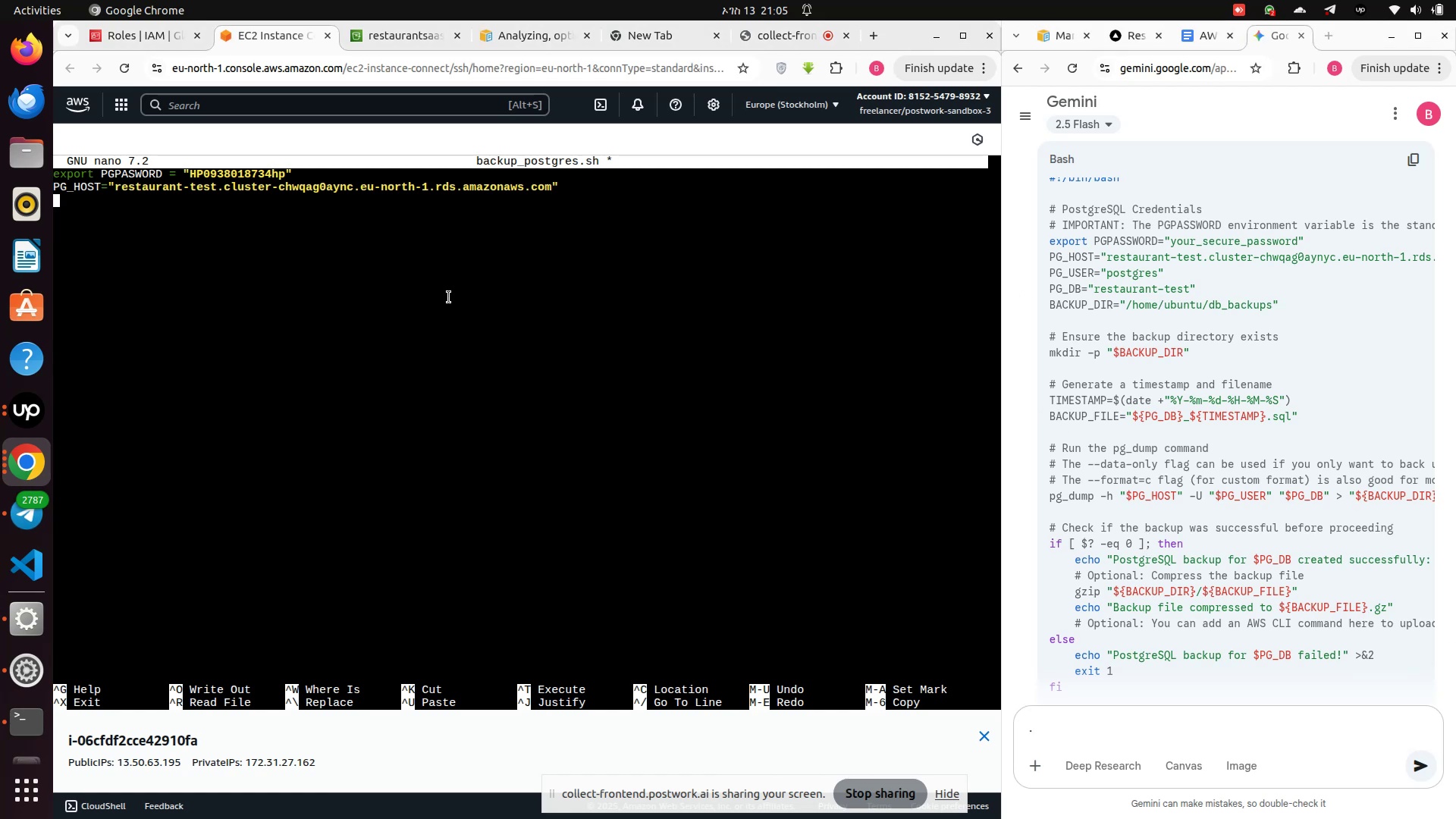 
type(PG_UK)
key(Backspace)
type(SER="postgres")
 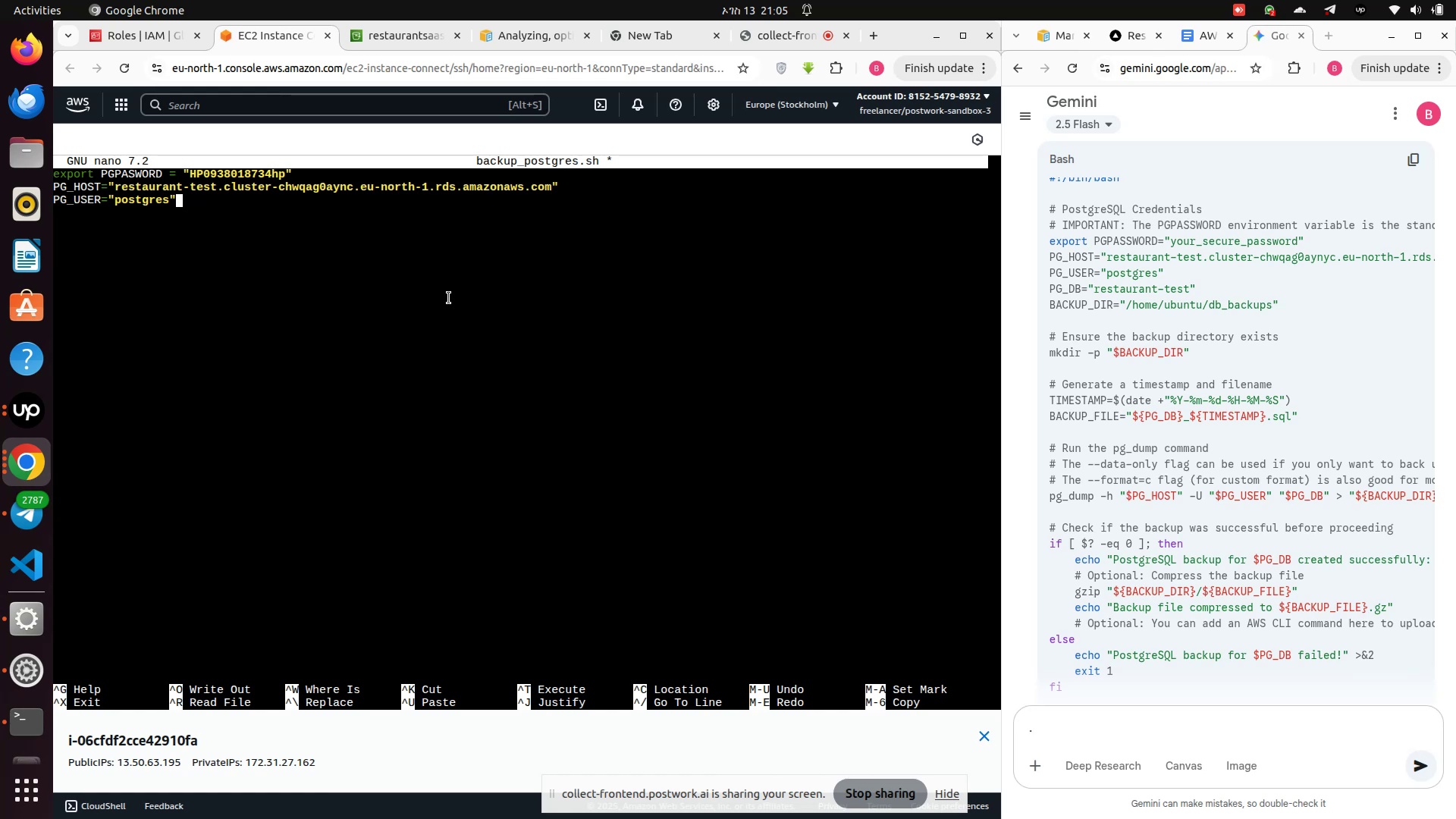 
 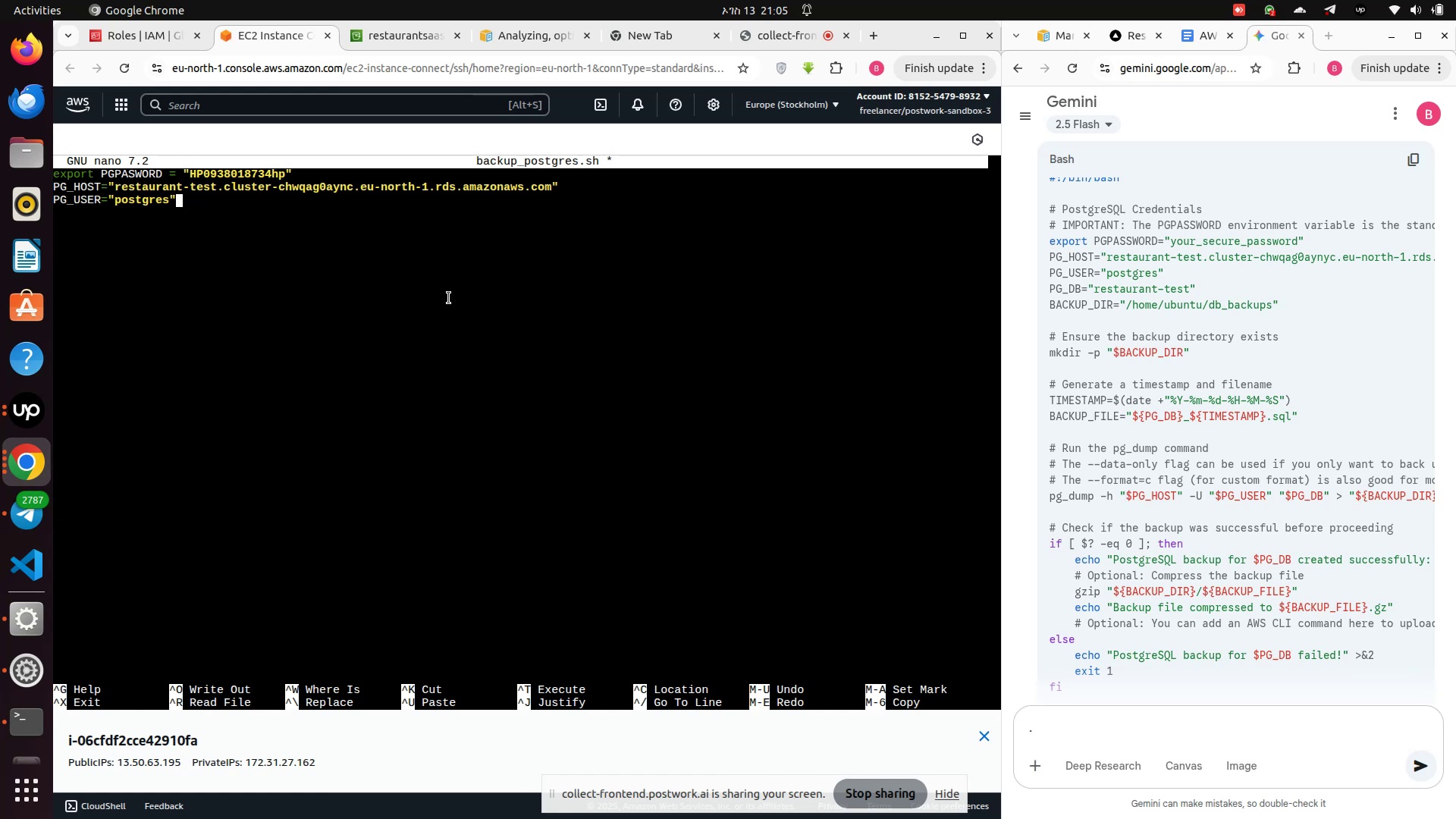 
key(Enter)
 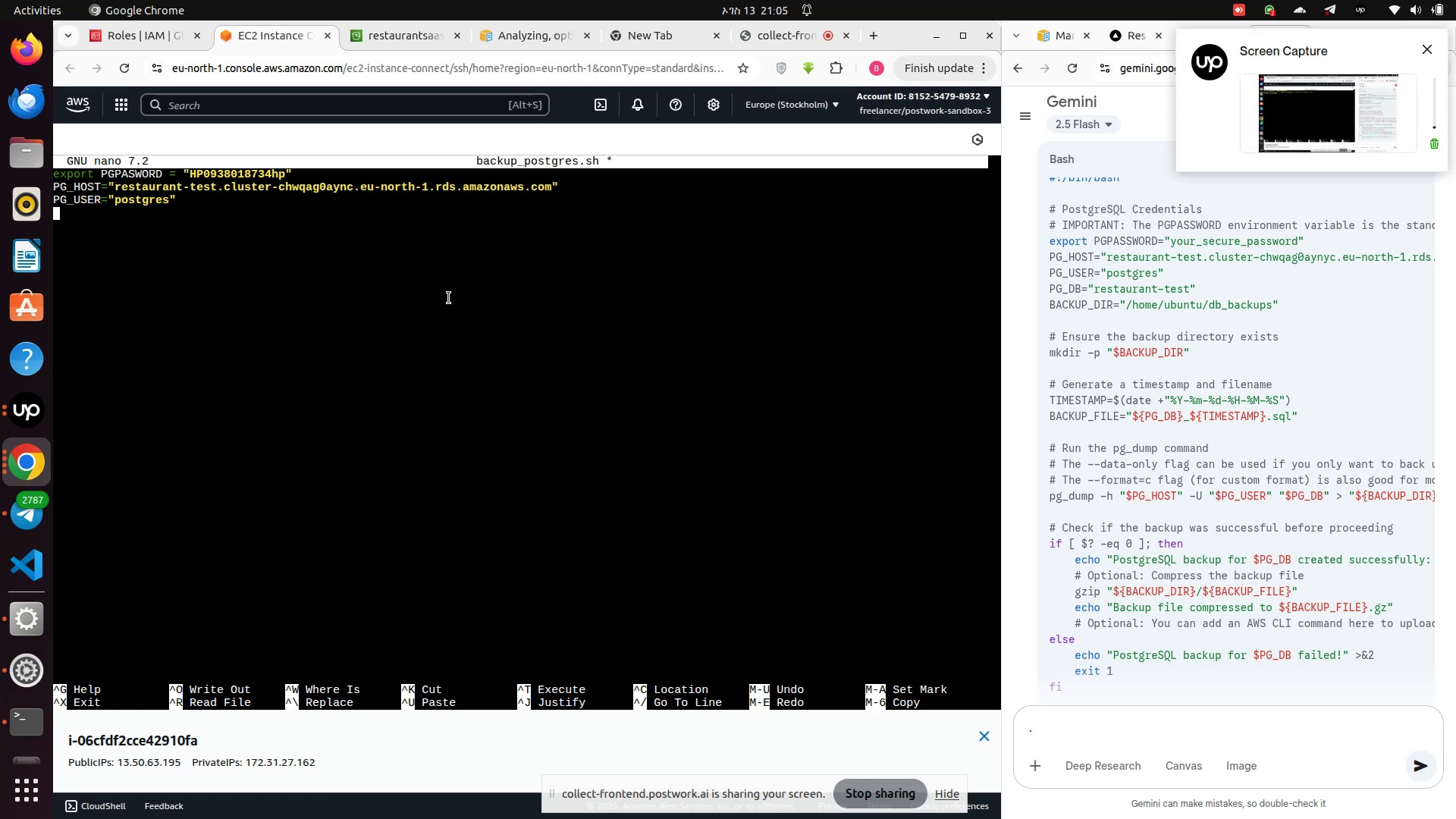 
type(PG_DB="restuarant-test")
 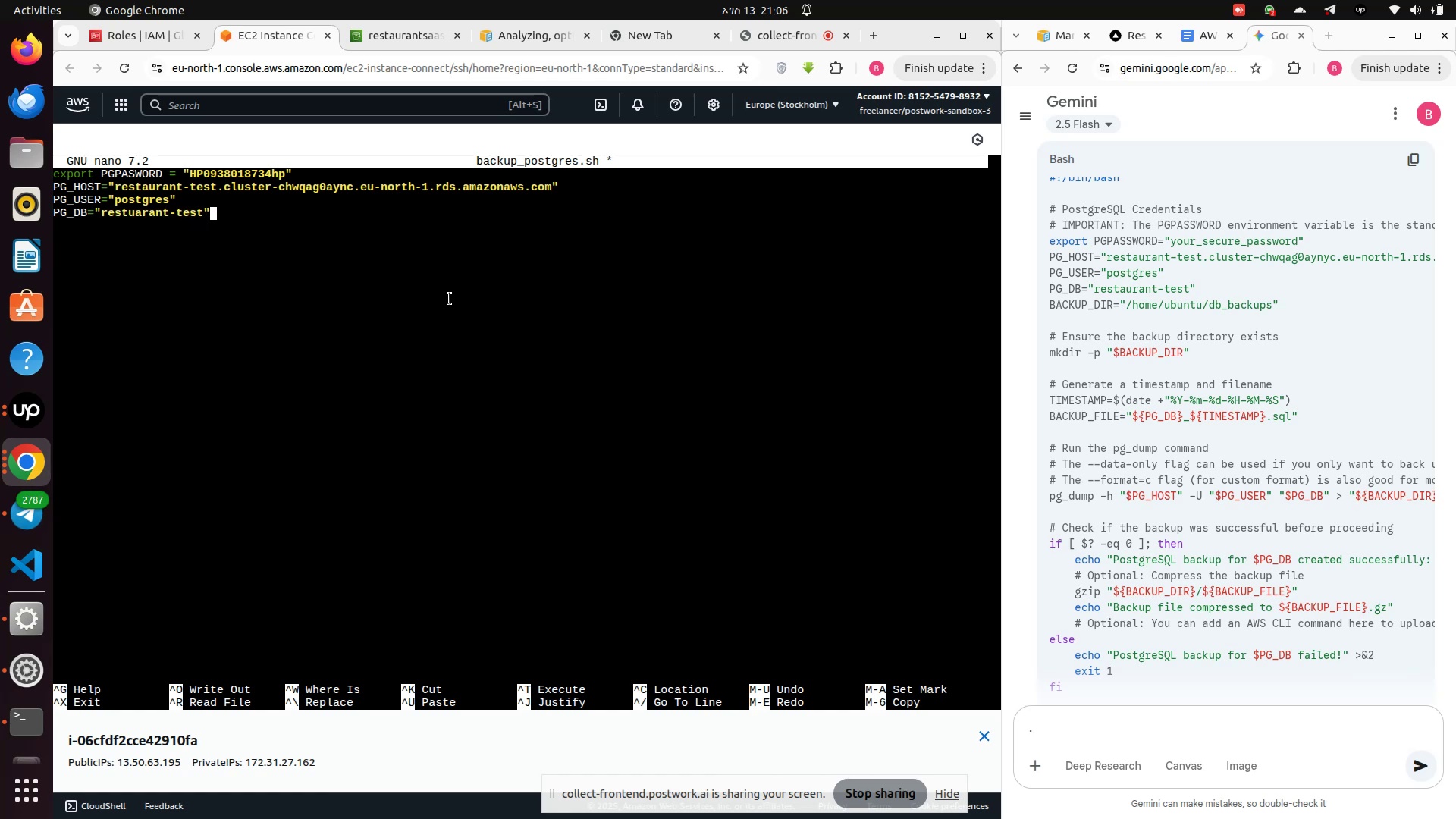 
key(Shift+Enter)
 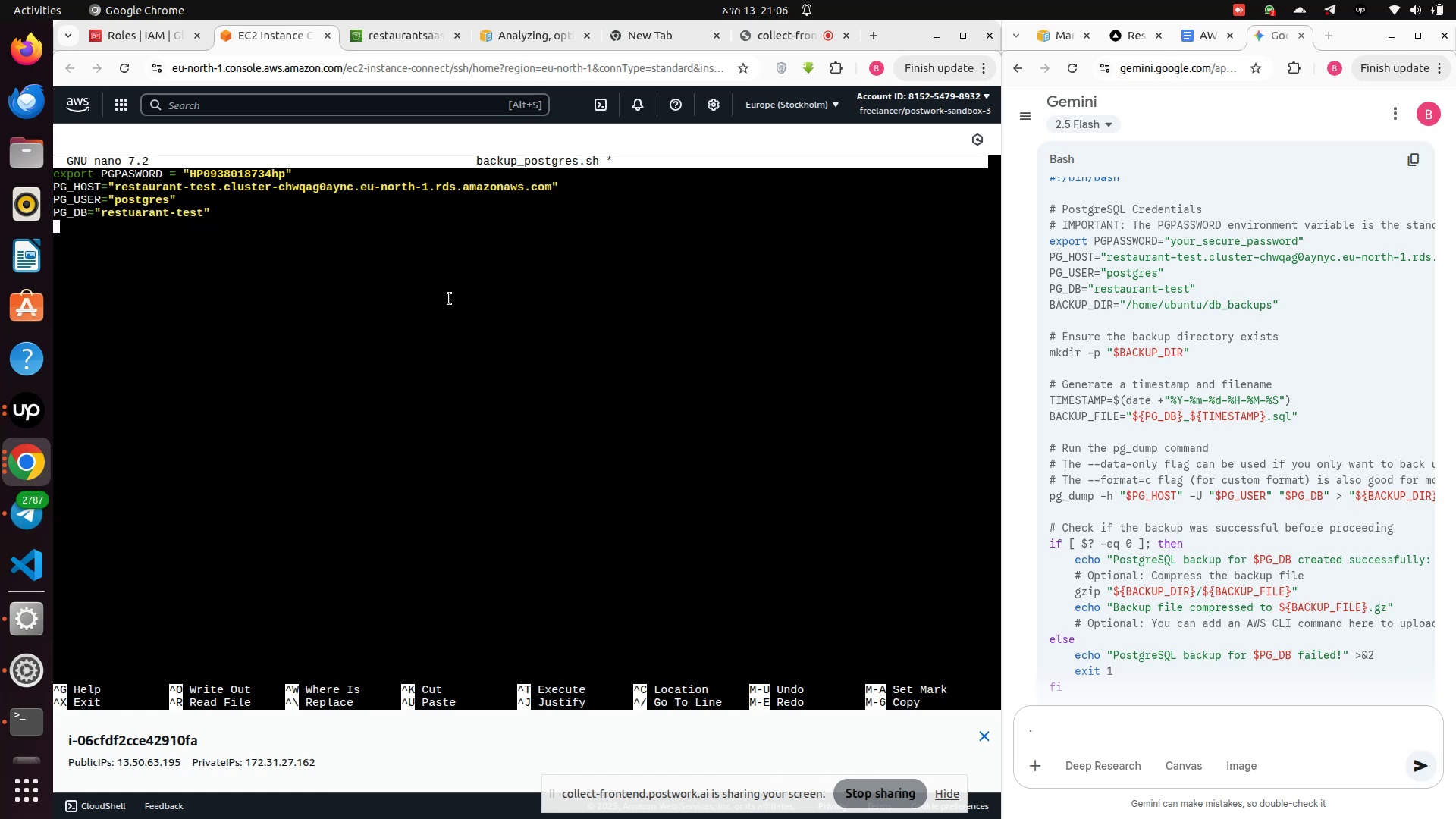 
type(Backup_)
key(Backspace)
key(Backspace)
key(Backspace)
key(Backspace)
key(Backspace)
key(Backspace)
key(Backspace)
type(BACKUP_DIR="/home/ubuntu/db_)
key(Backspace)
 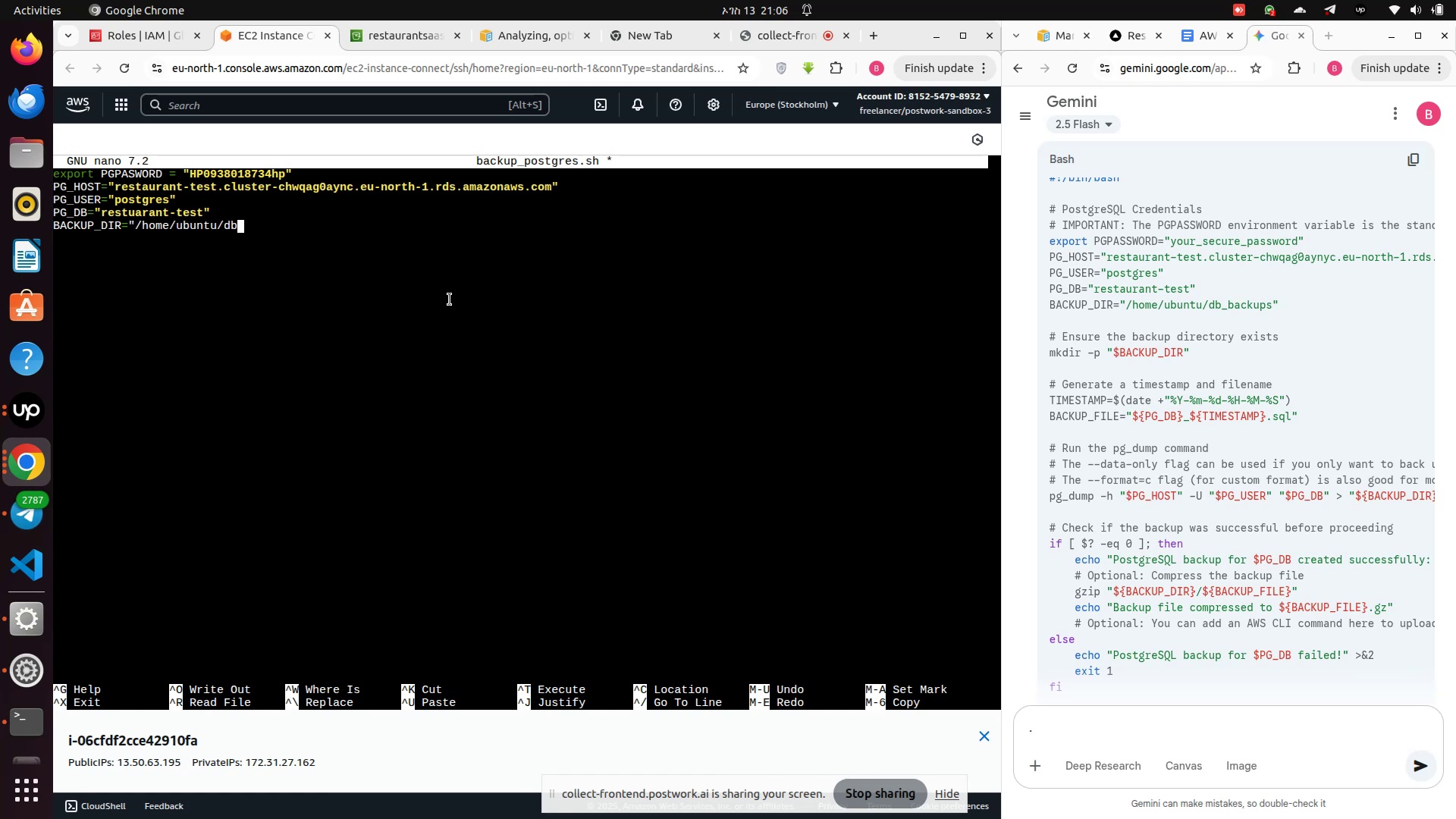 
type(_bak)
key(Backspace)
type(ckups")
 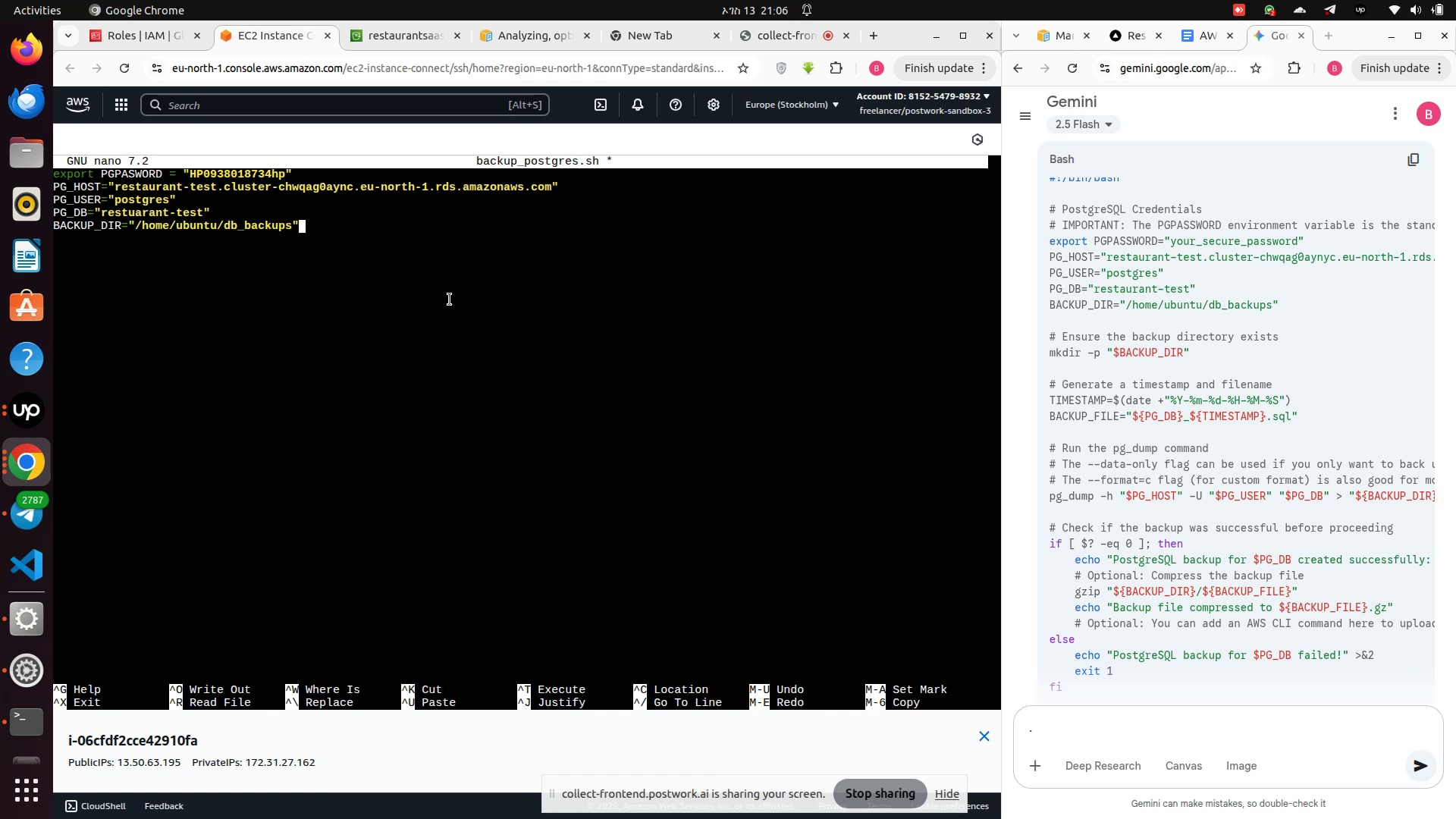 
key(Enter)
 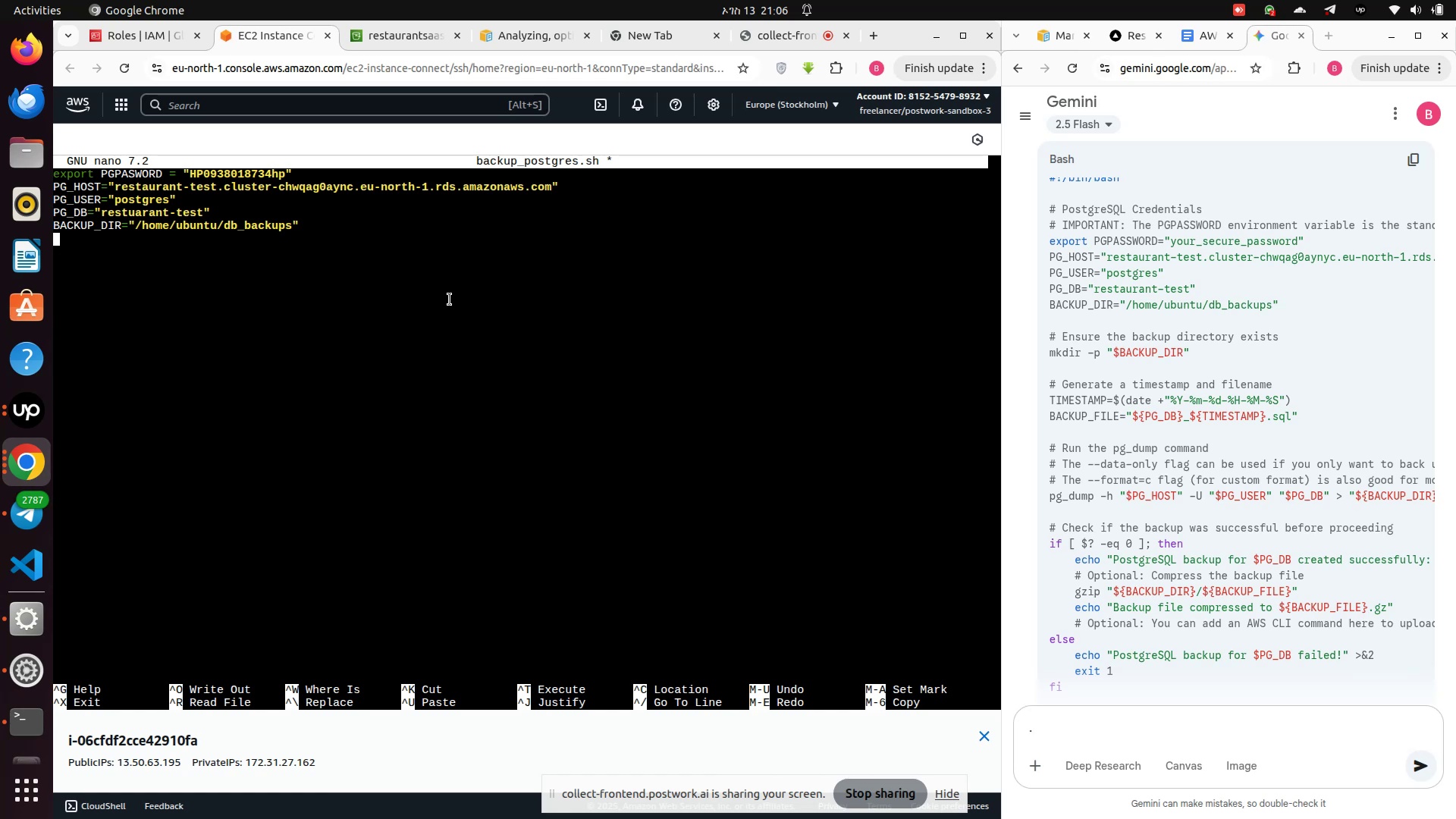 
type(mkdir)
 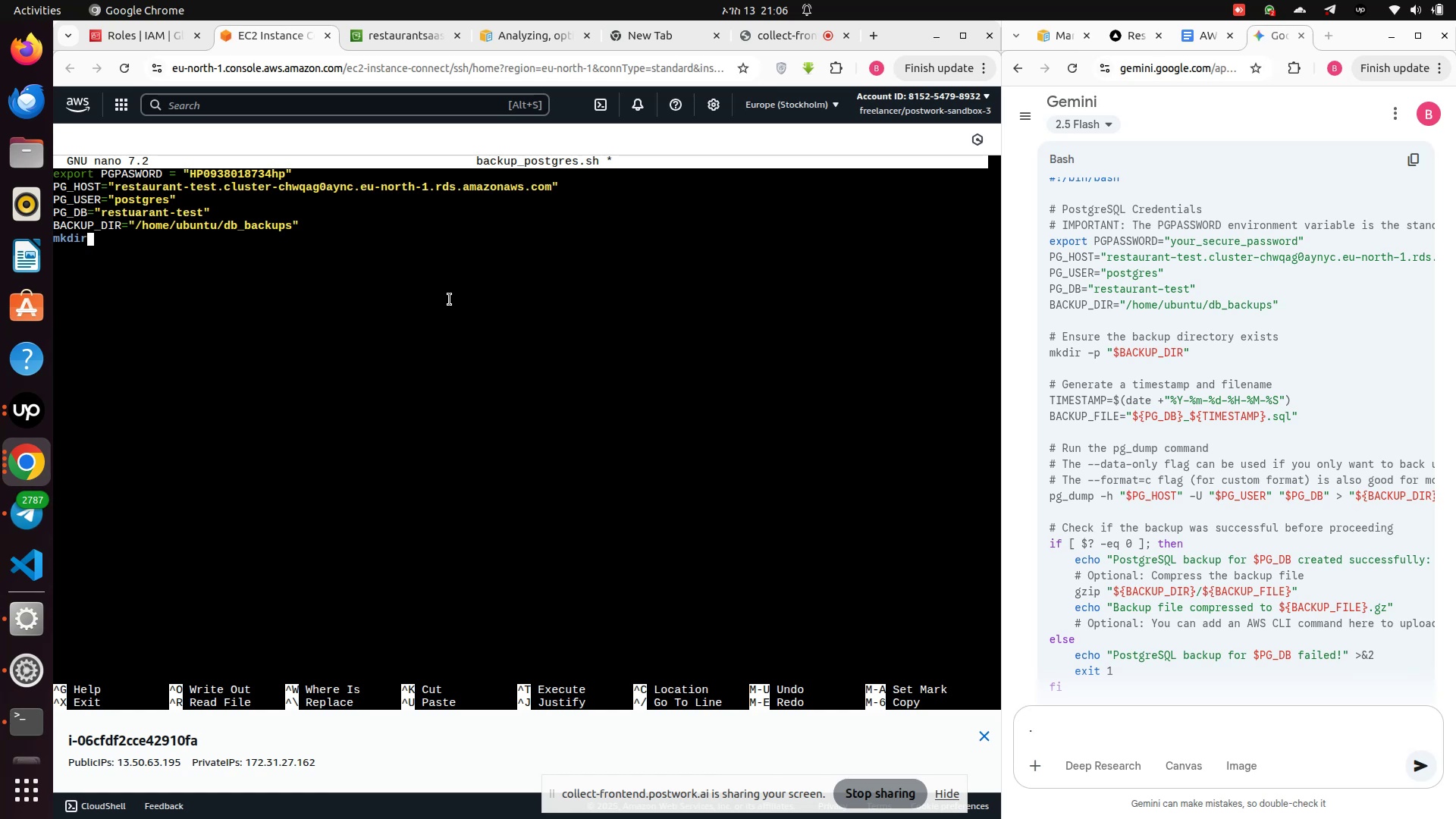 
type( -p "$BACKUP_DIR")
 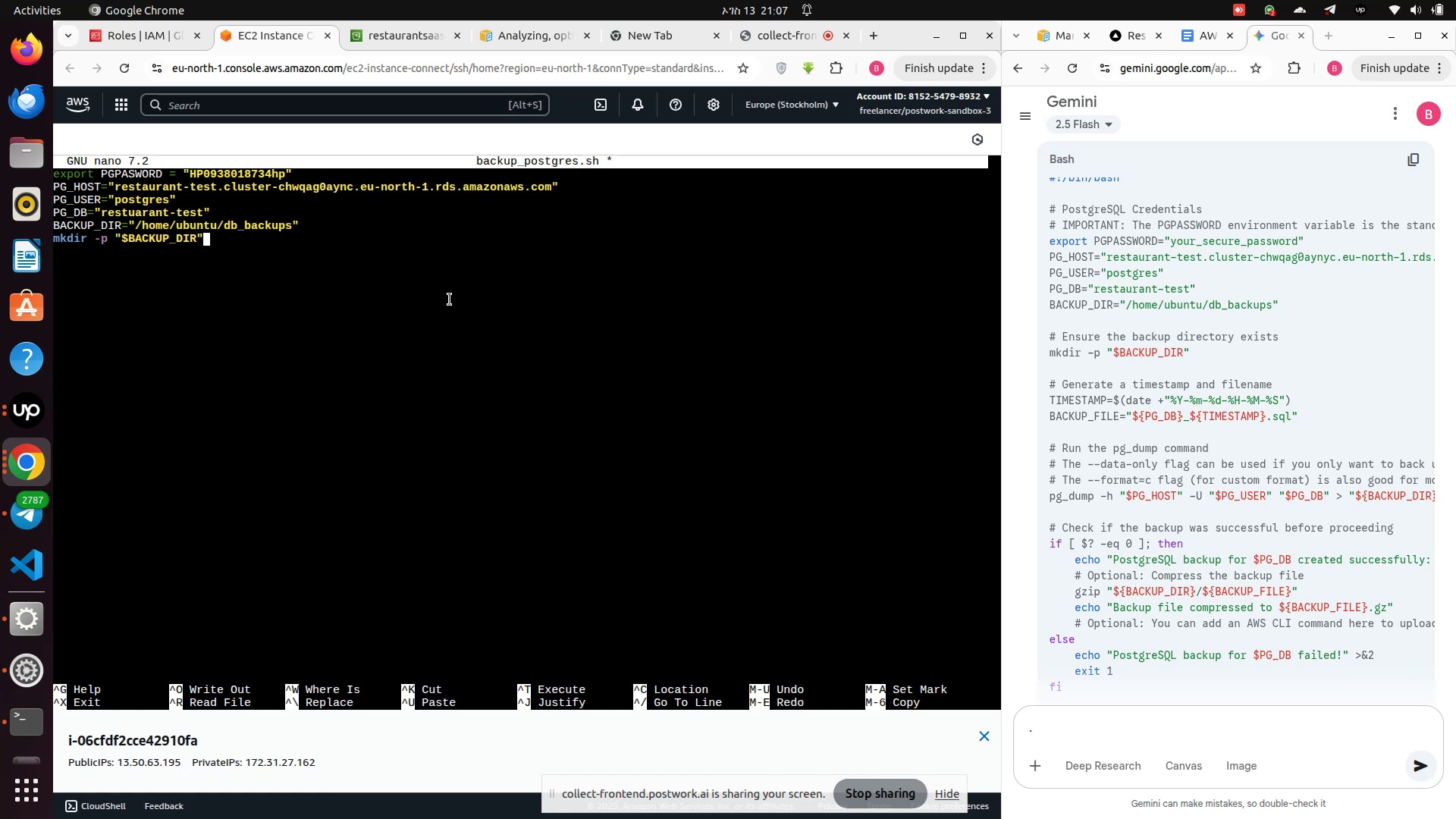 
key(Enter)
 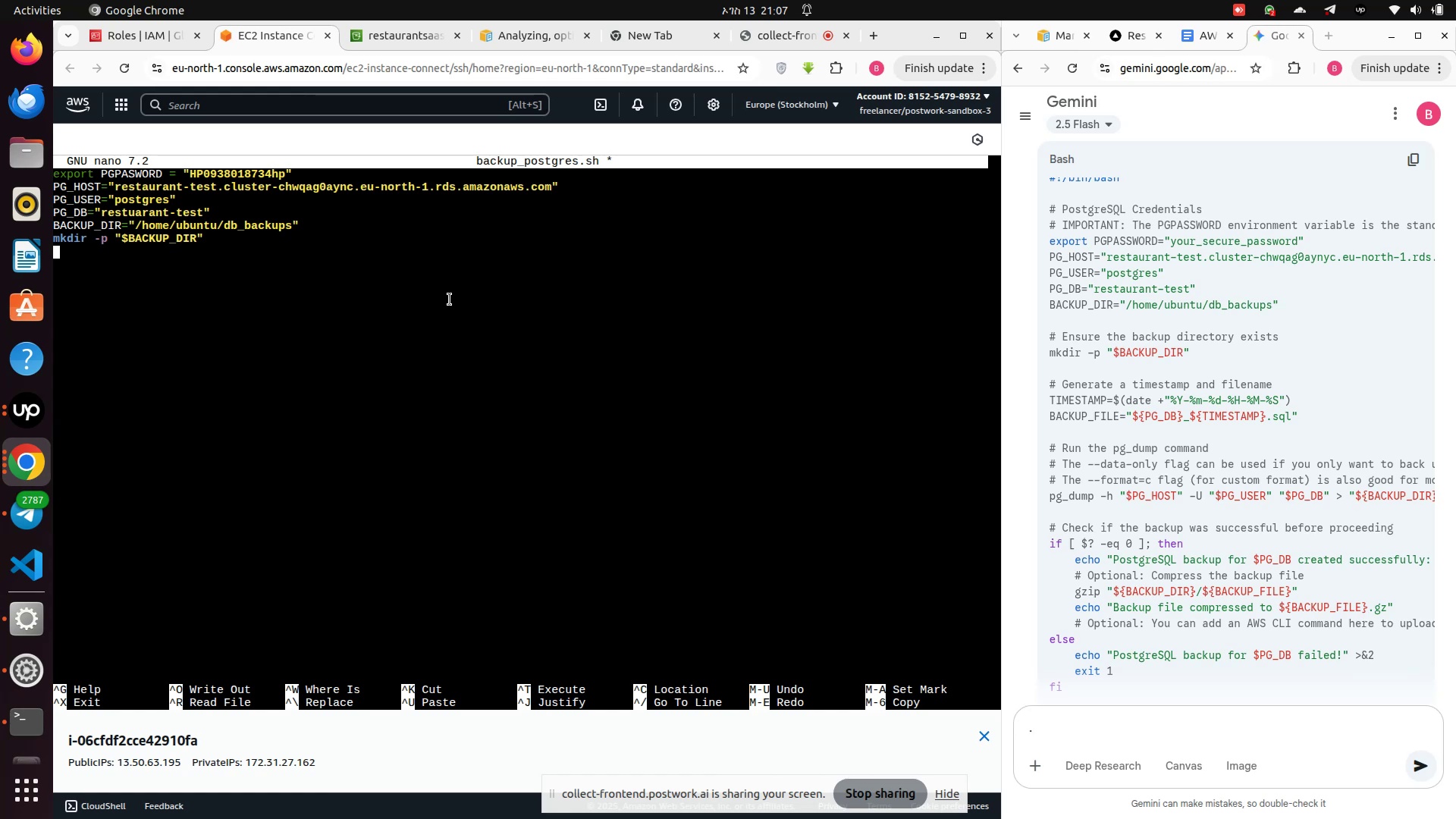 
wait(6.67)
 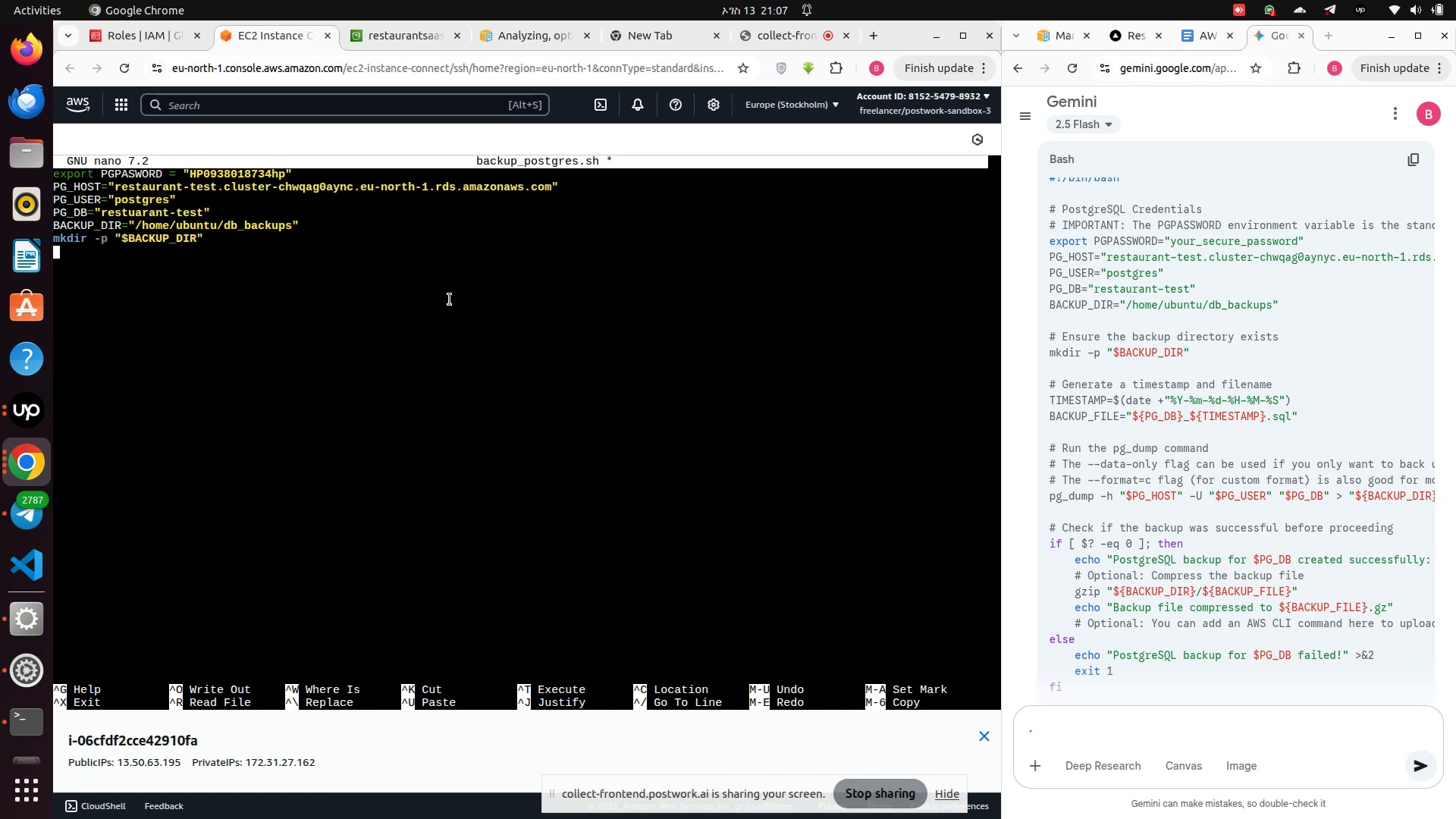 
type(TIMESTAMP=$(date + "%Y-%m-%d-%H-%M)
 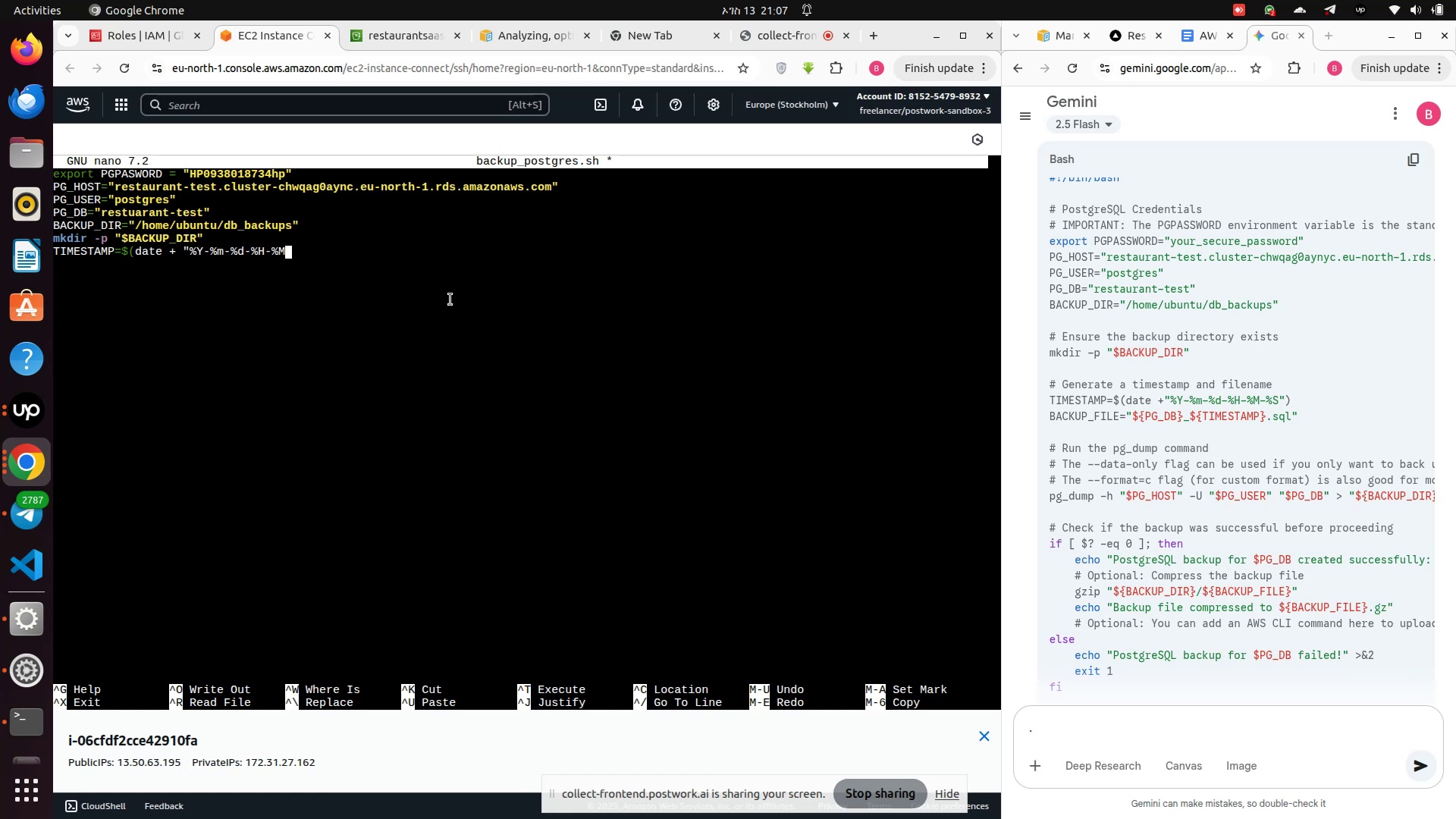 
left_click([450, 300])
 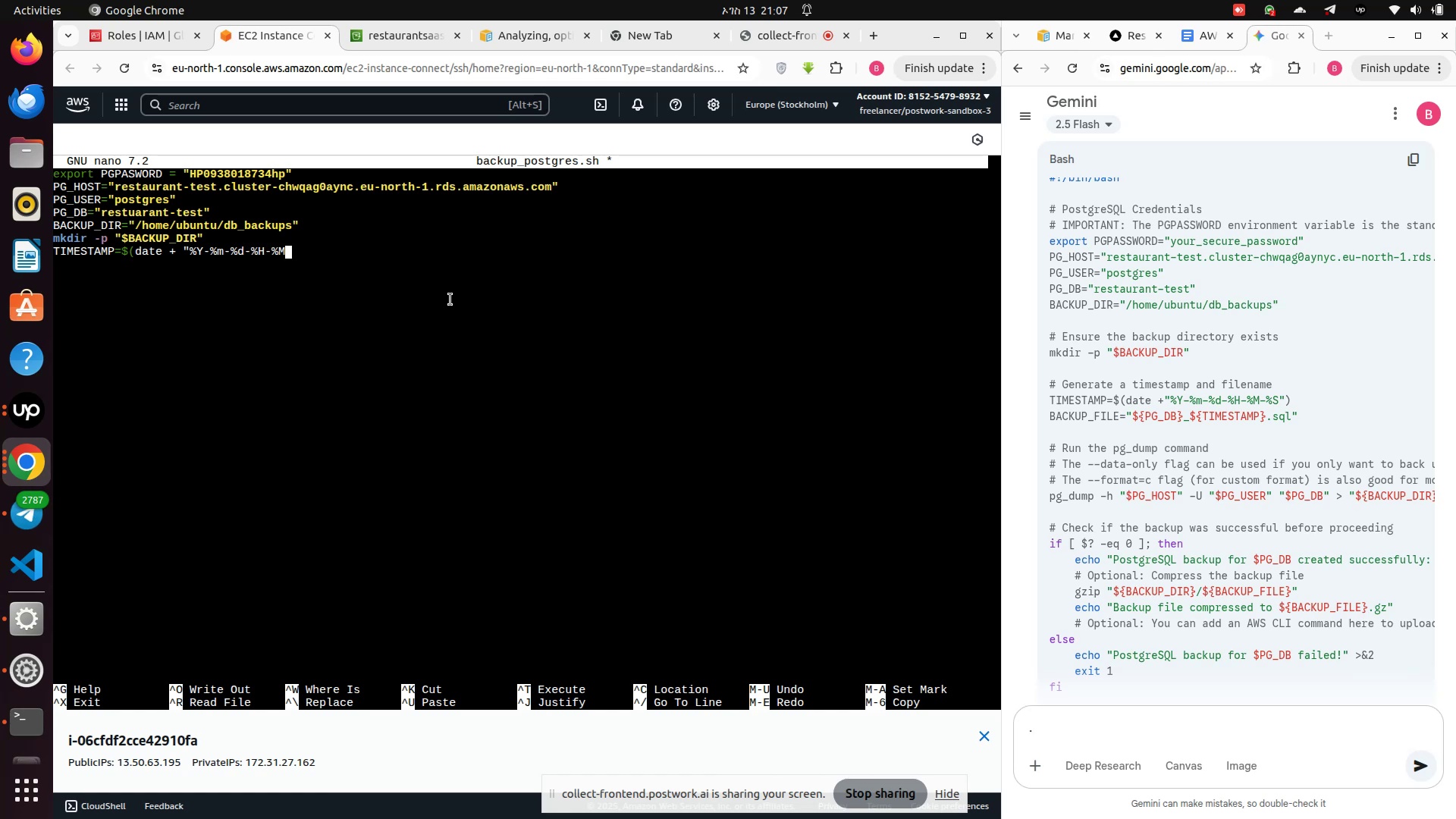 
type(-%S")
 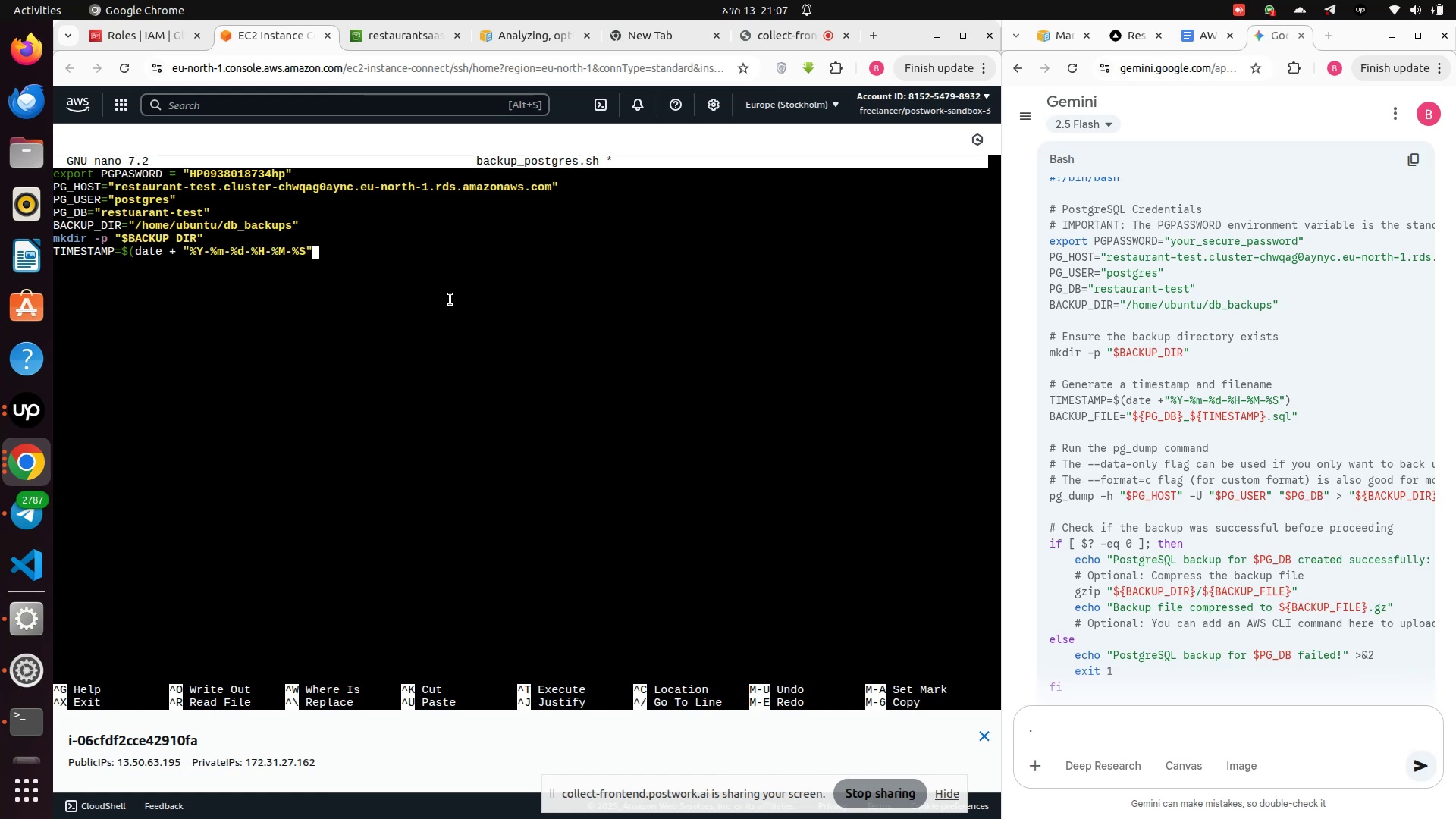 
key(Enter)
 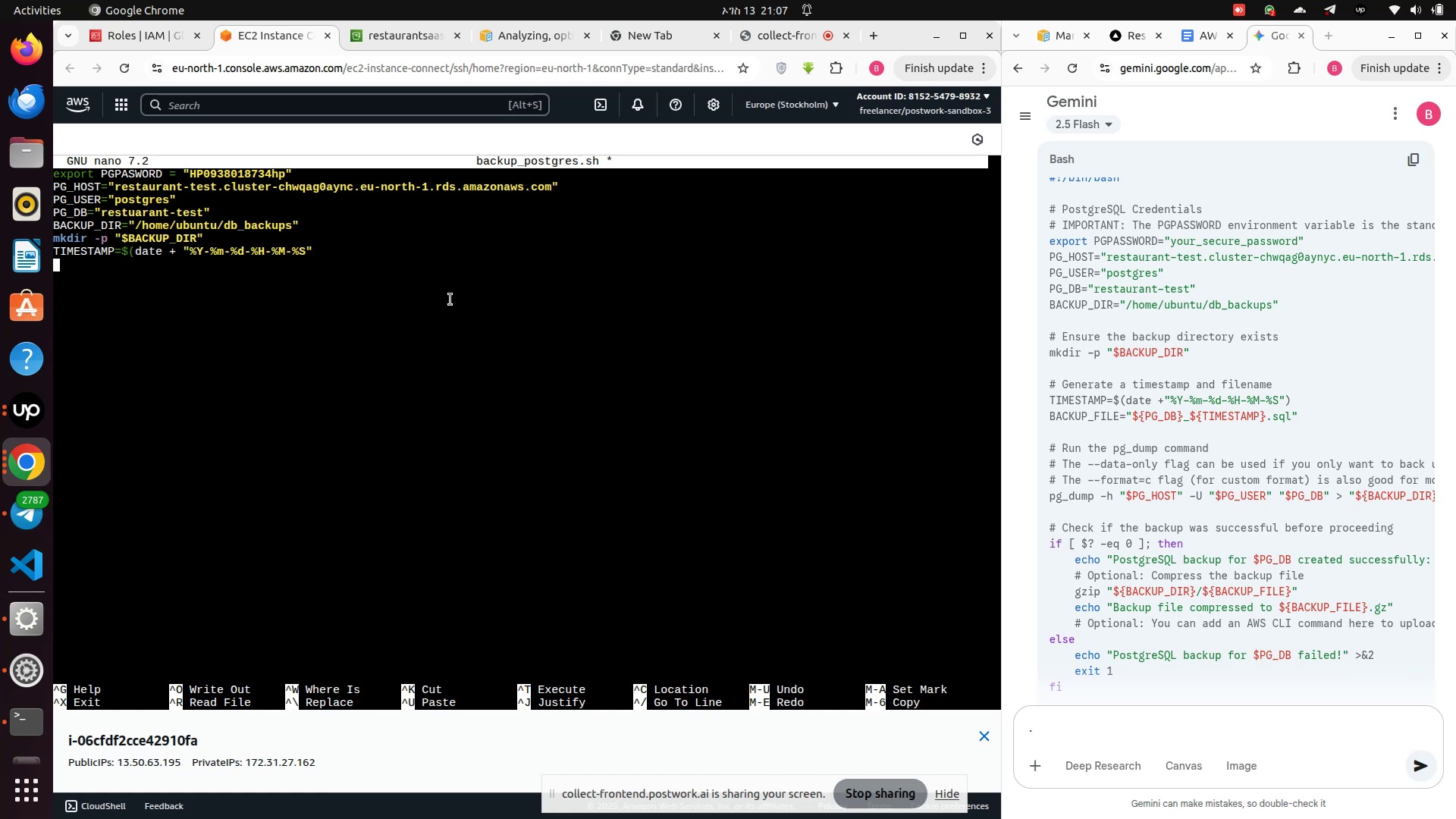 
key(Backspace)
 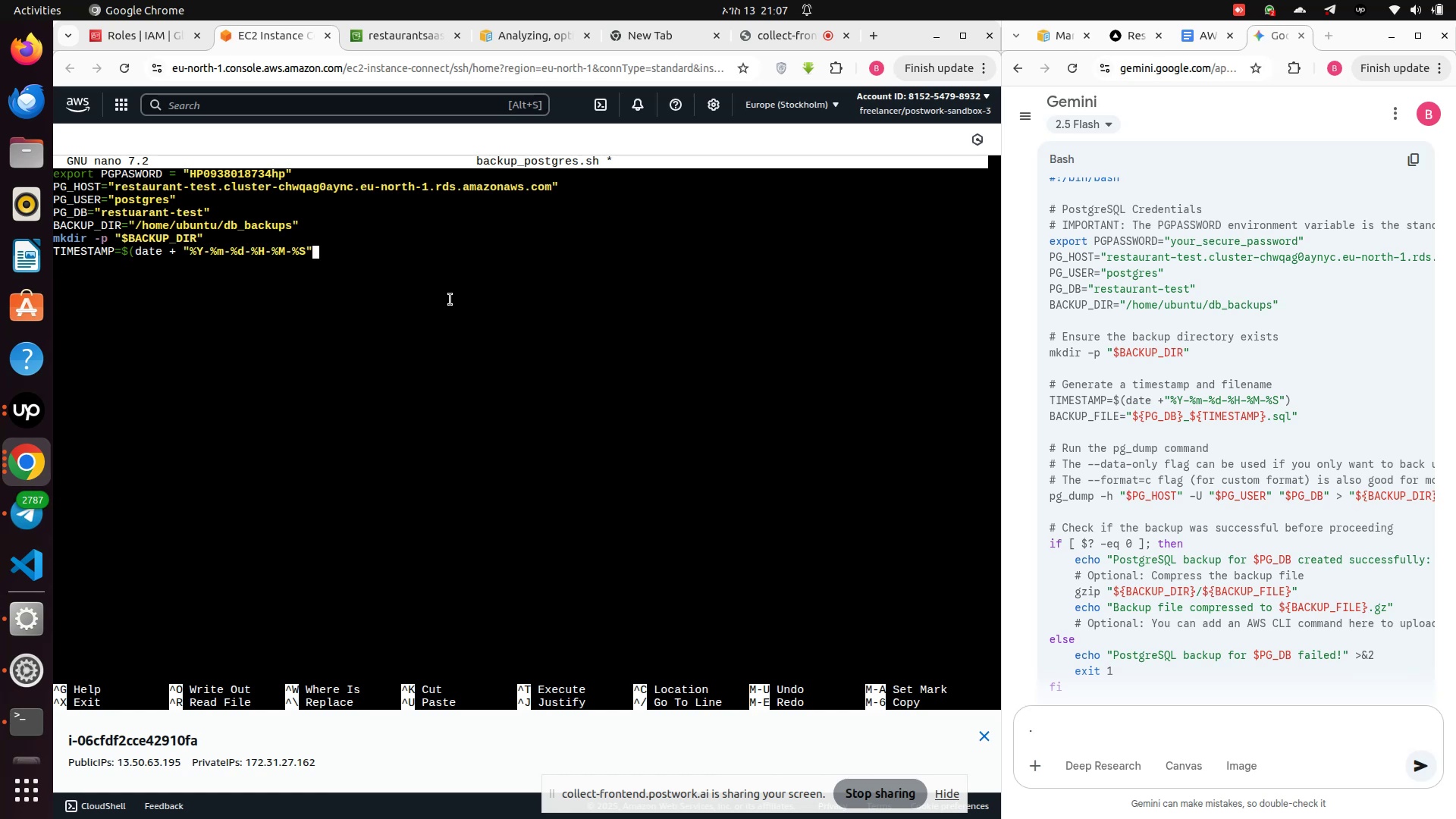 
key(Shift+0)
 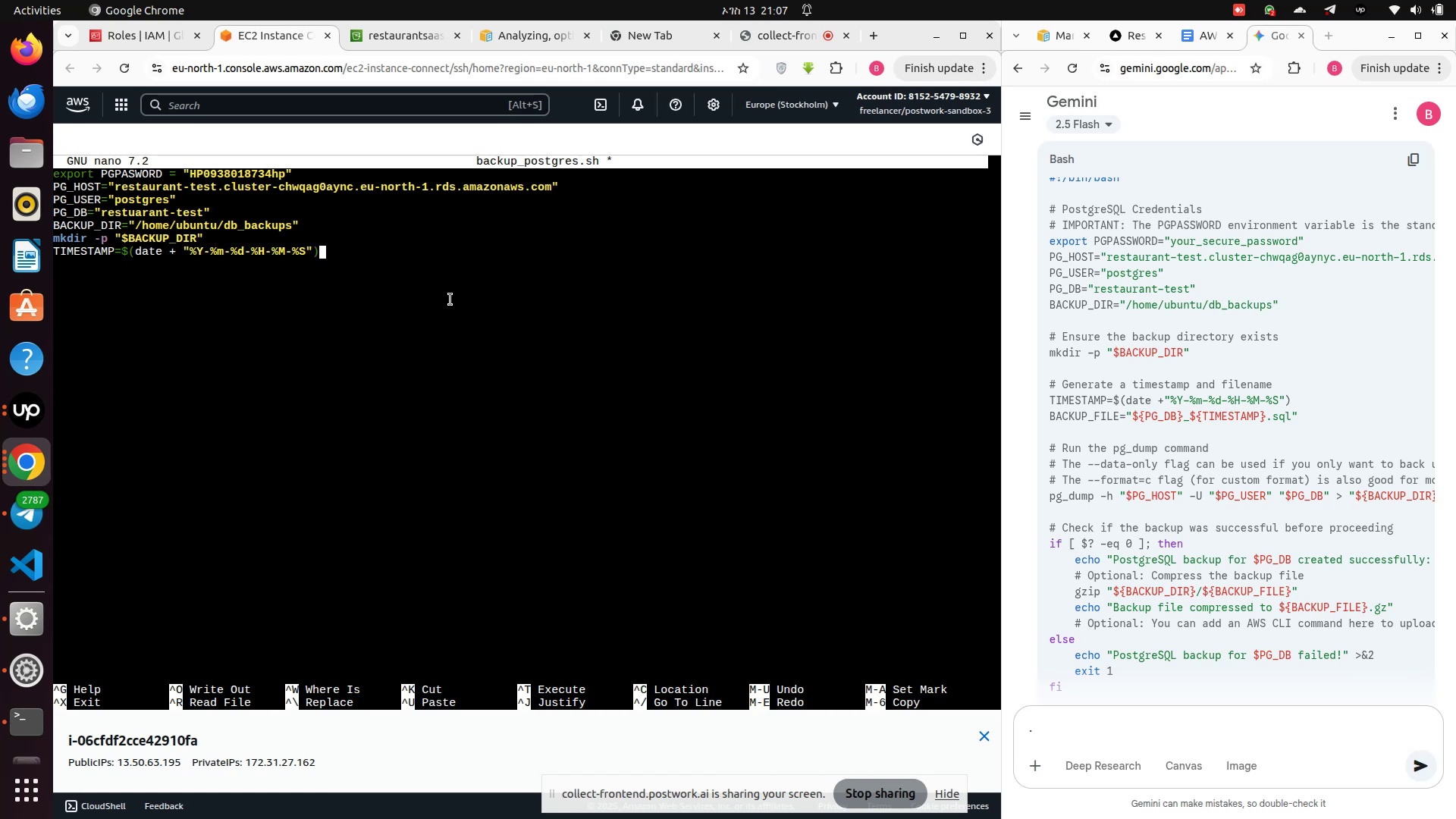 
key(Enter)
 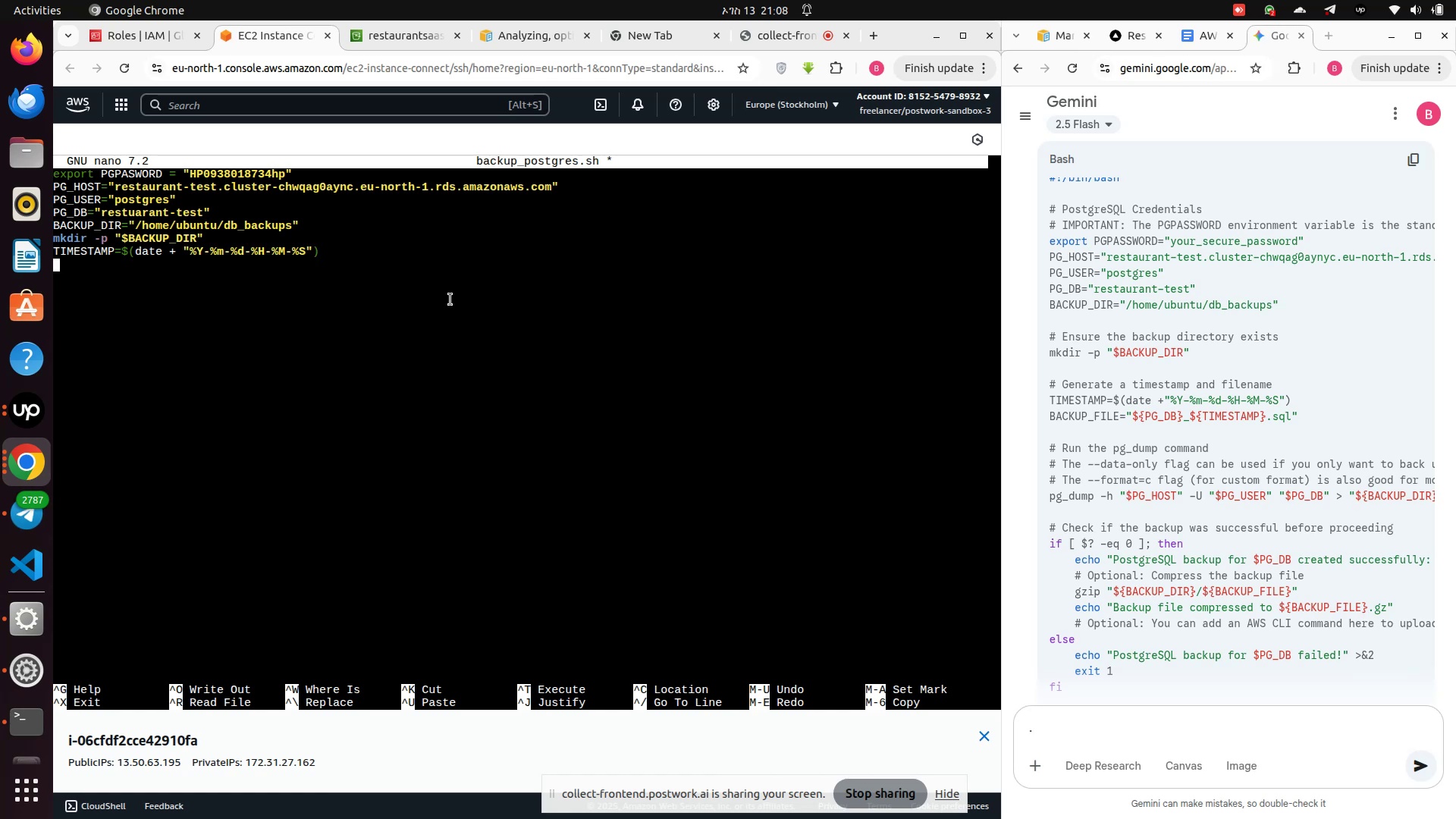 
type(BACKUP_FIL)
key(Backspace)
type(LE="${PG_DB}_${TIMESTAMP}.sql")
 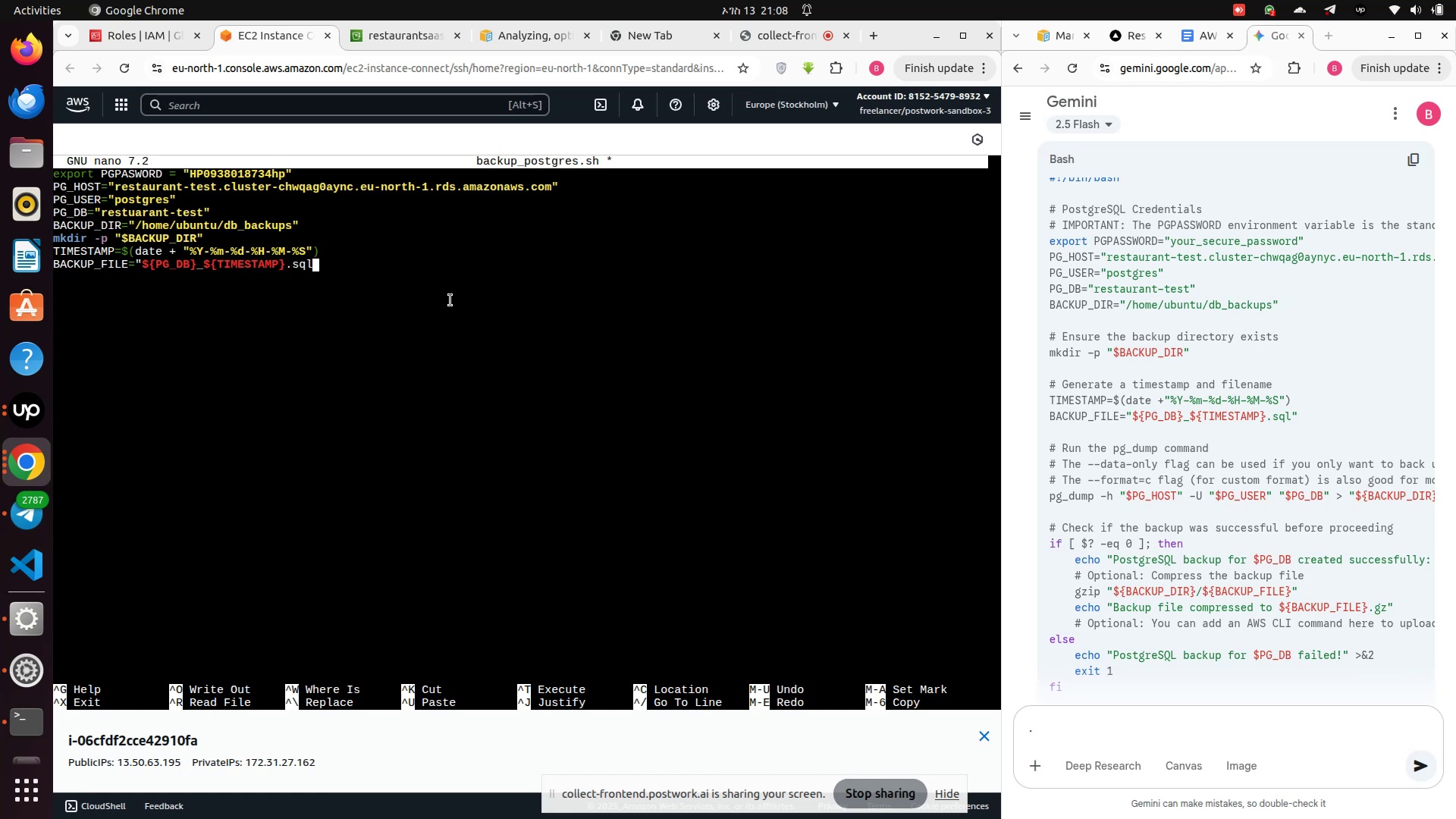 
wait(13.06)
 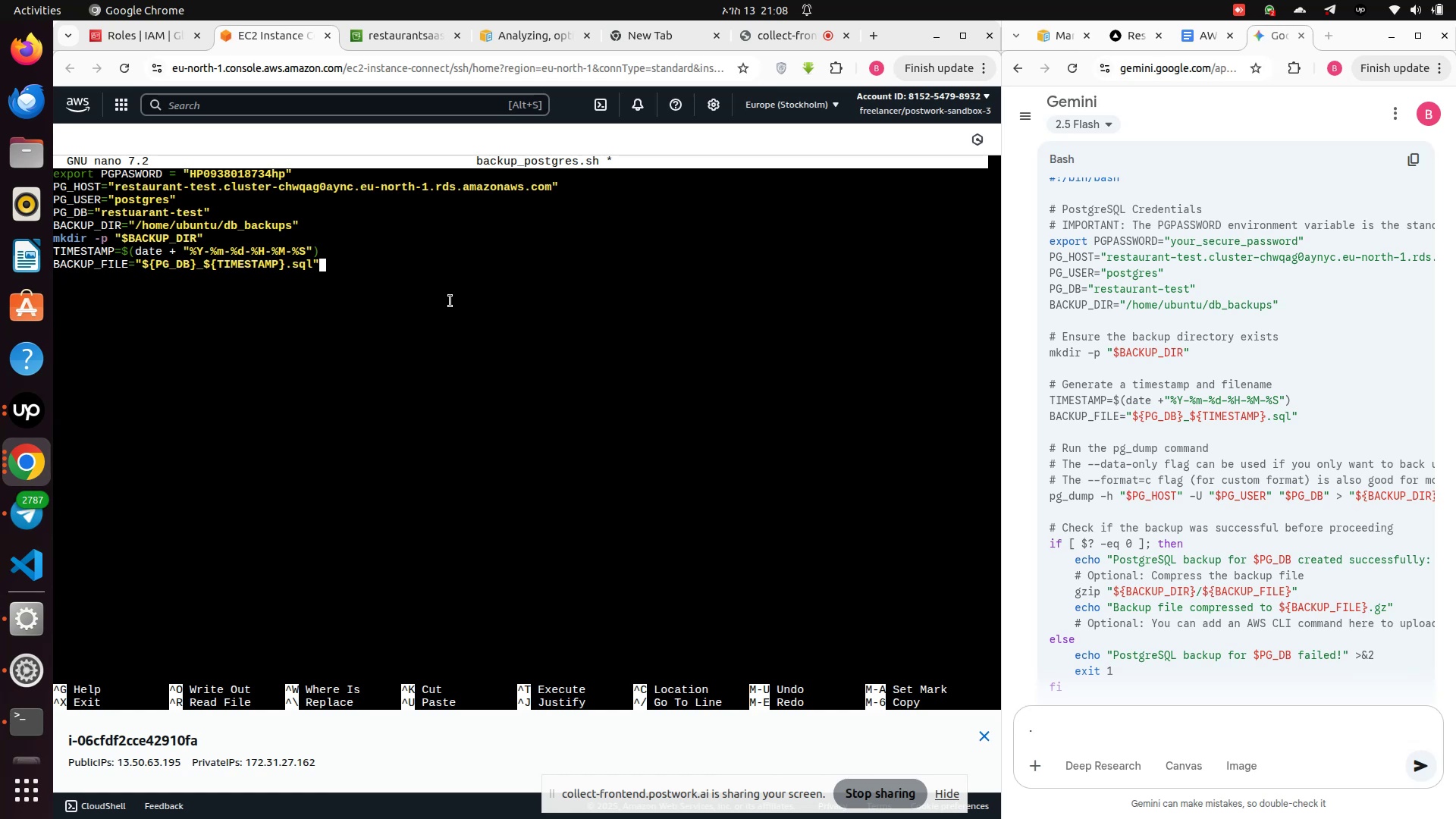 
key(Enter)
 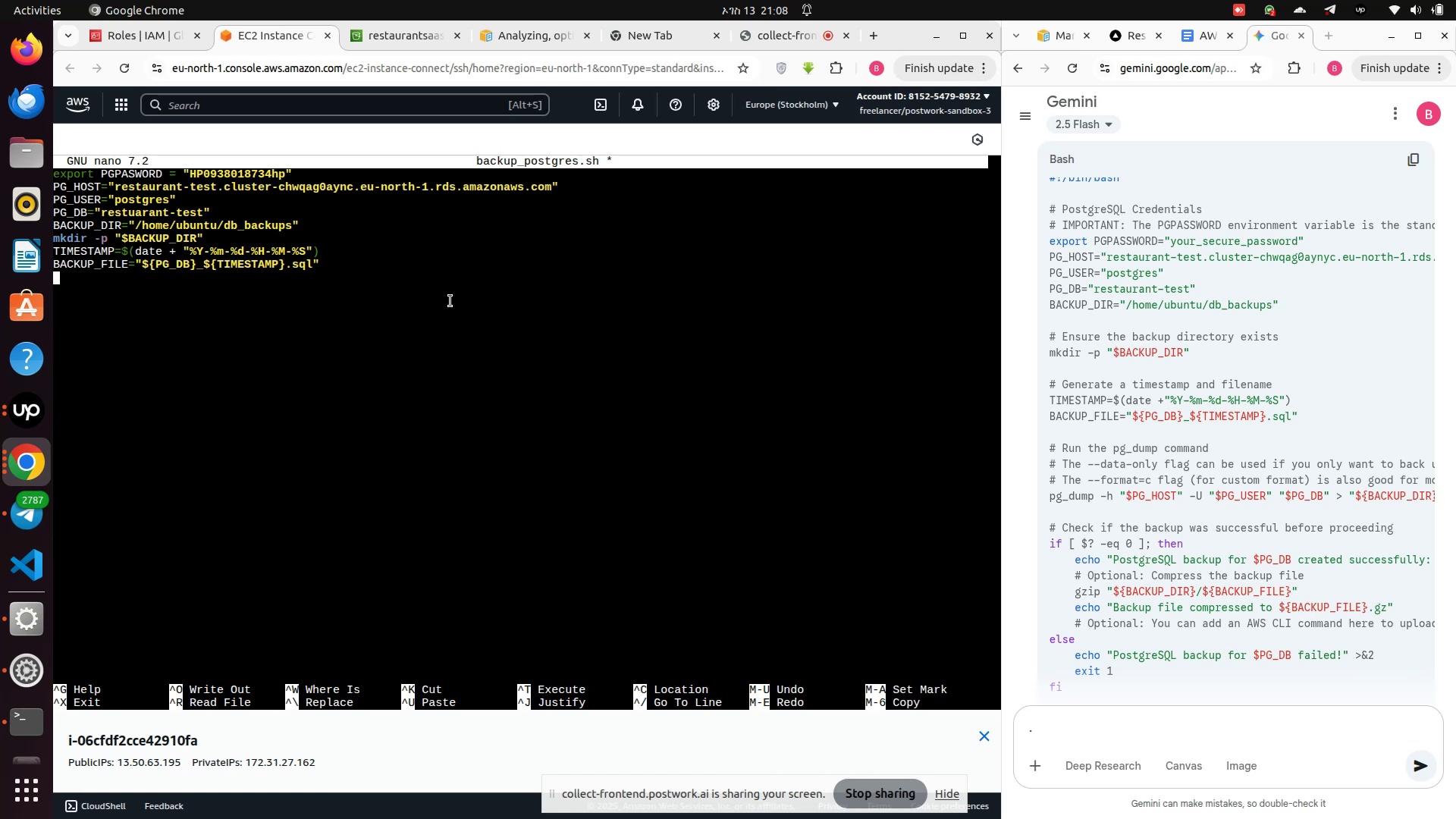 
key(Enter)
 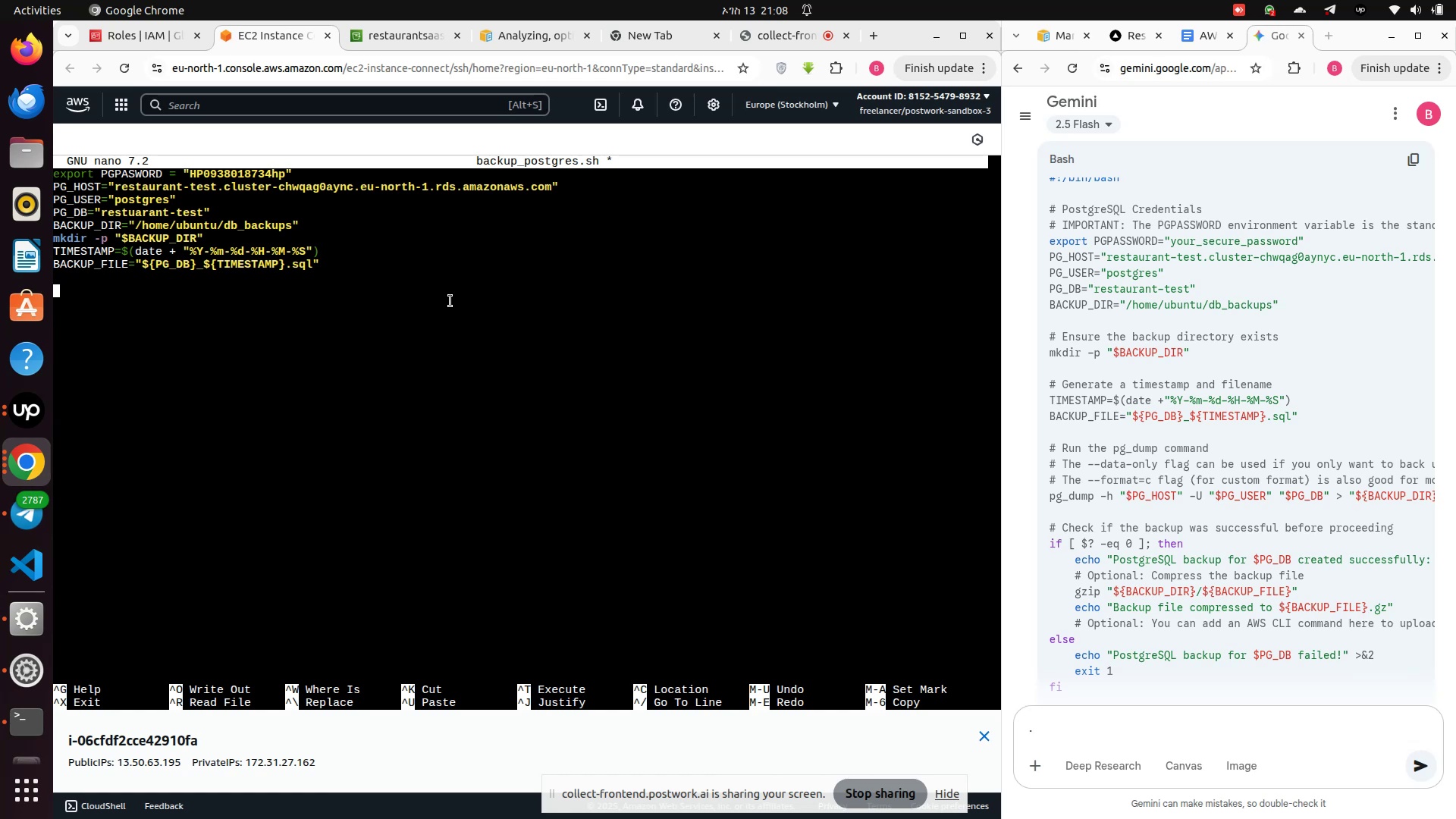 
type(pg_dump -h "$PG_HOST")
 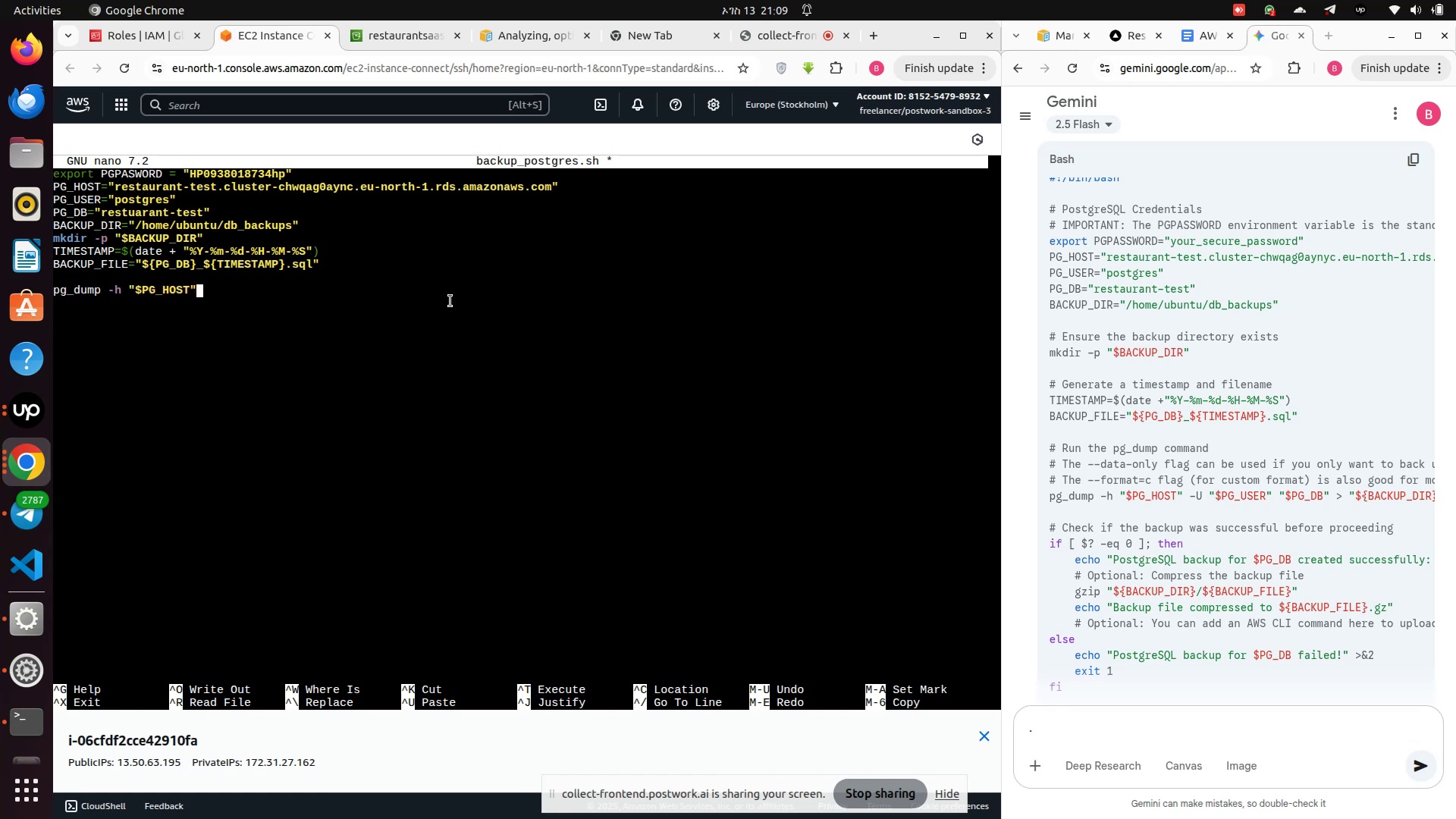 
key(Space)
 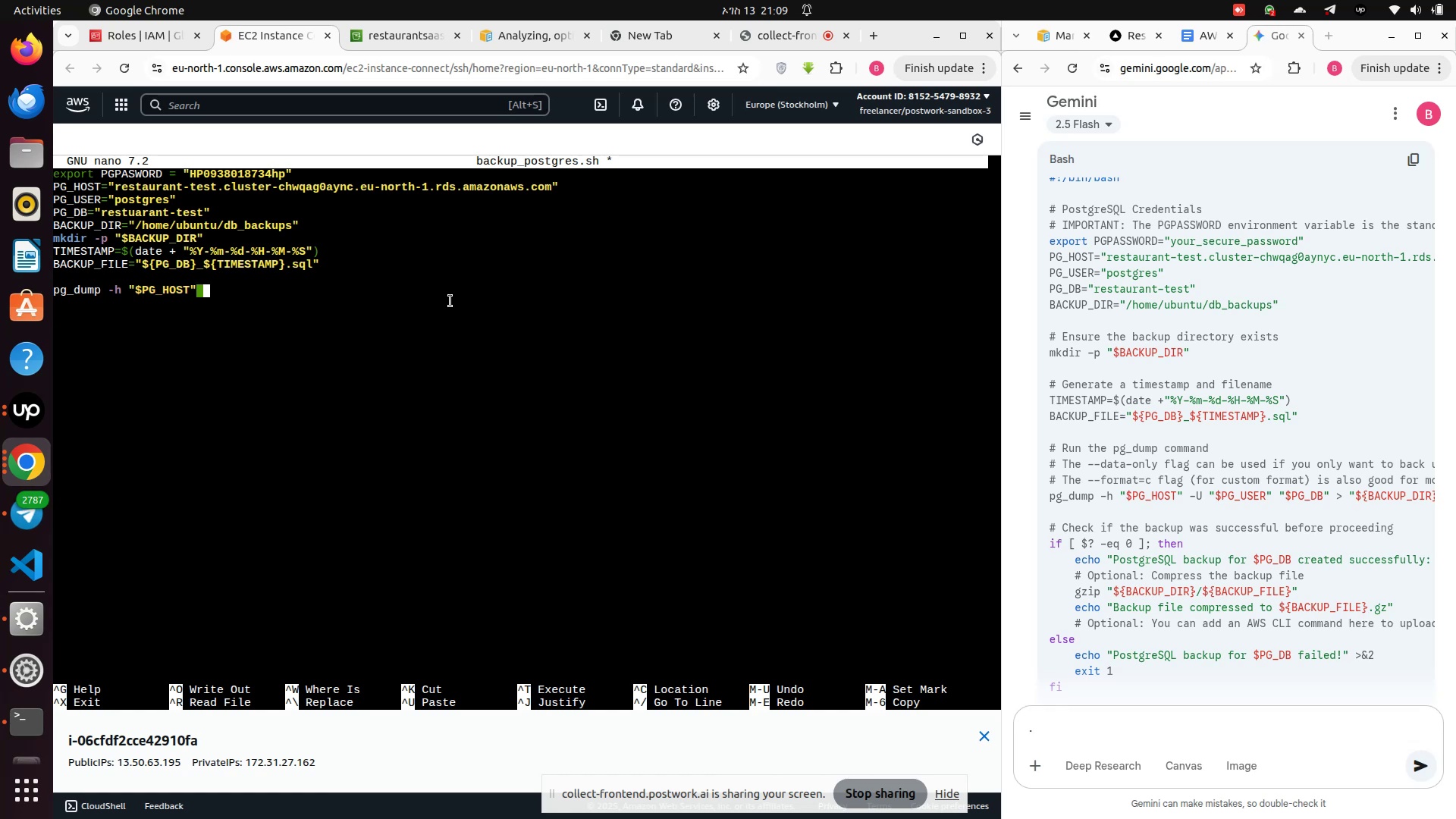 
key(Minus)
 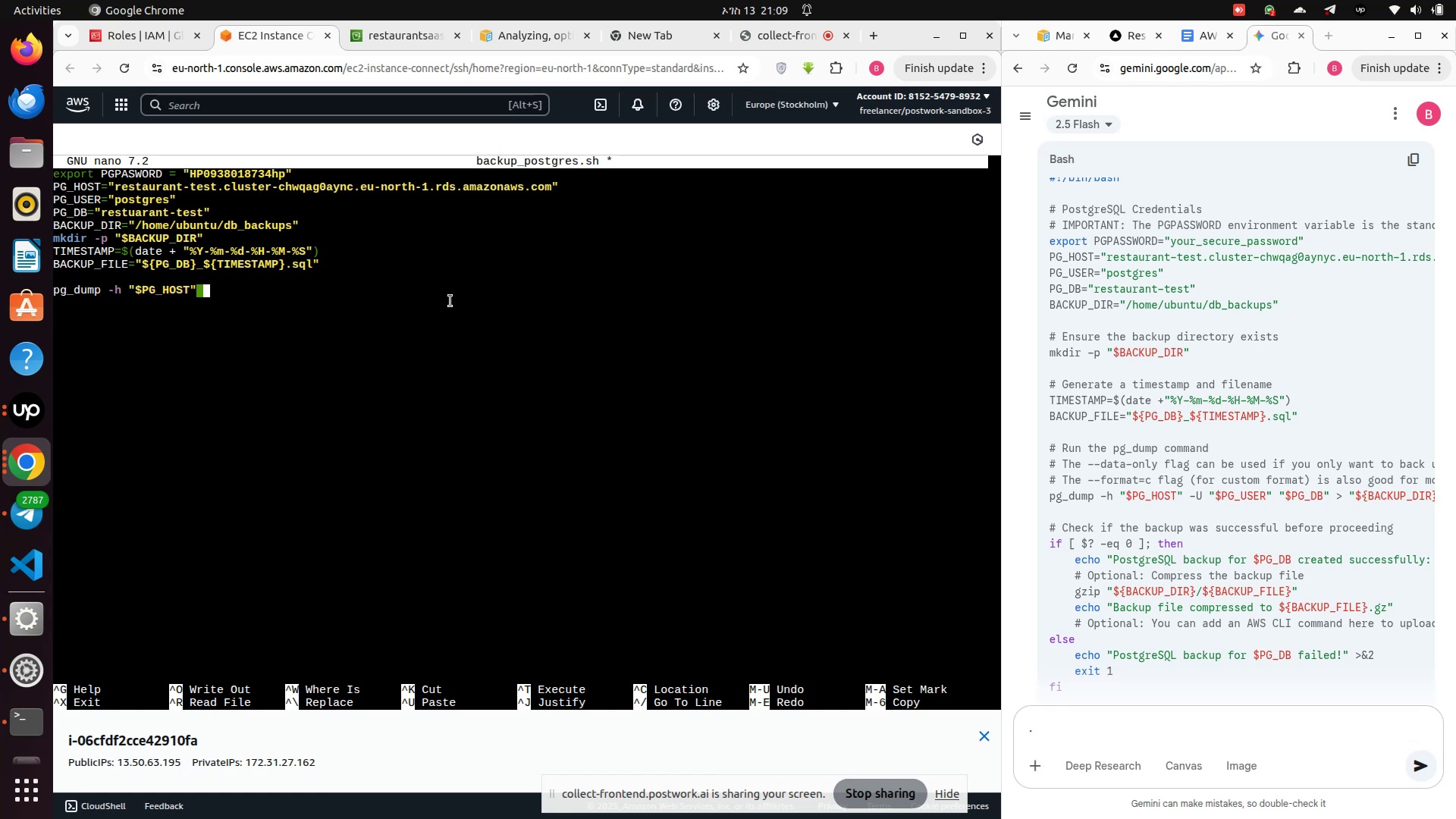 
key(Shift+U)
 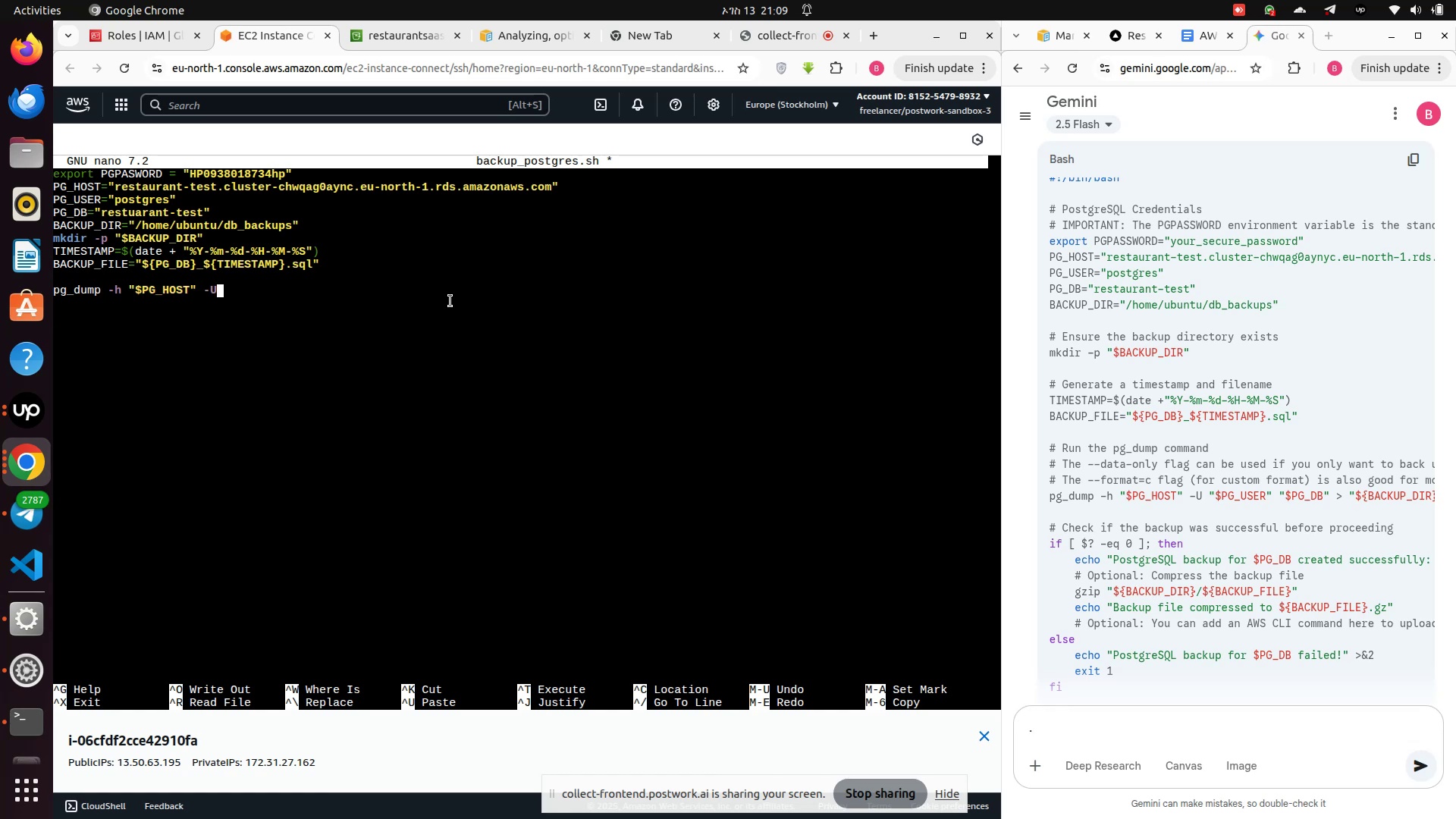 
key(Space)
 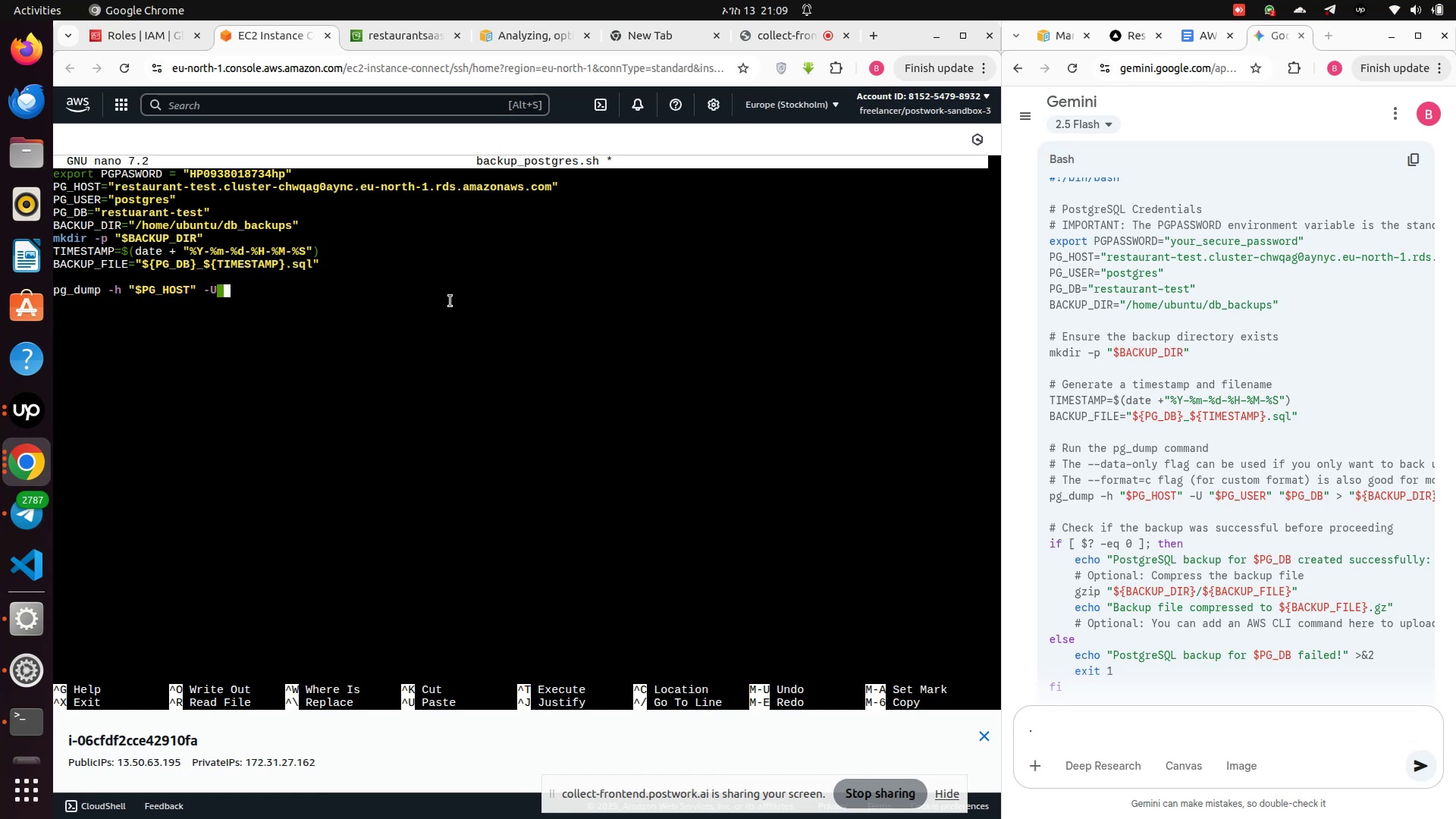 
key(Shift+Quote)
 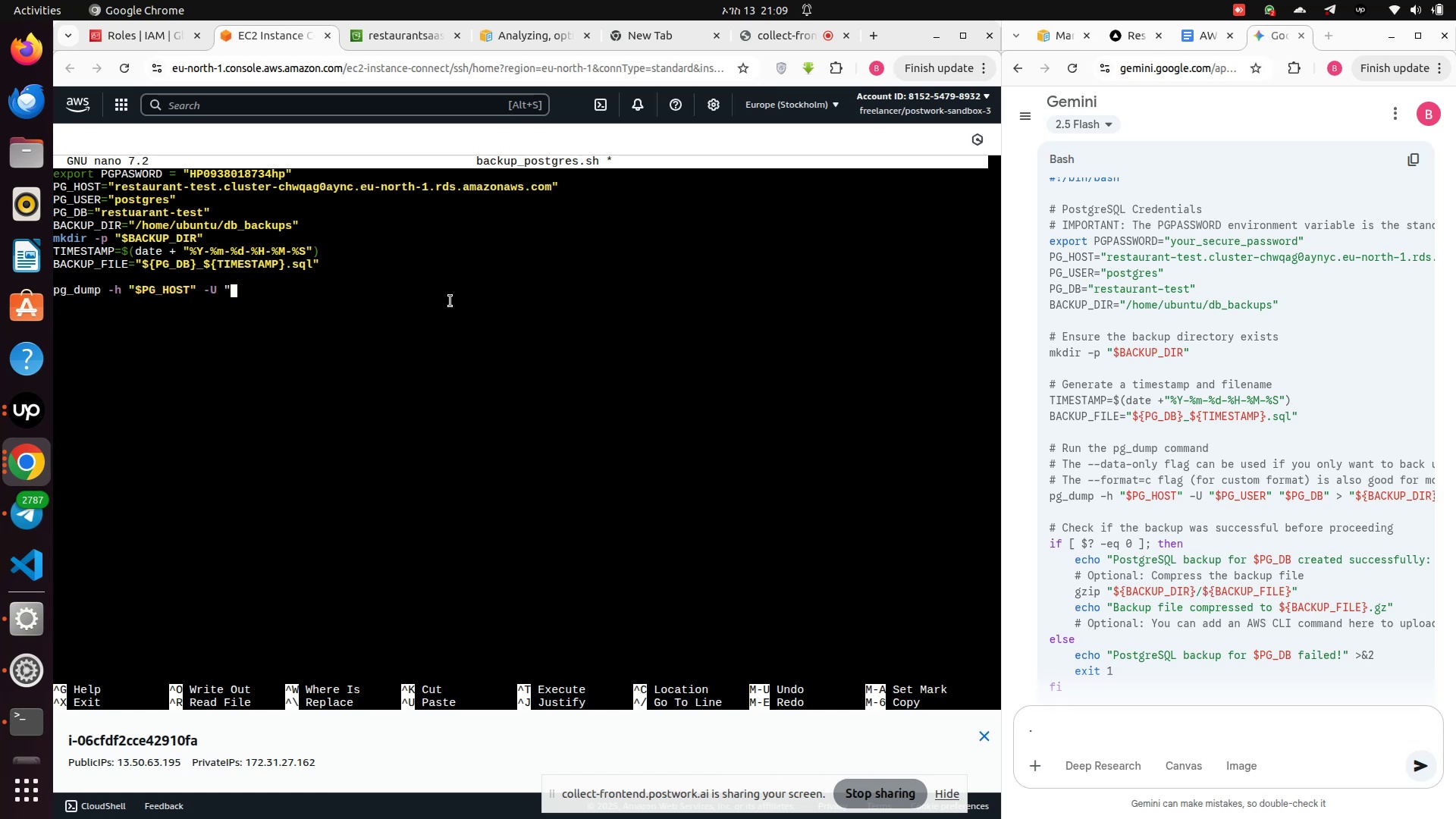 
key(Shift+4)
 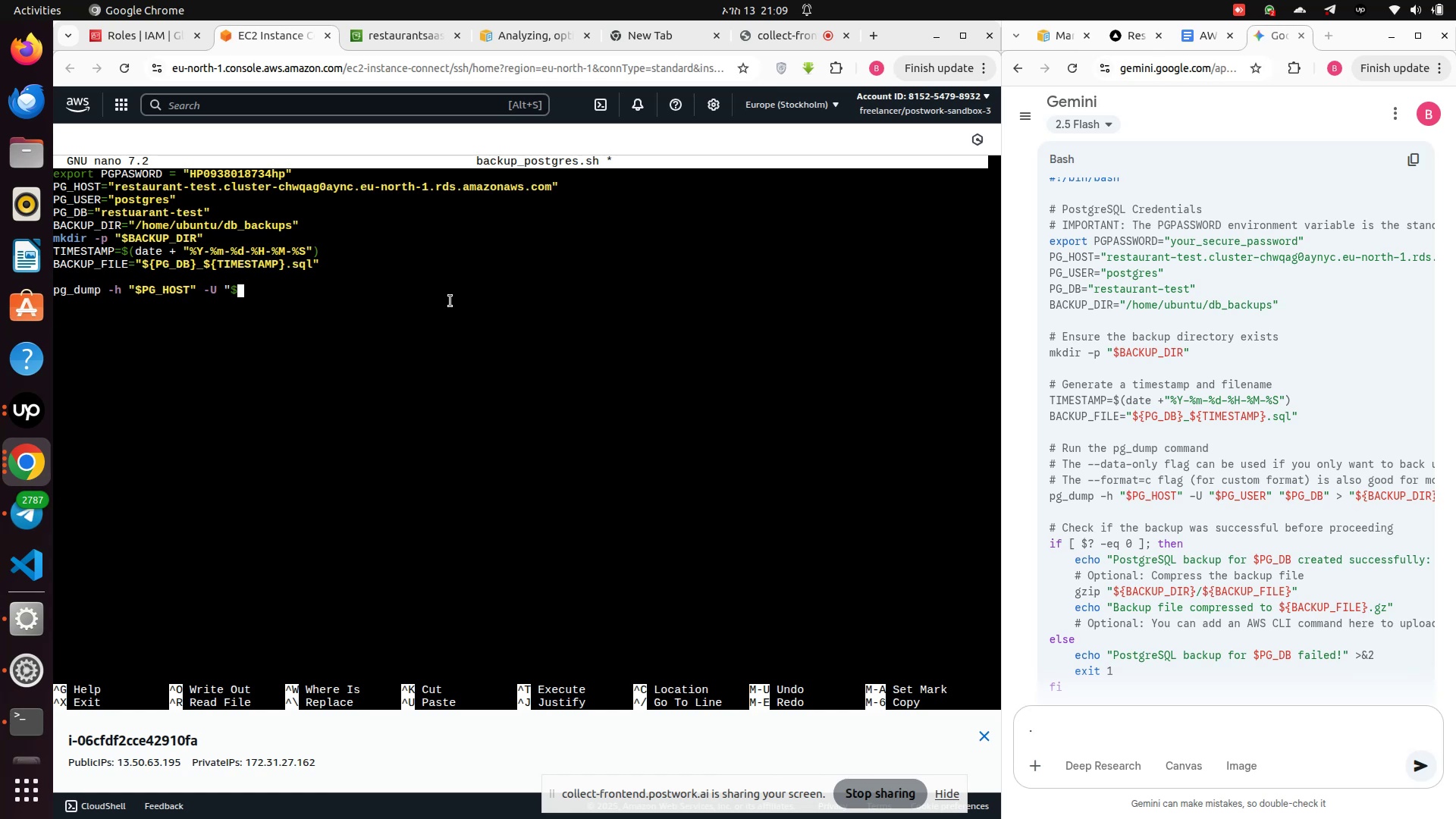 
wait(5.08)
 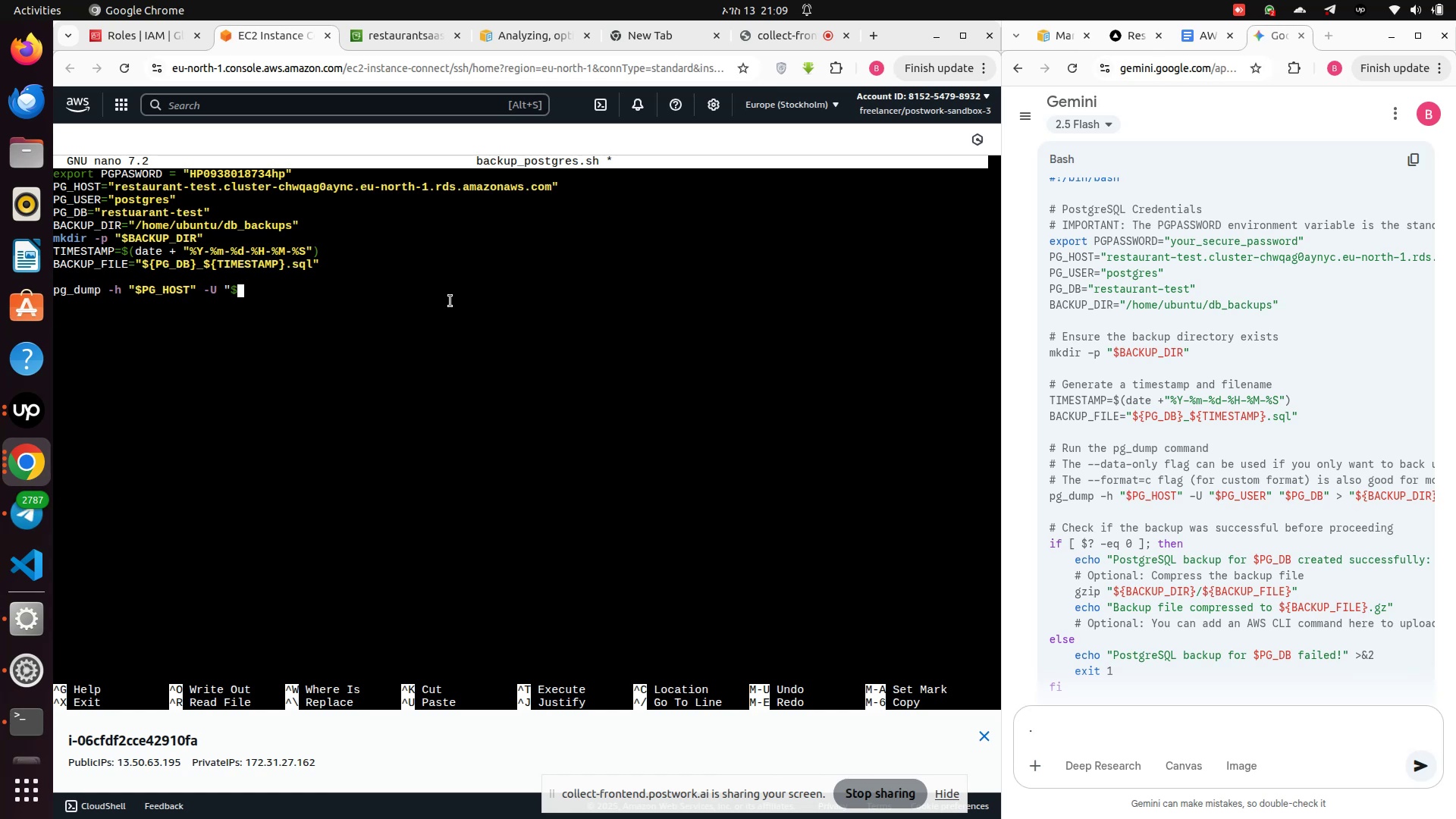 
type(PG_USER" "$PG_DB" > )
 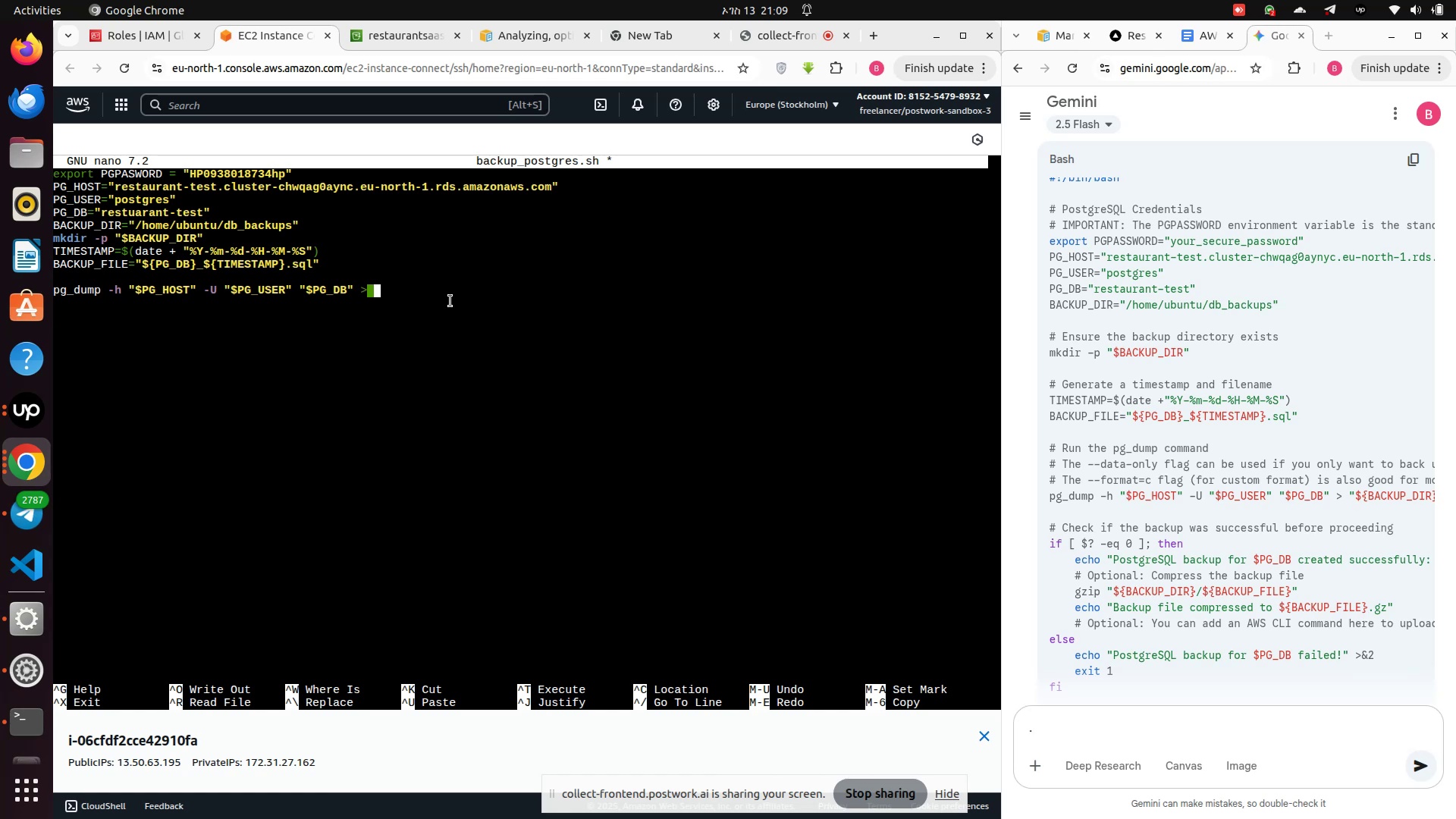 
left_click_drag(start_coordinate=[1139, 652], to_coordinate=[1237, 651])
 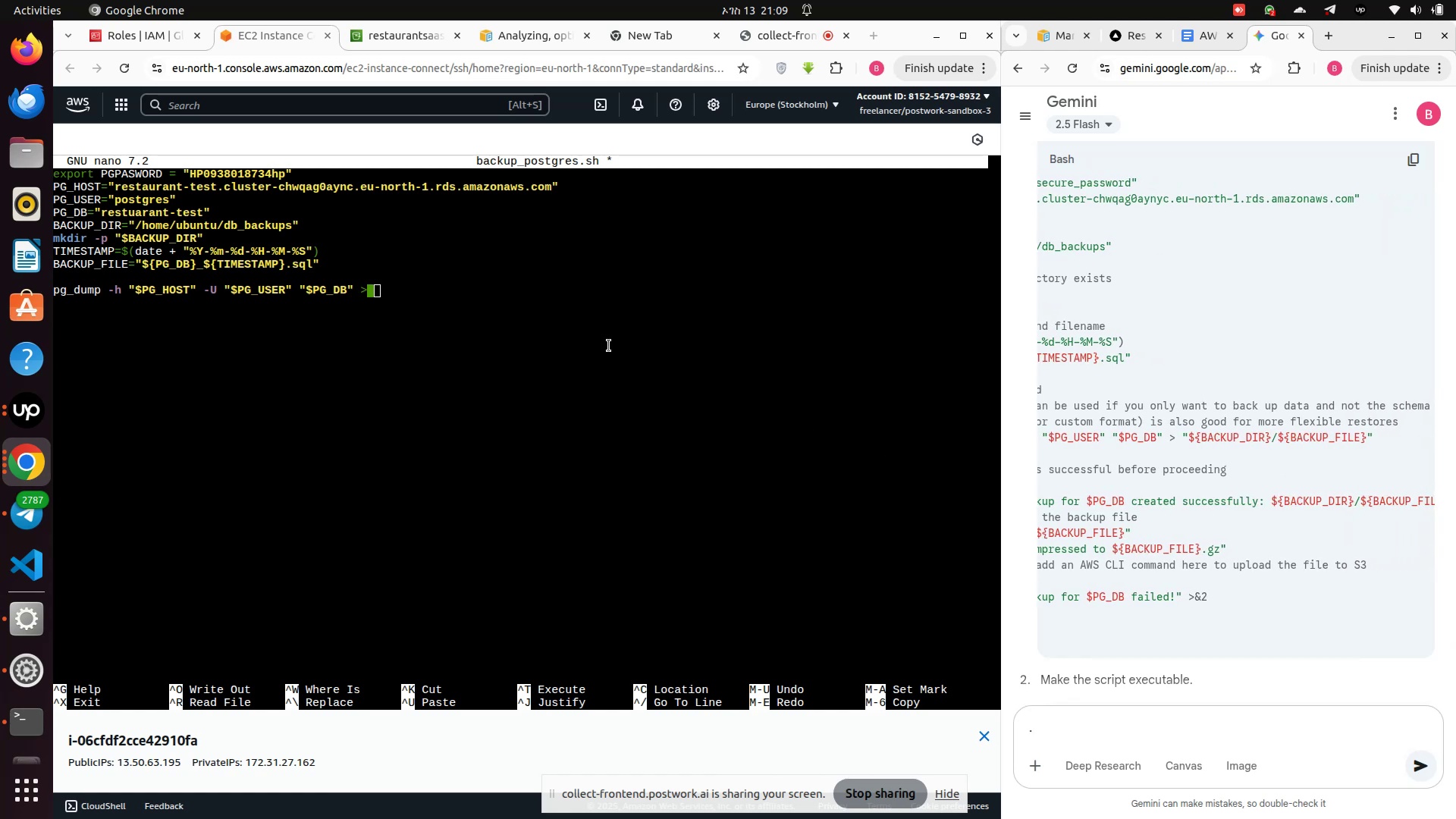 
left_click([609, 346])
 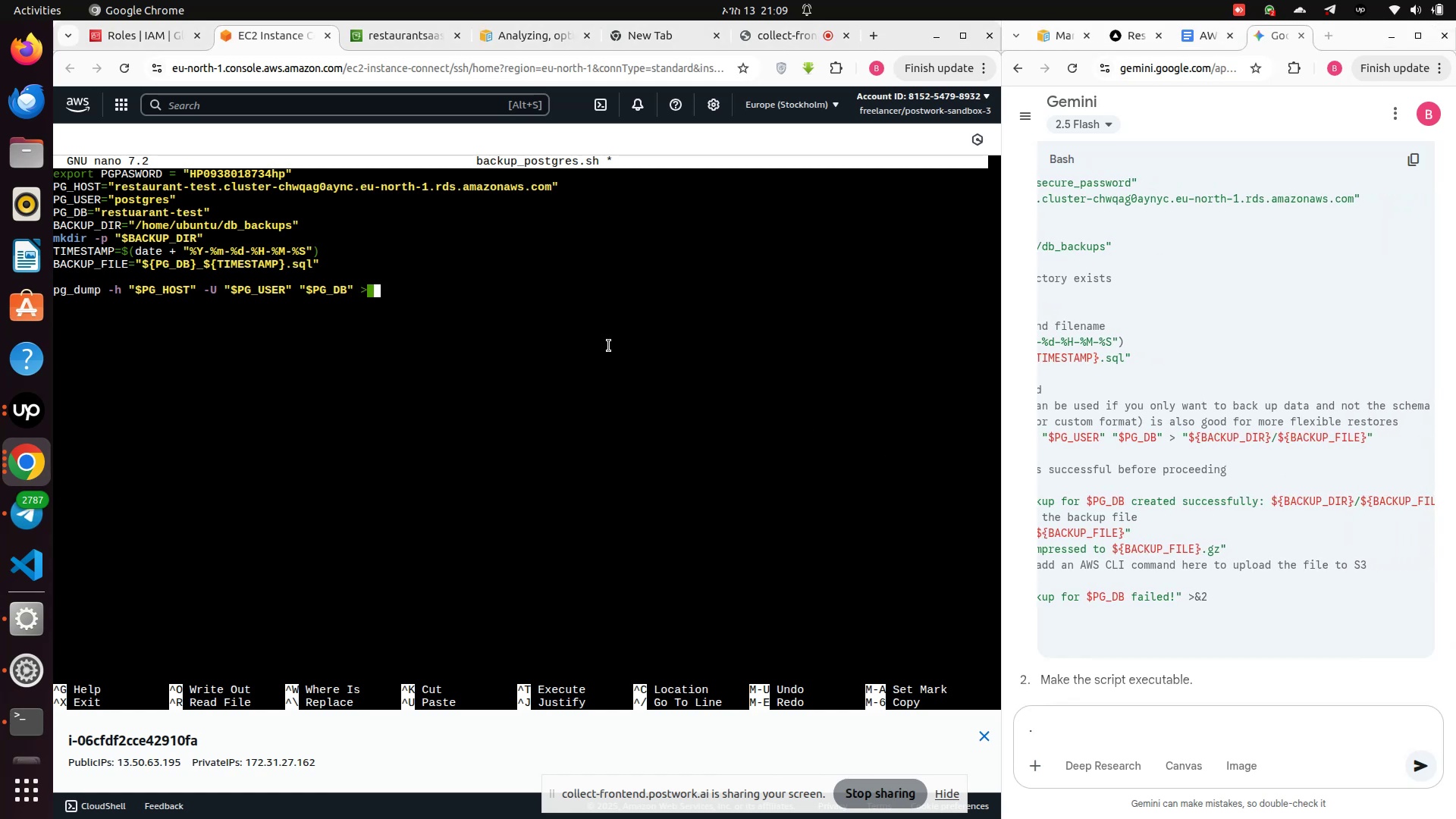 
type("${BACKUP_DIR/)
key(Backspace)
type(}/)
 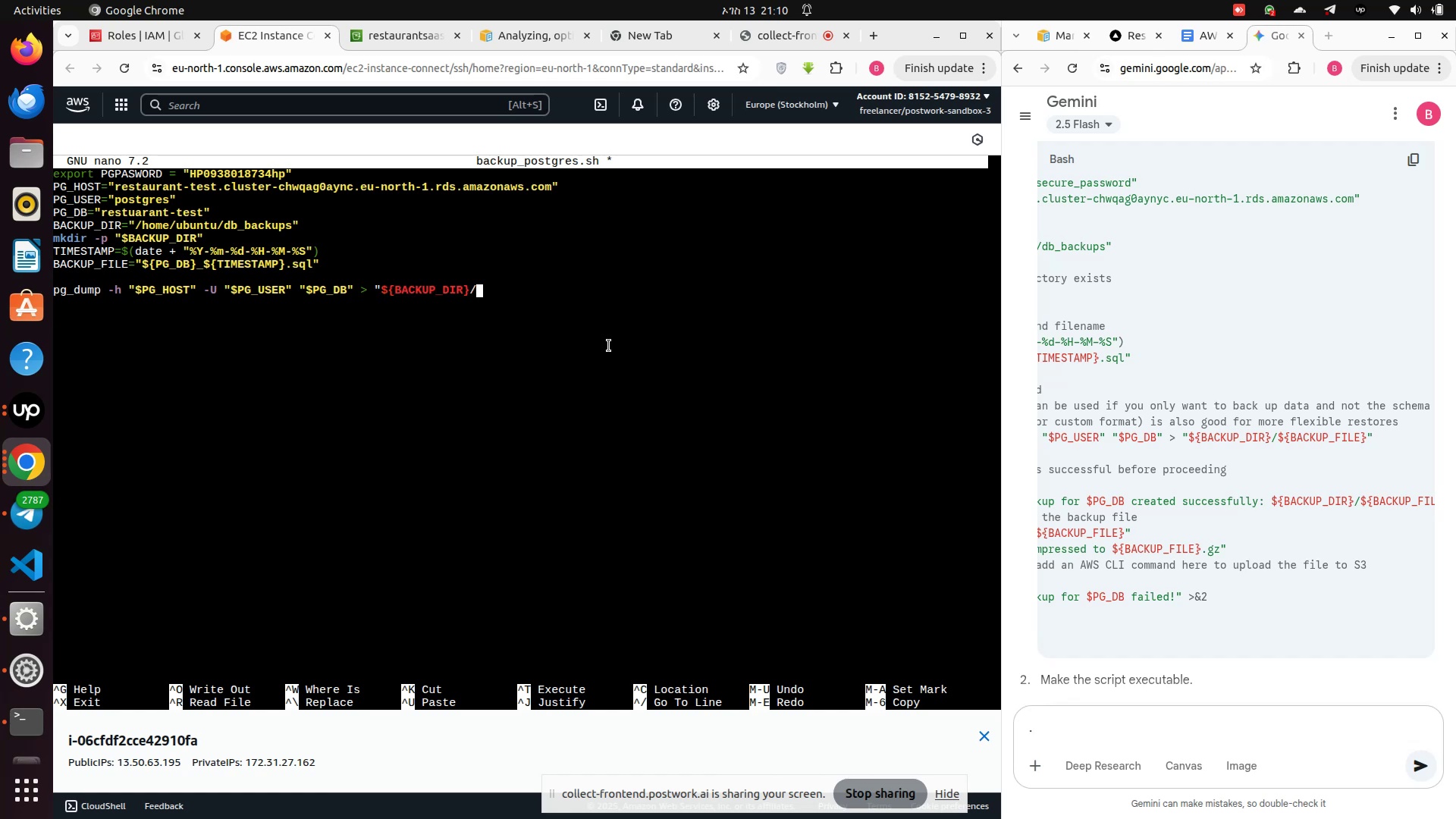 
type(${BACKUp)
 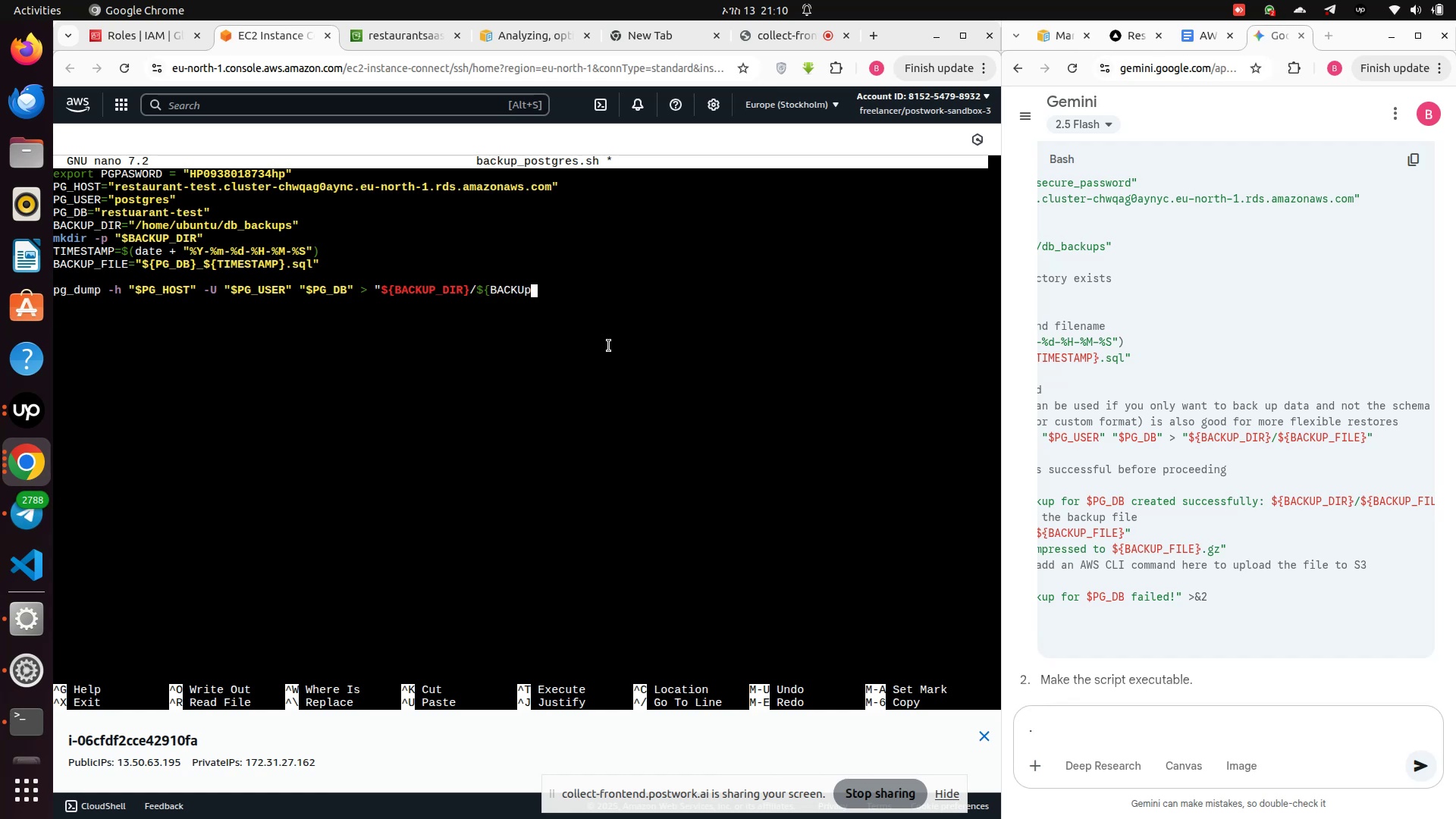 
left_click_drag(start_coordinate=[1161, 648], to_coordinate=[1193, 652])
 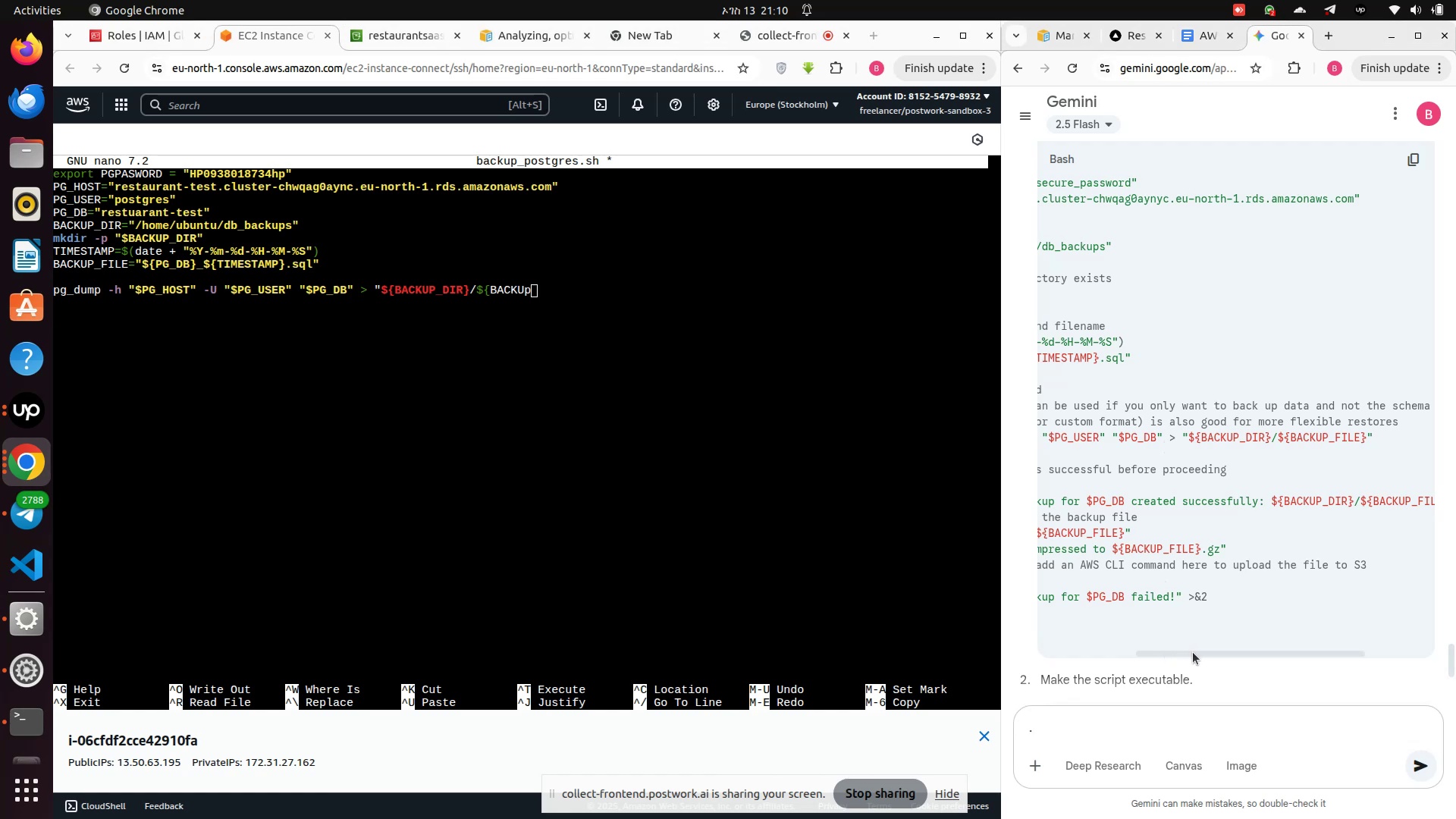 
left_click_drag(start_coordinate=[1193, 652], to_coordinate=[1252, 656])
 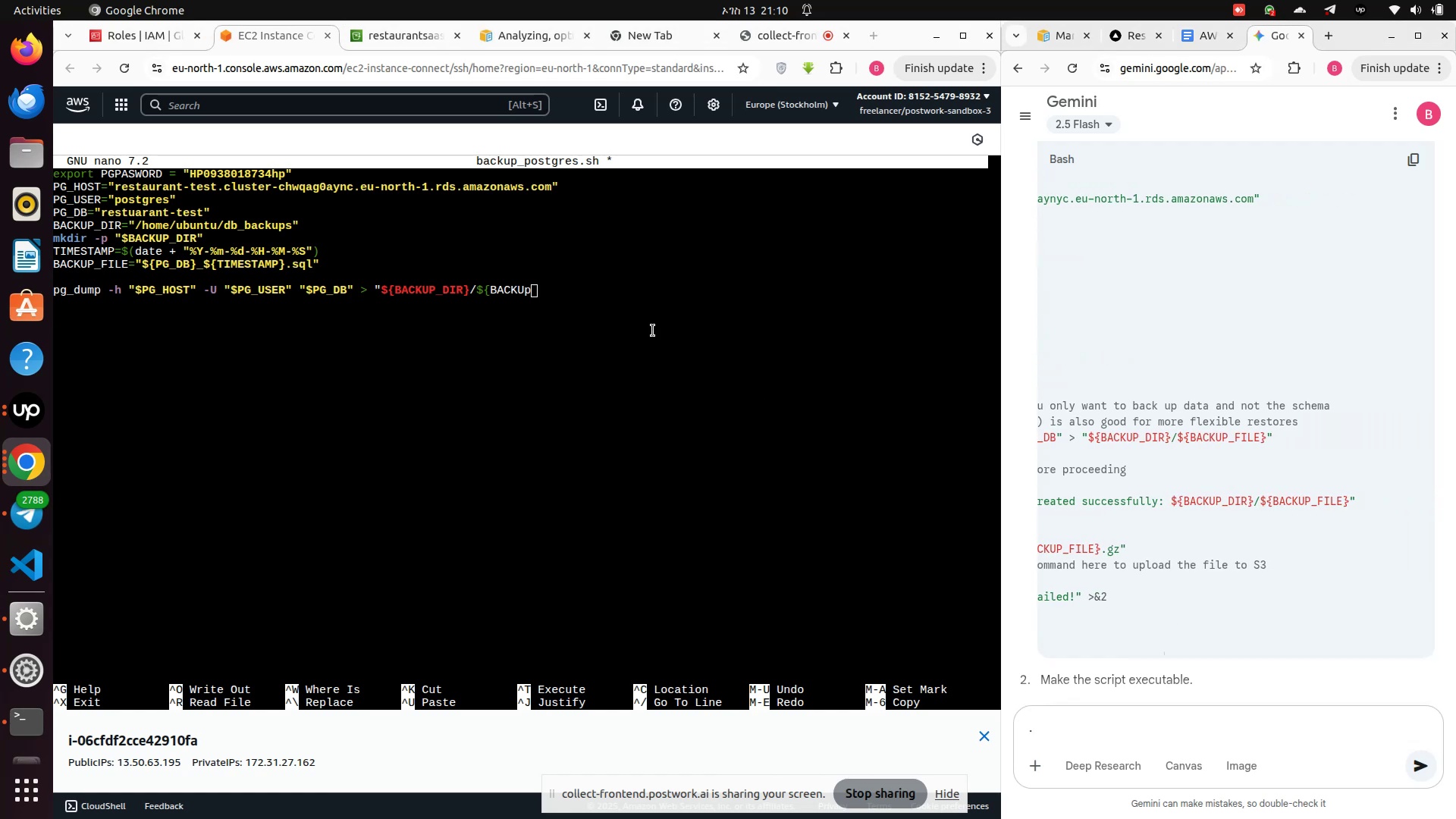 
key(Backspace)
 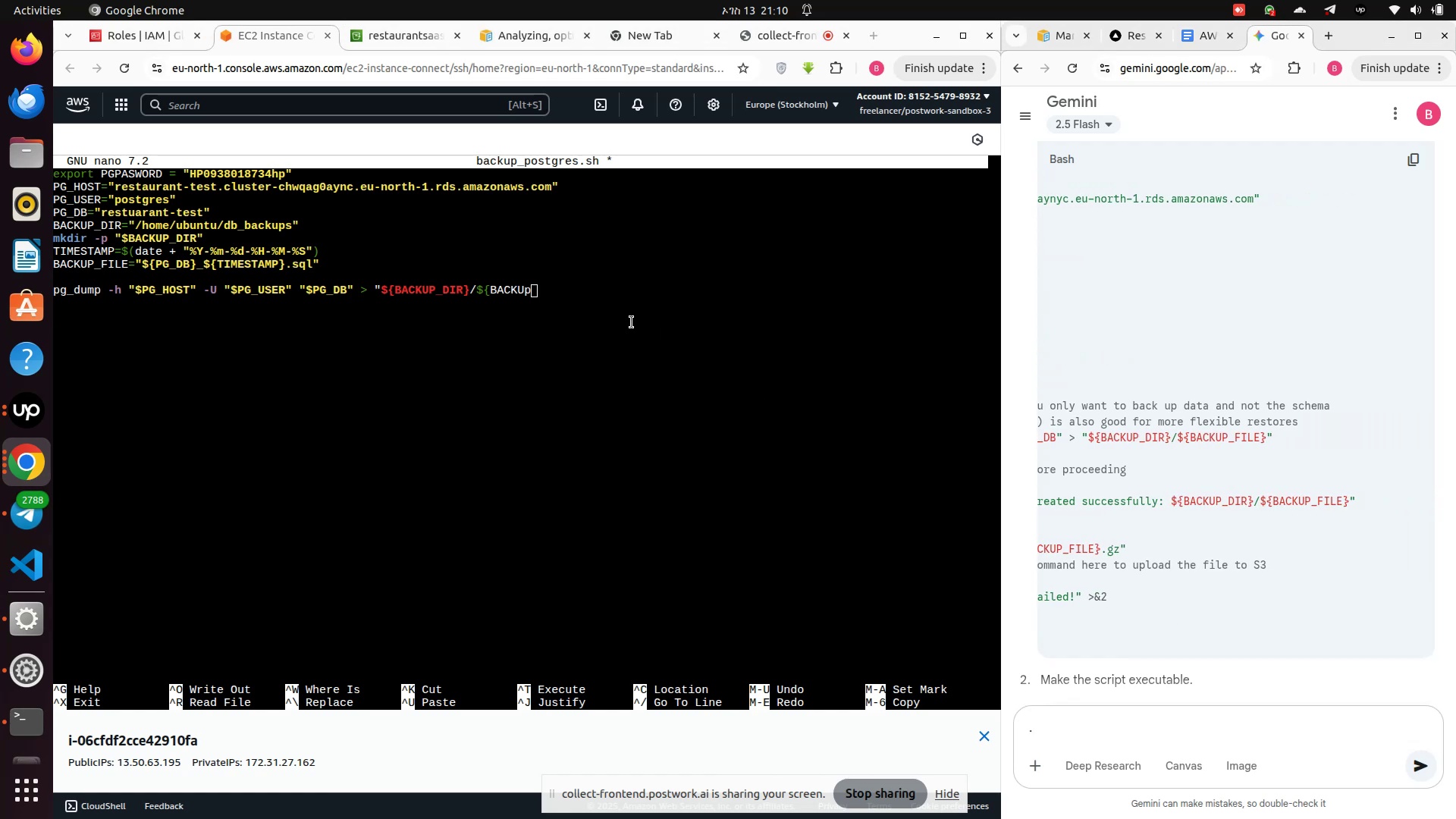 
left_click([628, 322])
 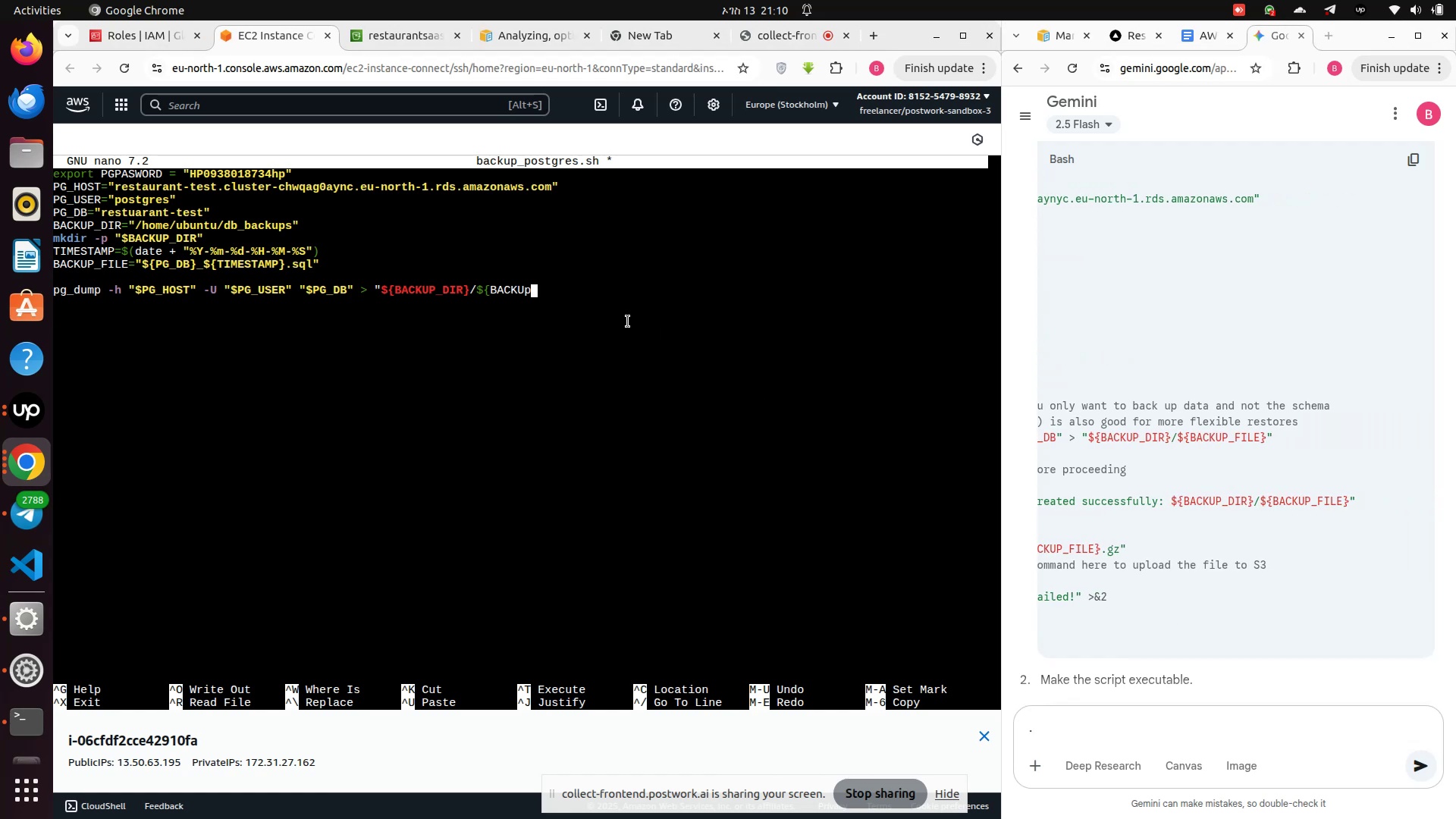 
key(Backspace)
type(P_Fil)
key(Backspace)
key(Backspace)
type(ILE}")
 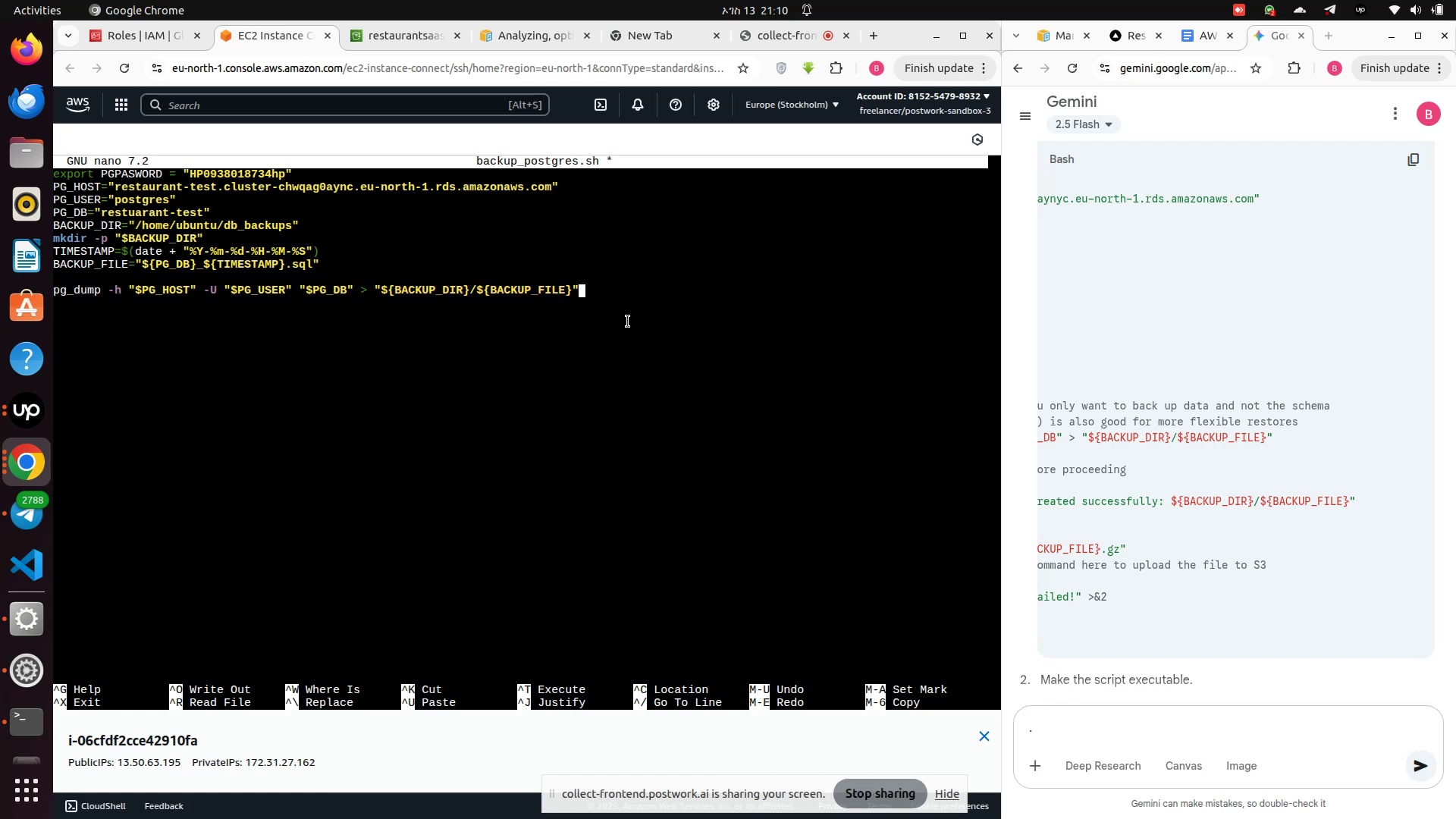 
left_click_drag(start_coordinate=[1234, 651], to_coordinate=[1019, 639])
 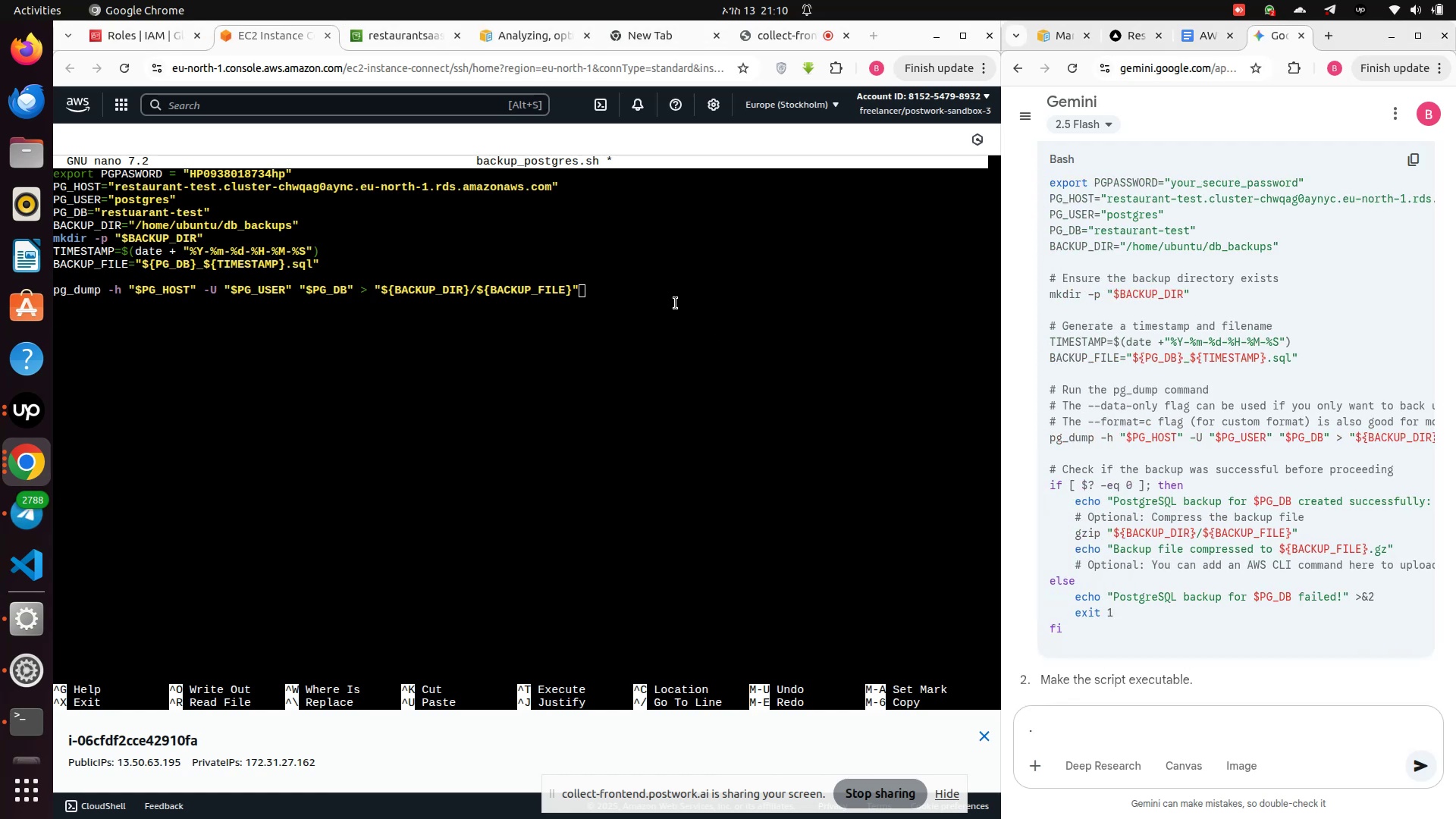 
left_click([676, 303])
 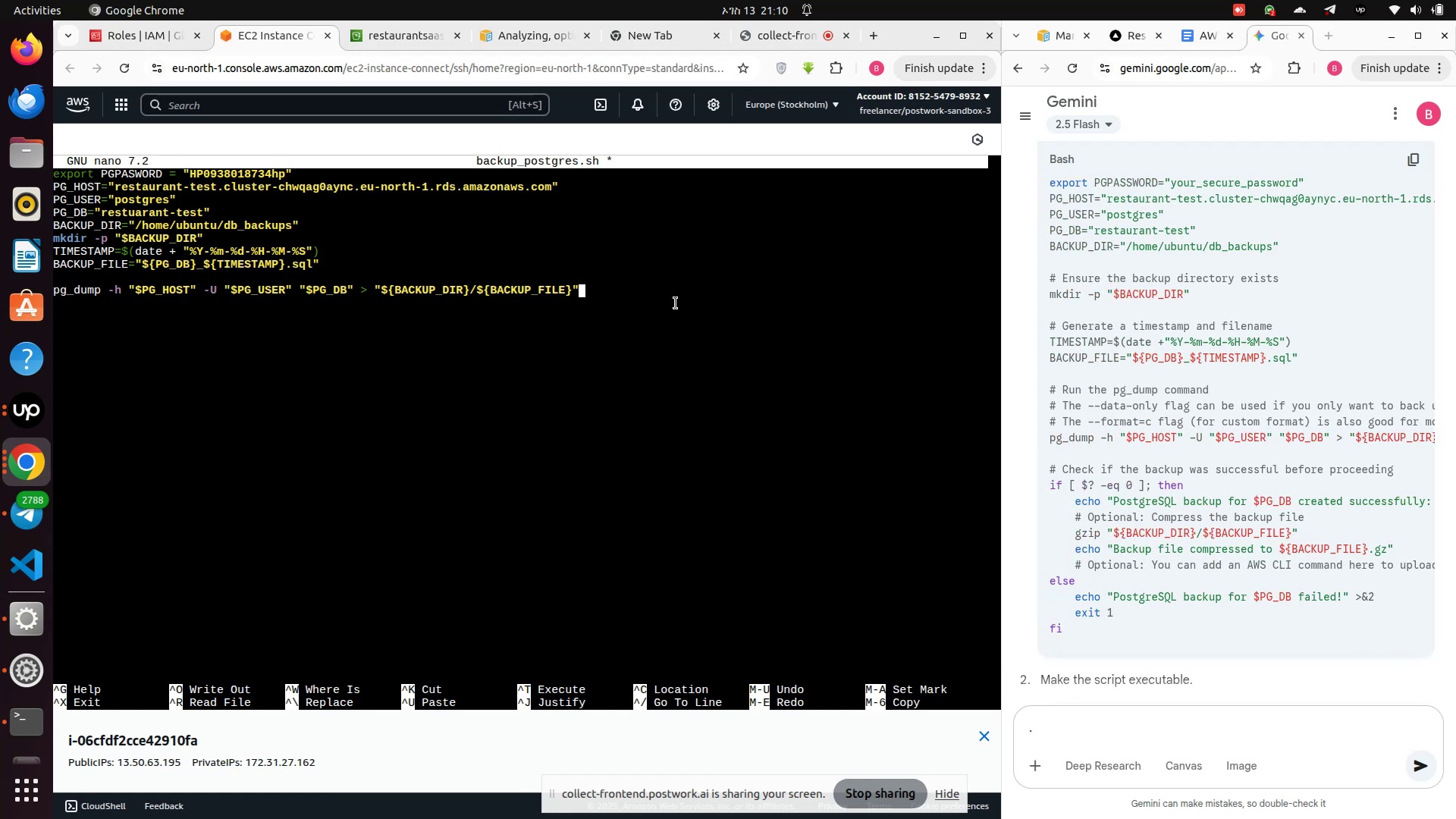 
key(Enter)
 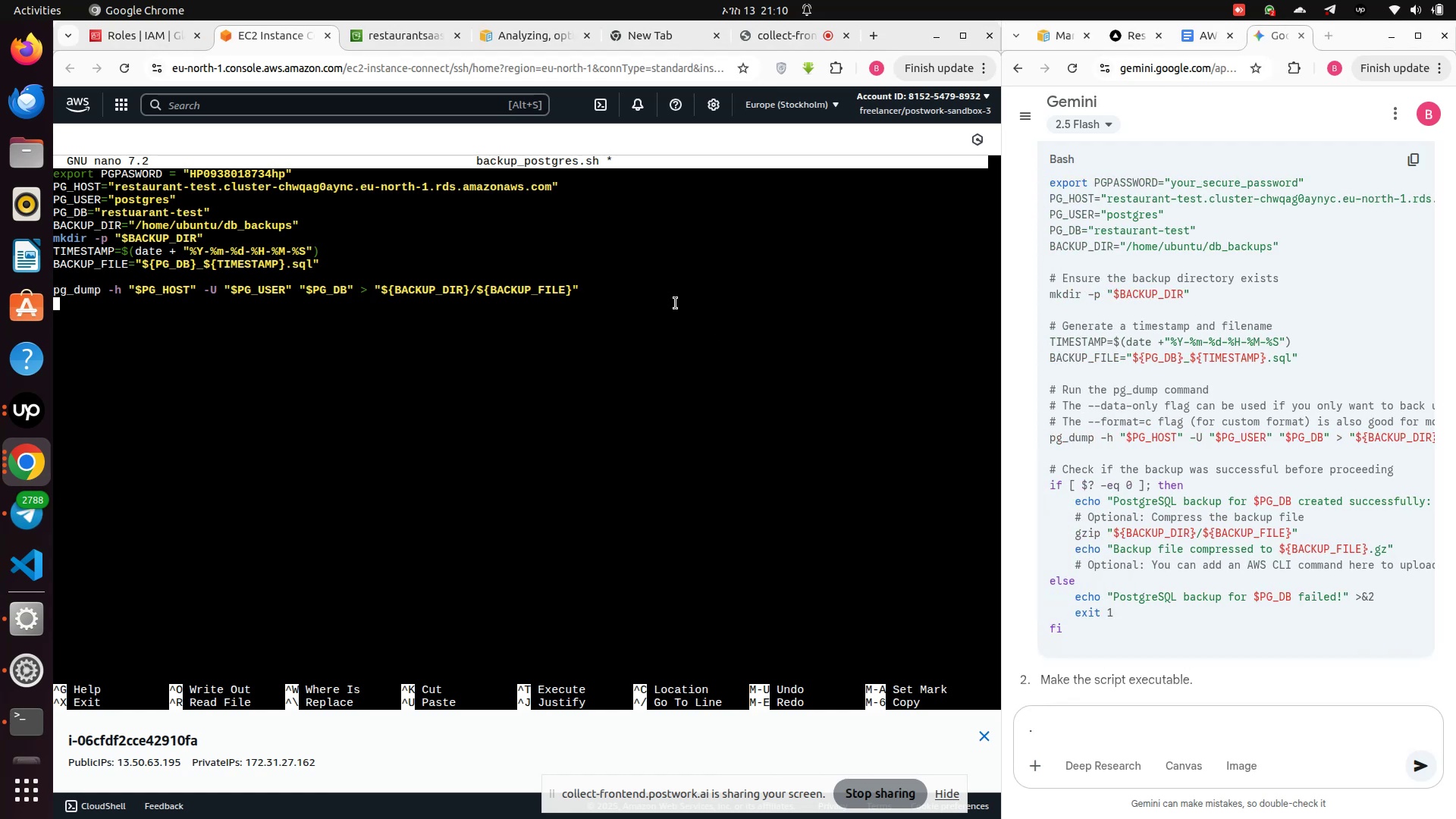 
key(Enter)
 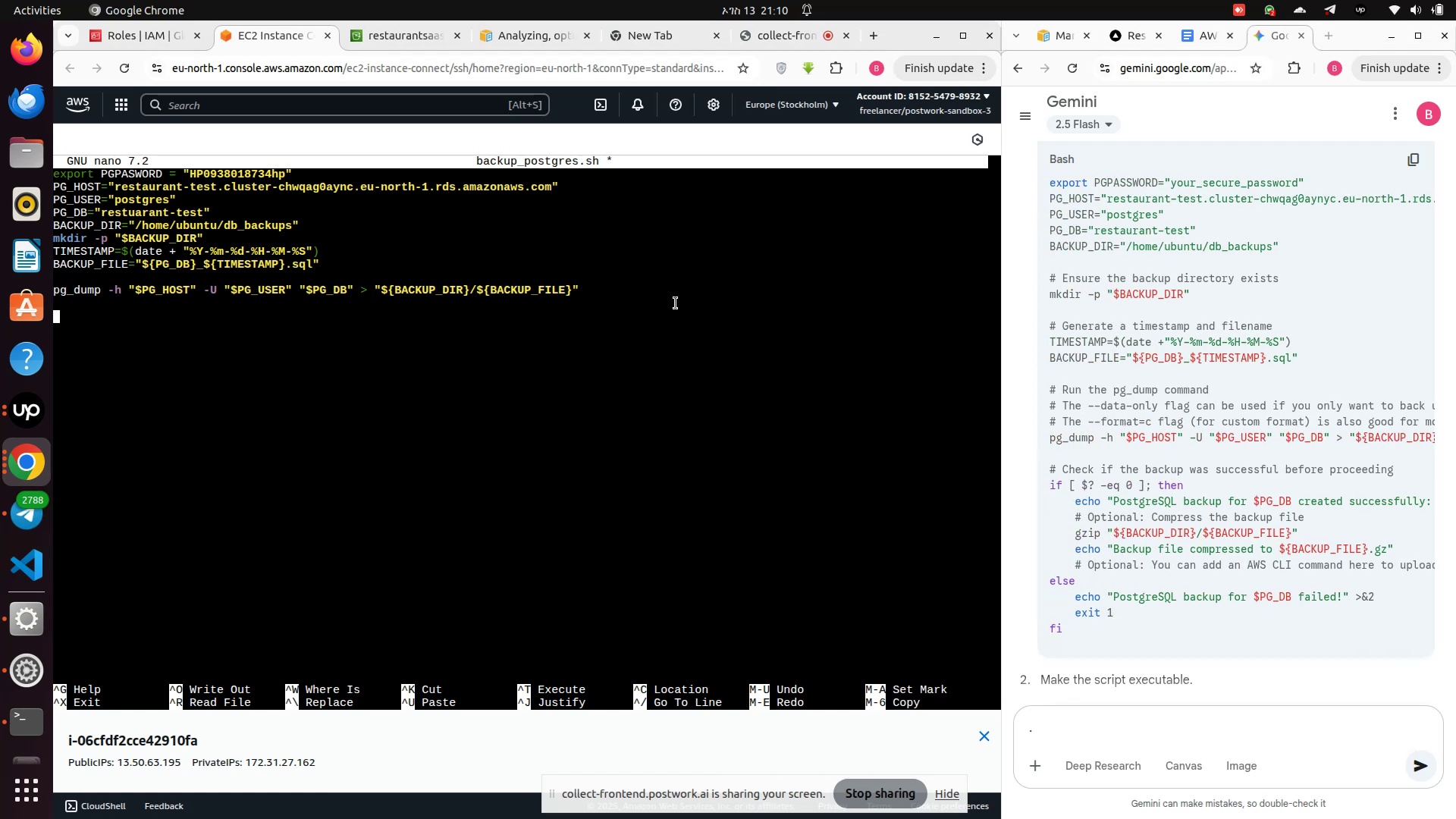 
type(if[)
 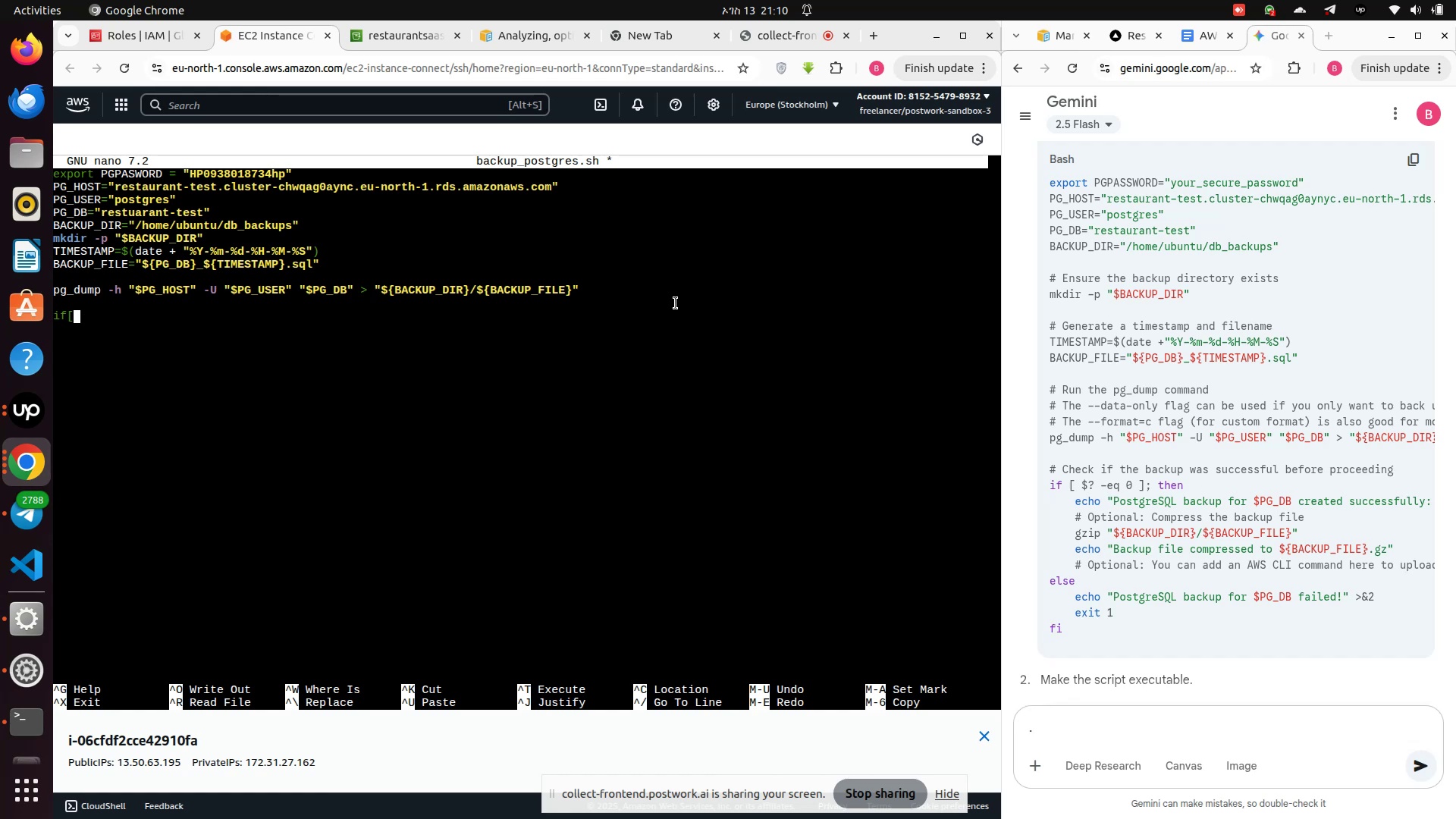 
type($? -eq )
 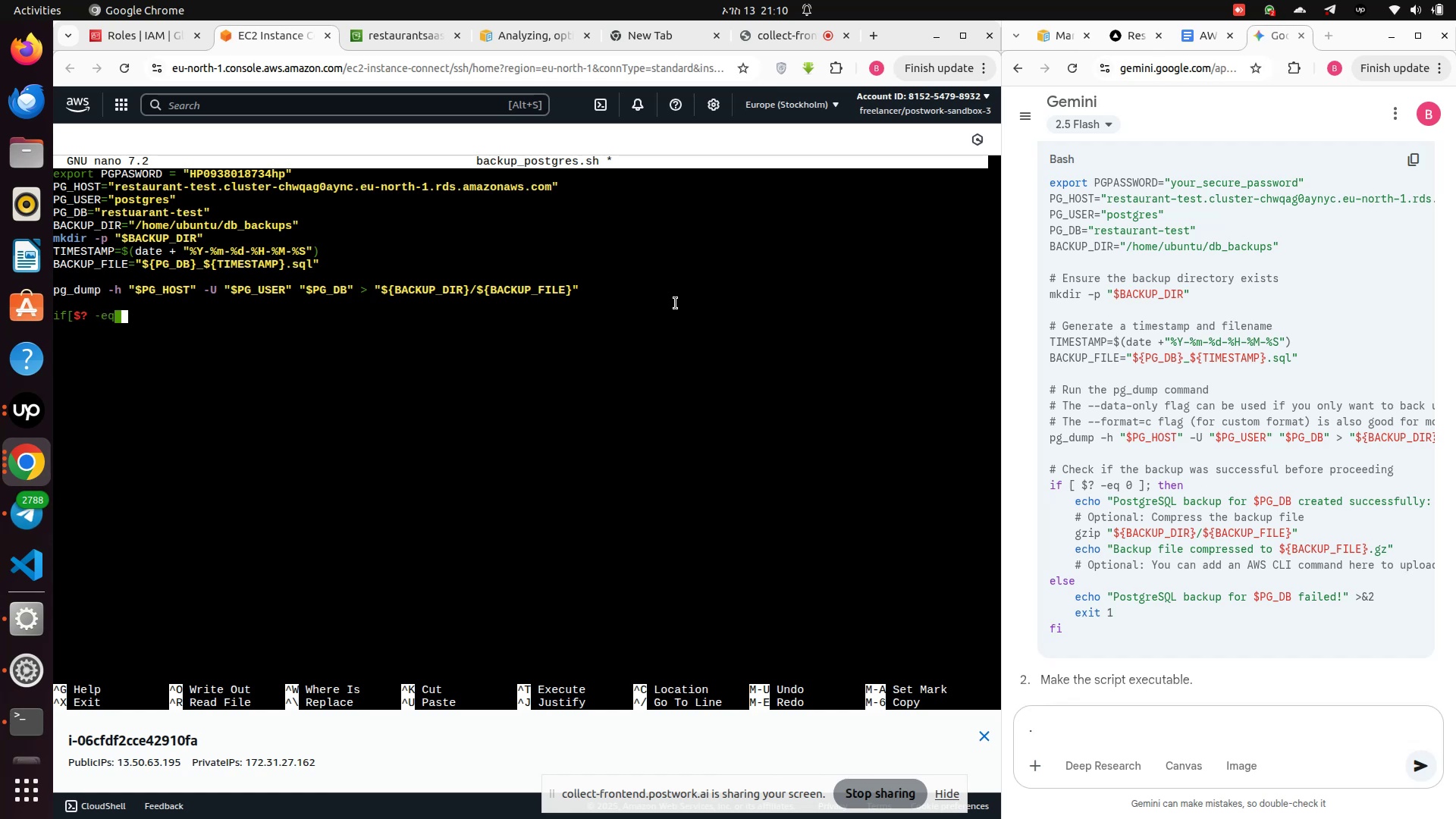 
wait(7.75)
 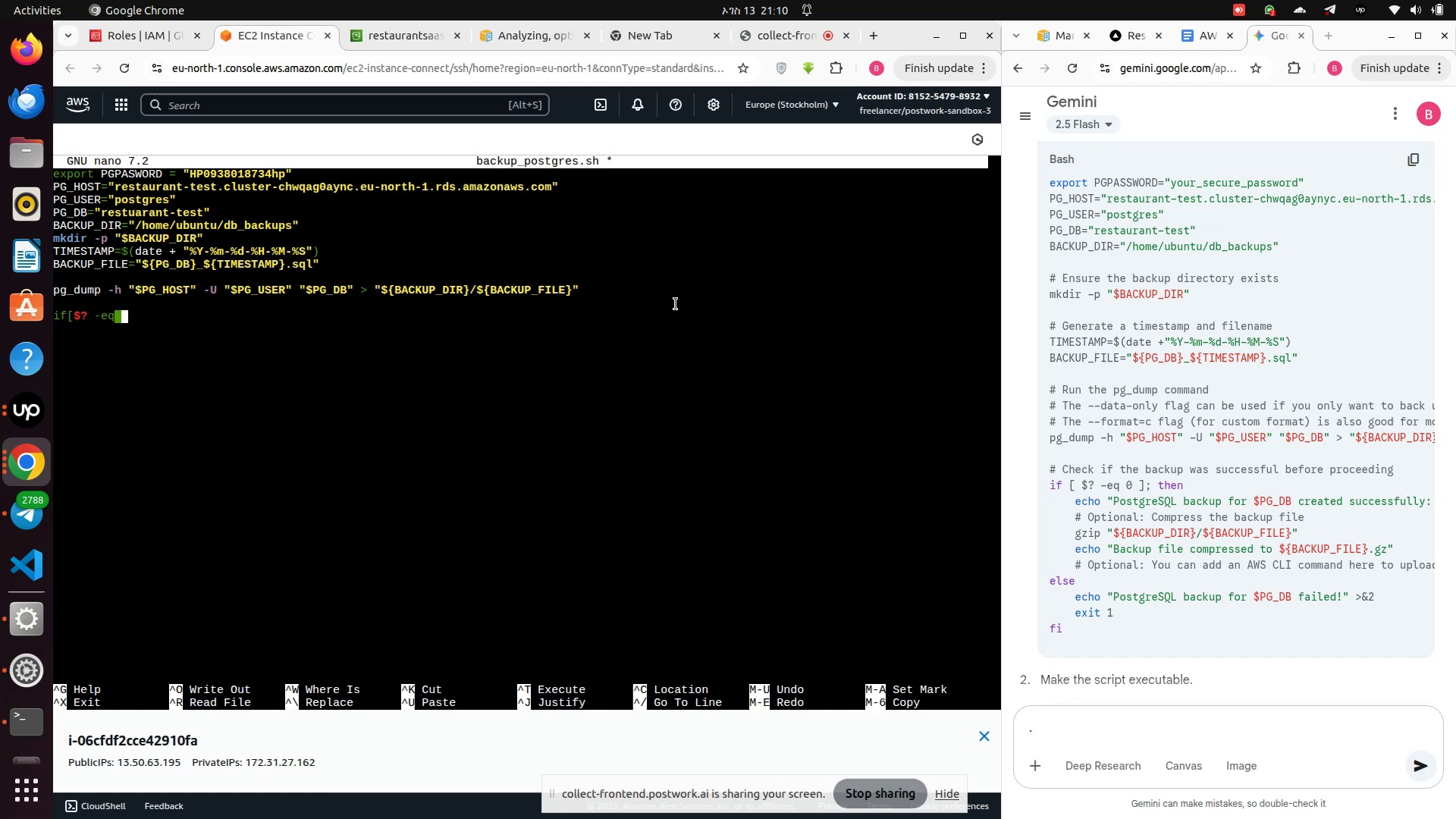 
type(0 ]; then)
 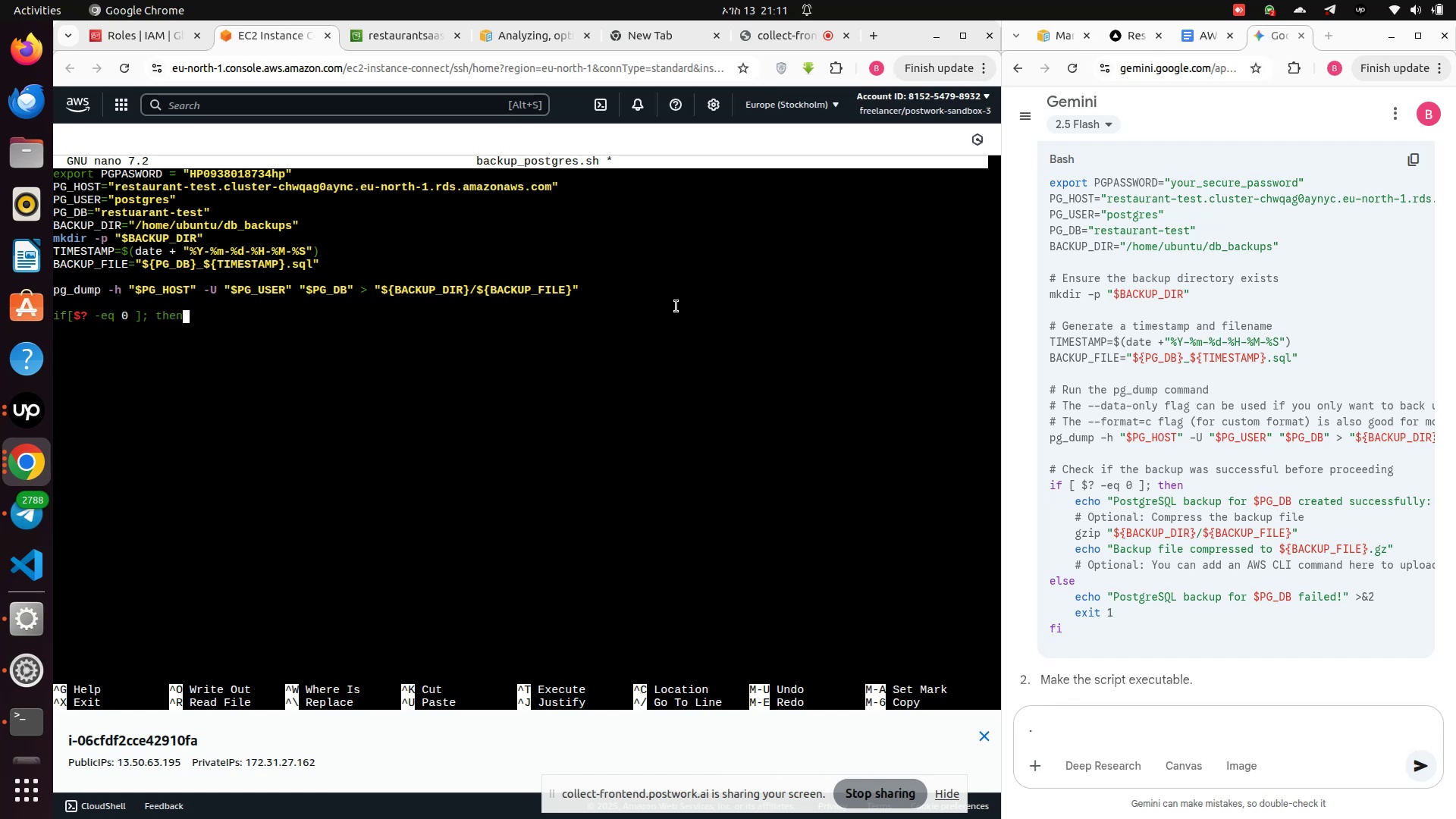 
key(Enter)
 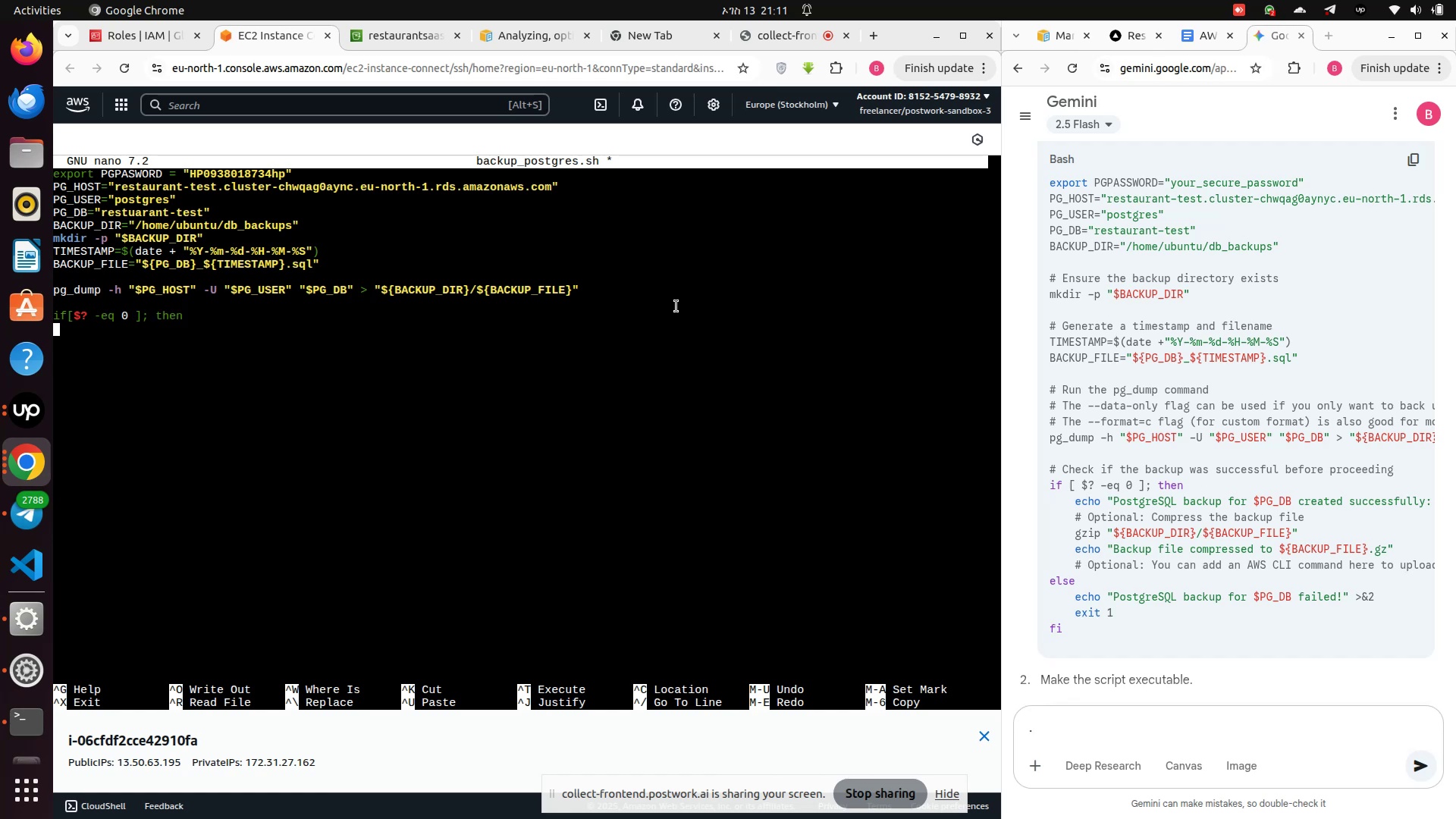 
type(  echo ")
 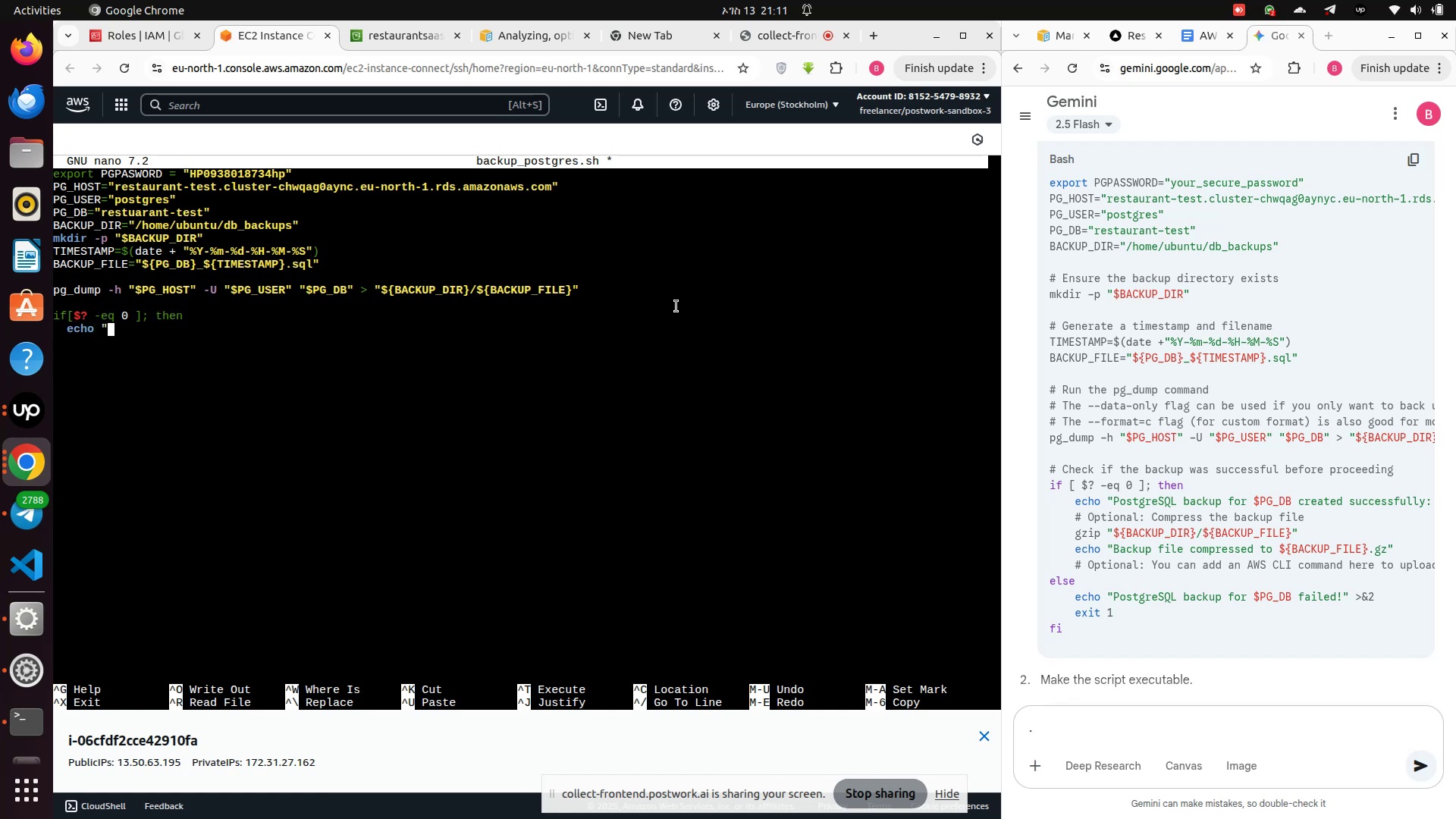 
type(postgre)
key(Backspace)
type(s)
key(Backspace)
type(es)
 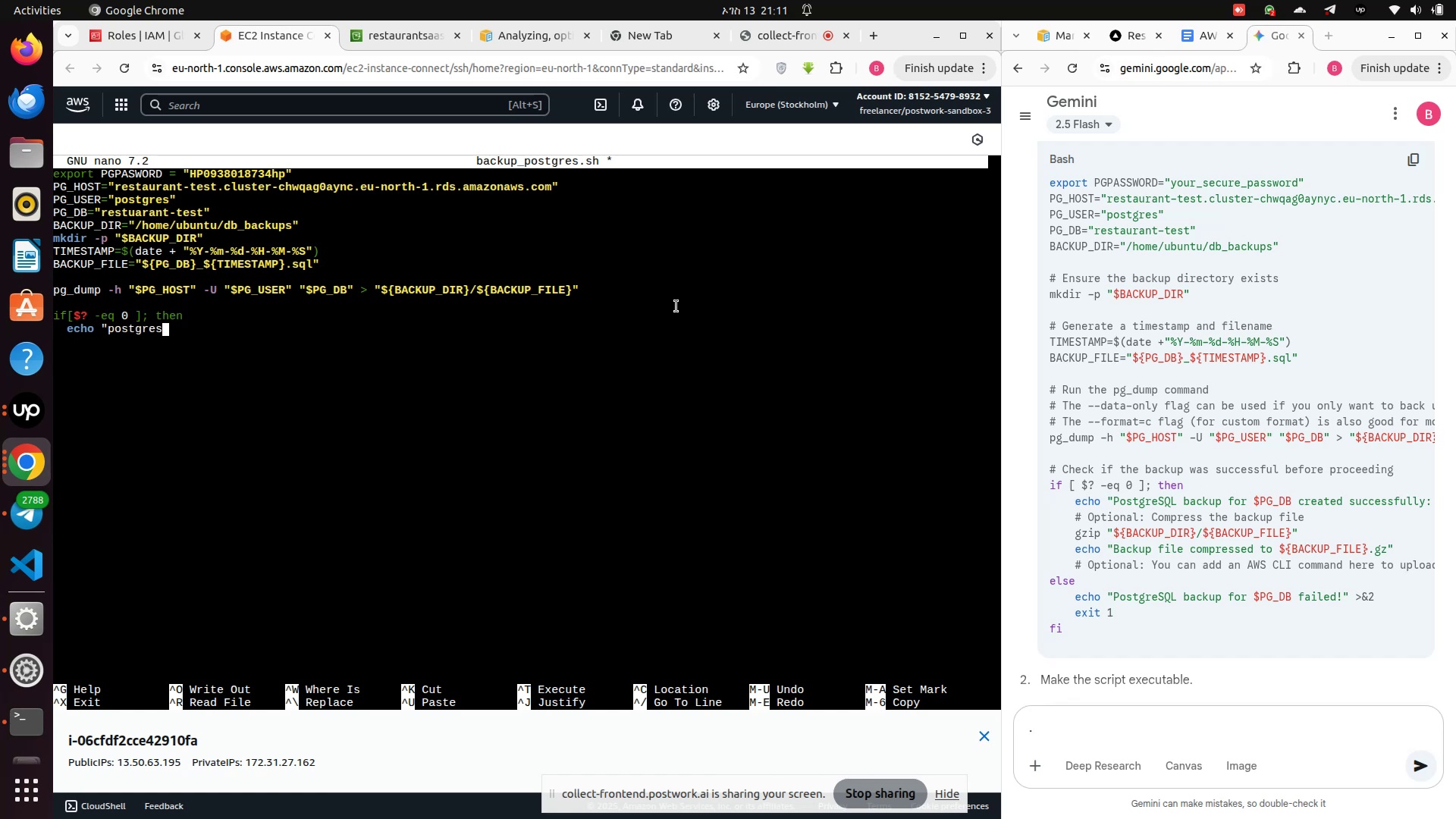 
type(ql backupf)
key(Backspace)
type( for $PG_DB created successfully;)
 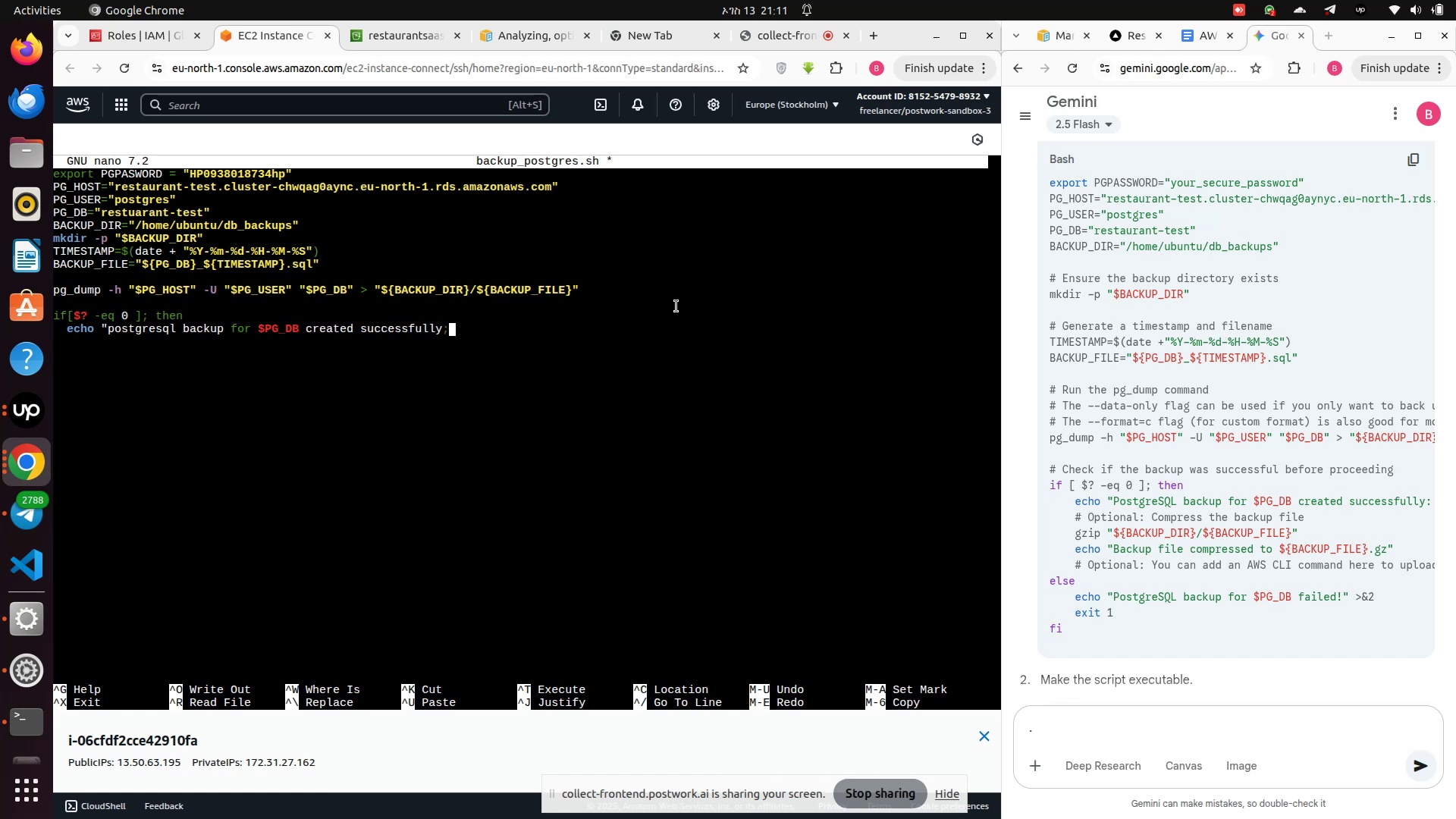 
scroll: coordinate [1150, 520], scroll_direction: down, amount: 3.0
 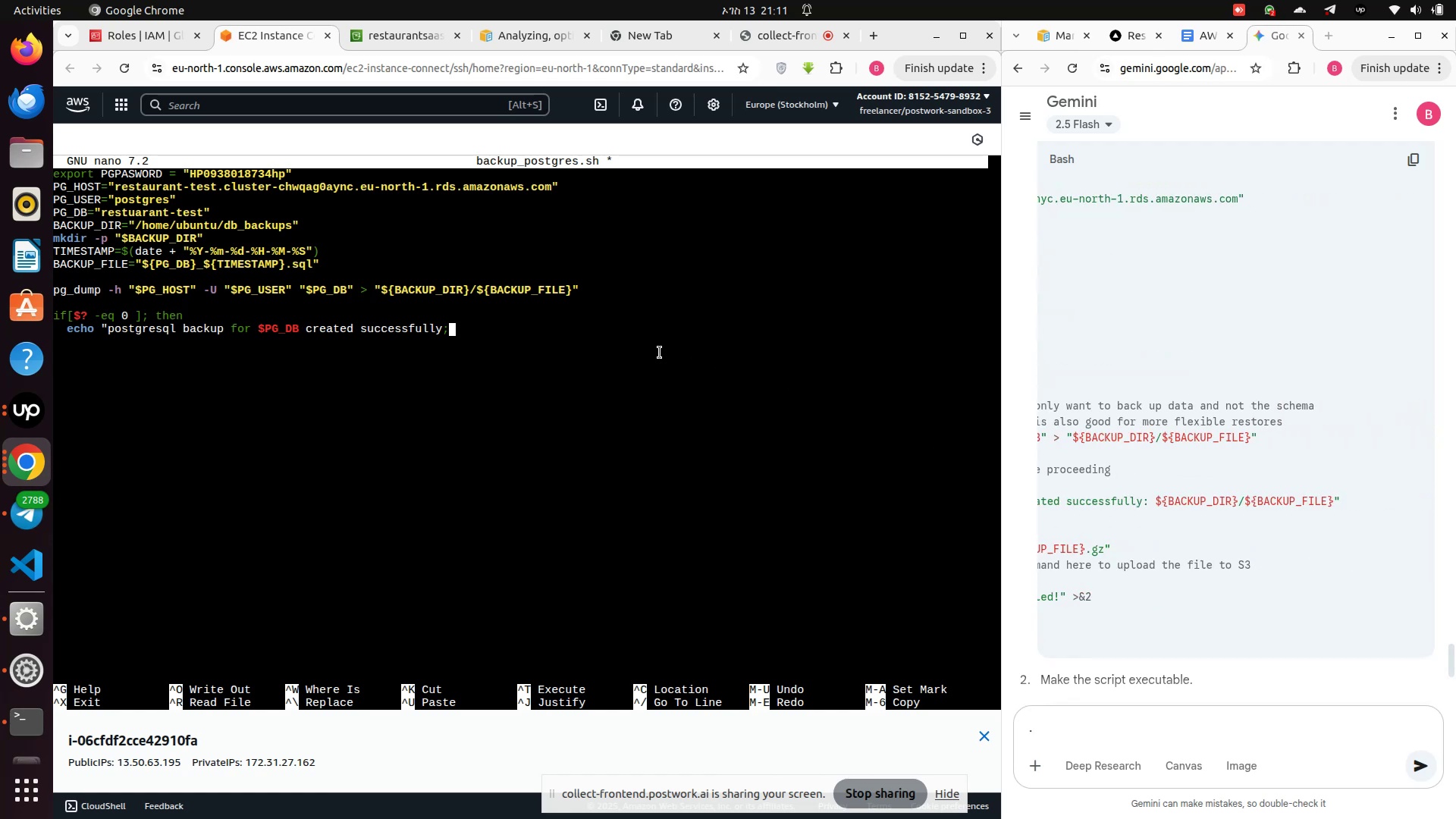 
key(Backspace)
type(: ${BACkUP}/${BACKUP_FILE})
 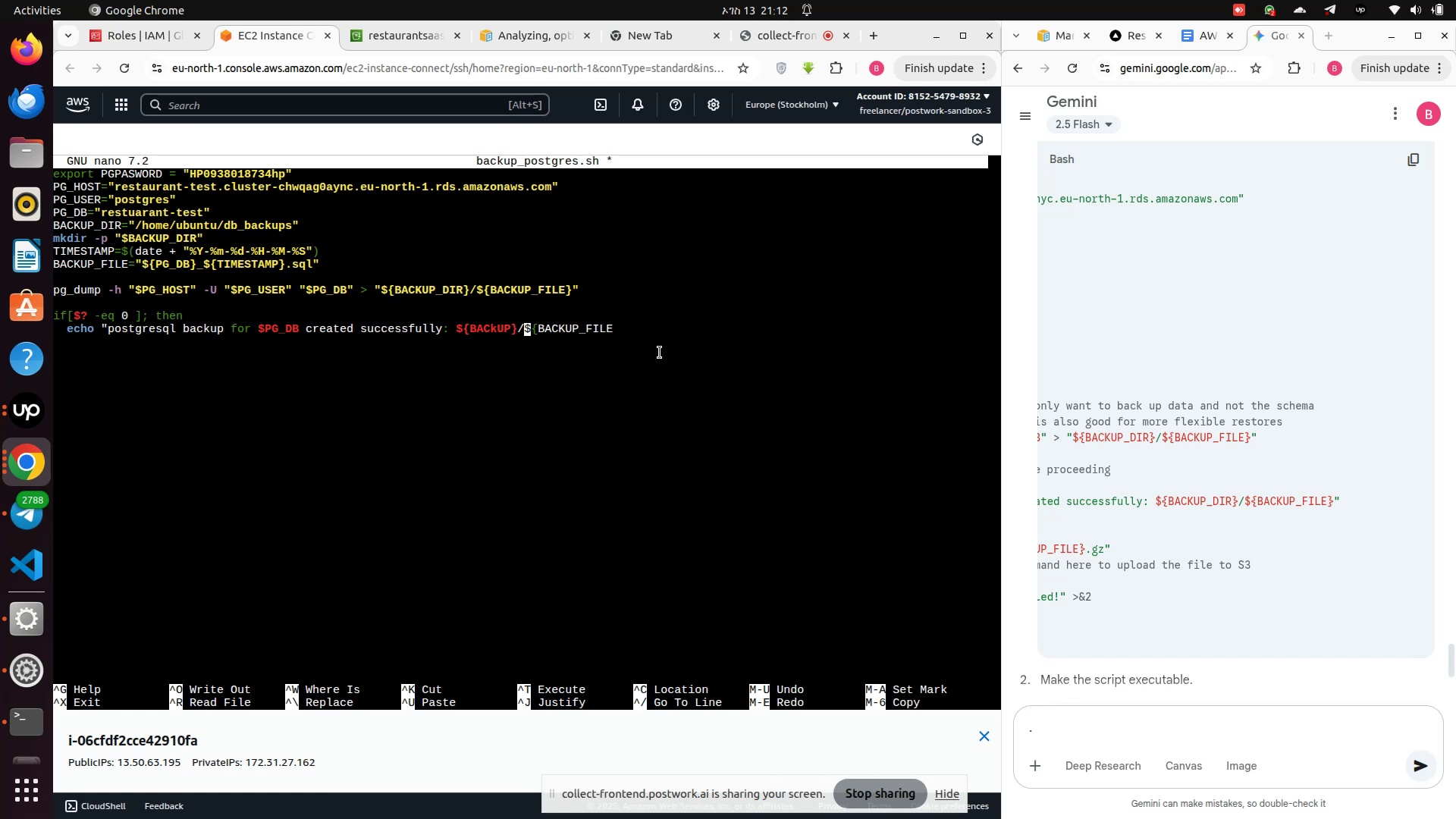 
scroll: coordinate [1091, 472], scroll_direction: up, amount: 12.0
 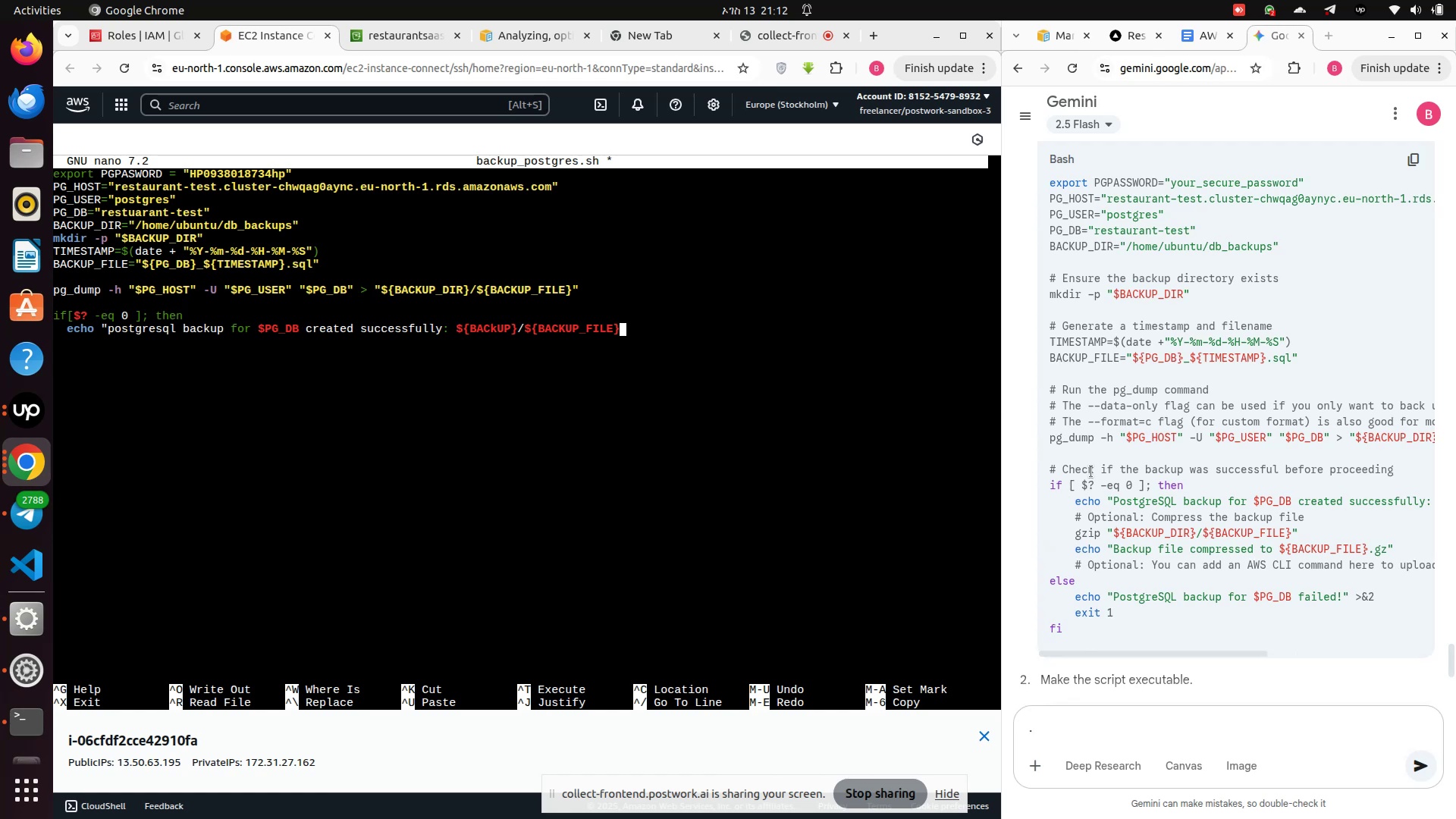 
scroll: coordinate [1091, 472], scroll_direction: down, amount: 2.0
 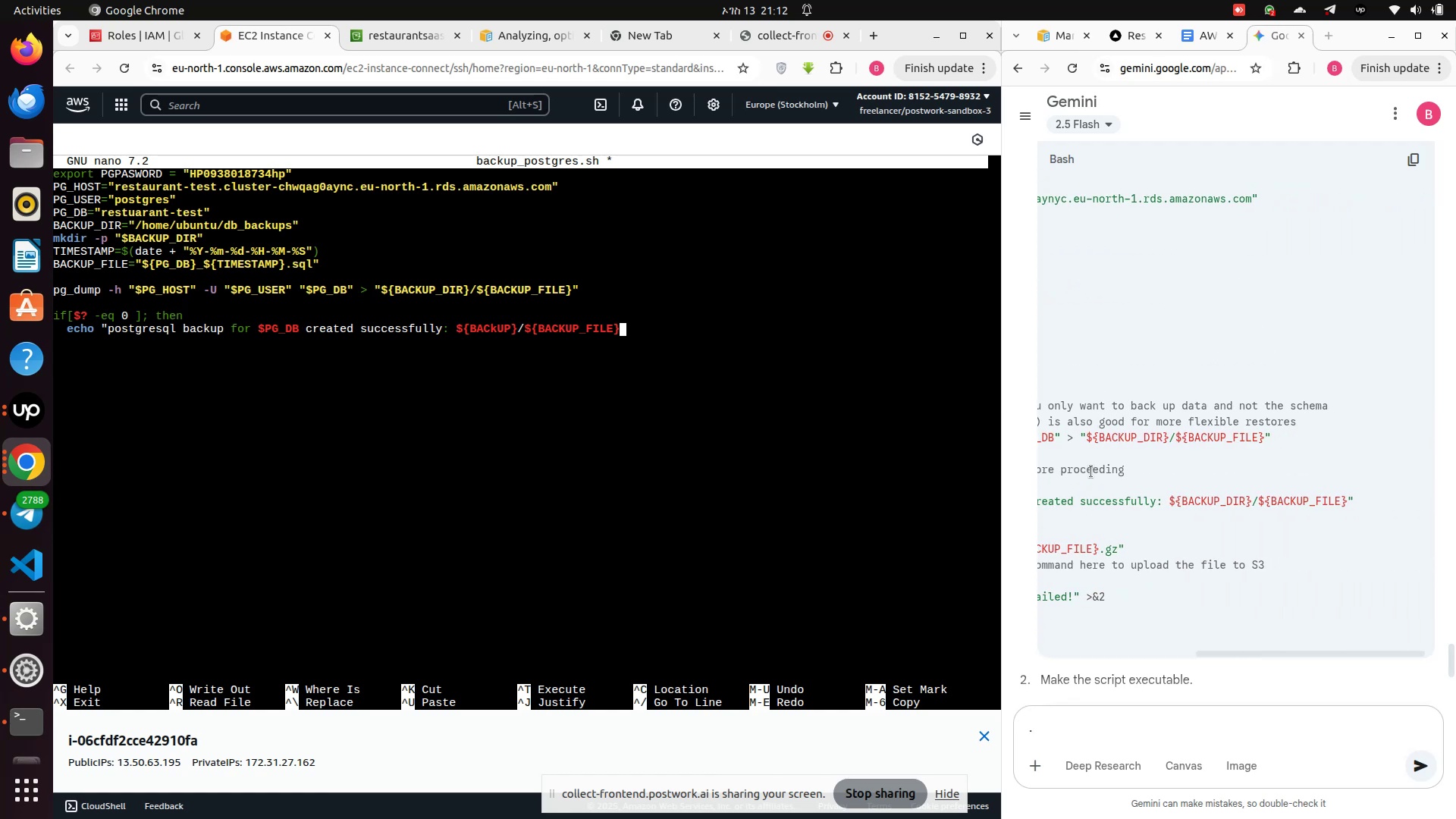 
wait(6.89)
 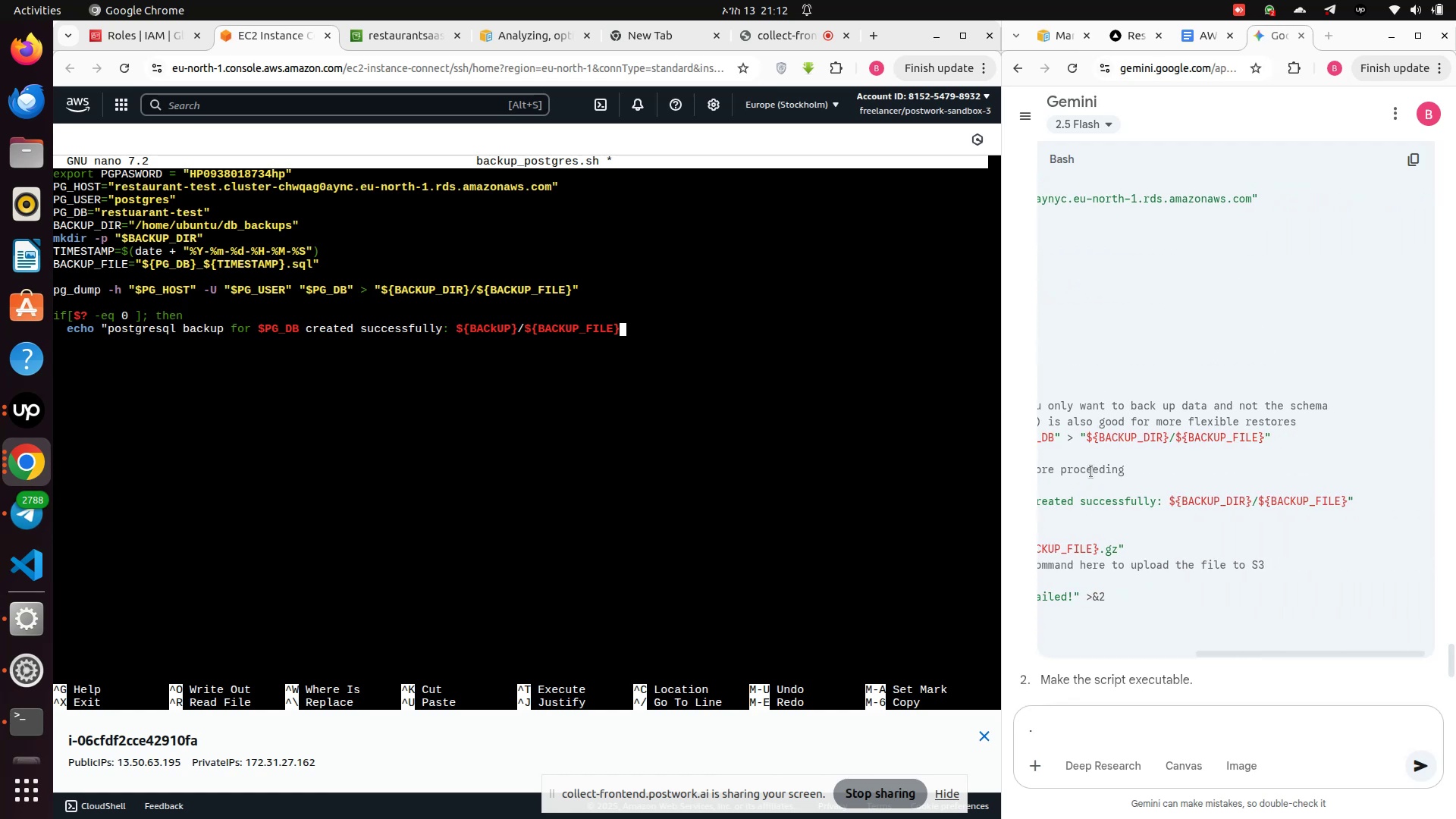 
key(Shift+Quote)
 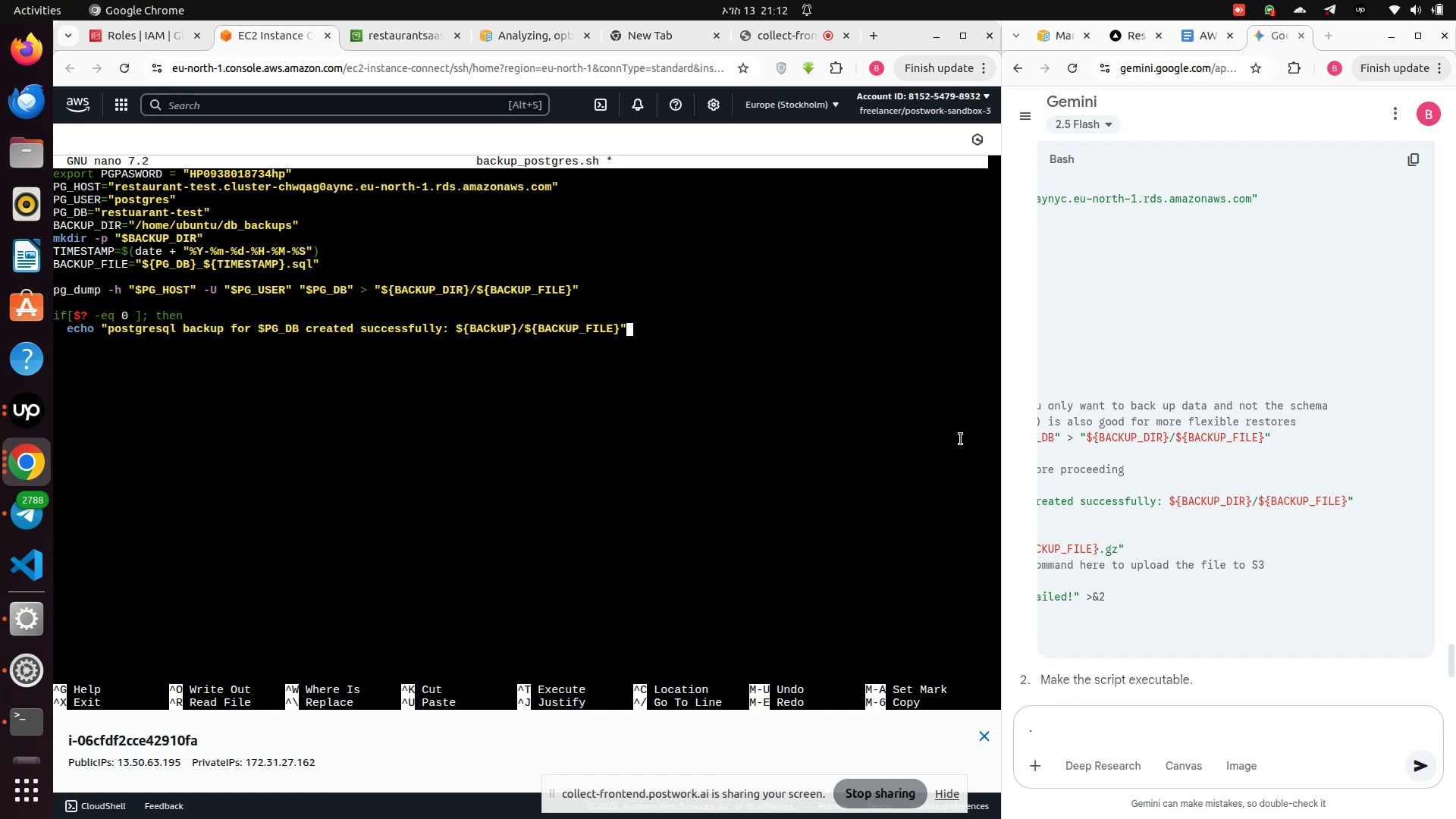 
scroll: coordinate [1104, 510], scroll_direction: up, amount: 6.0
 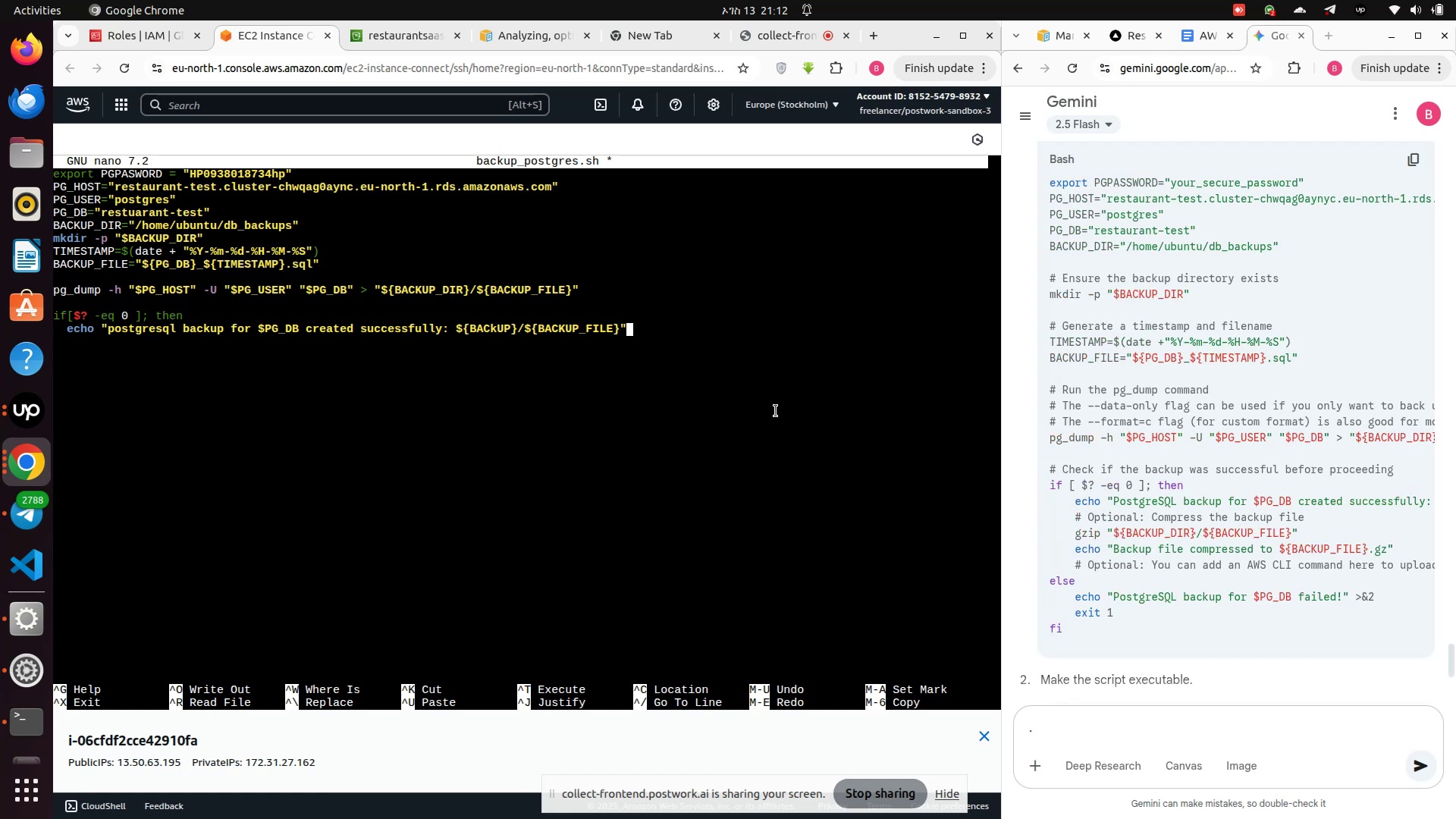 
wait(9.56)
 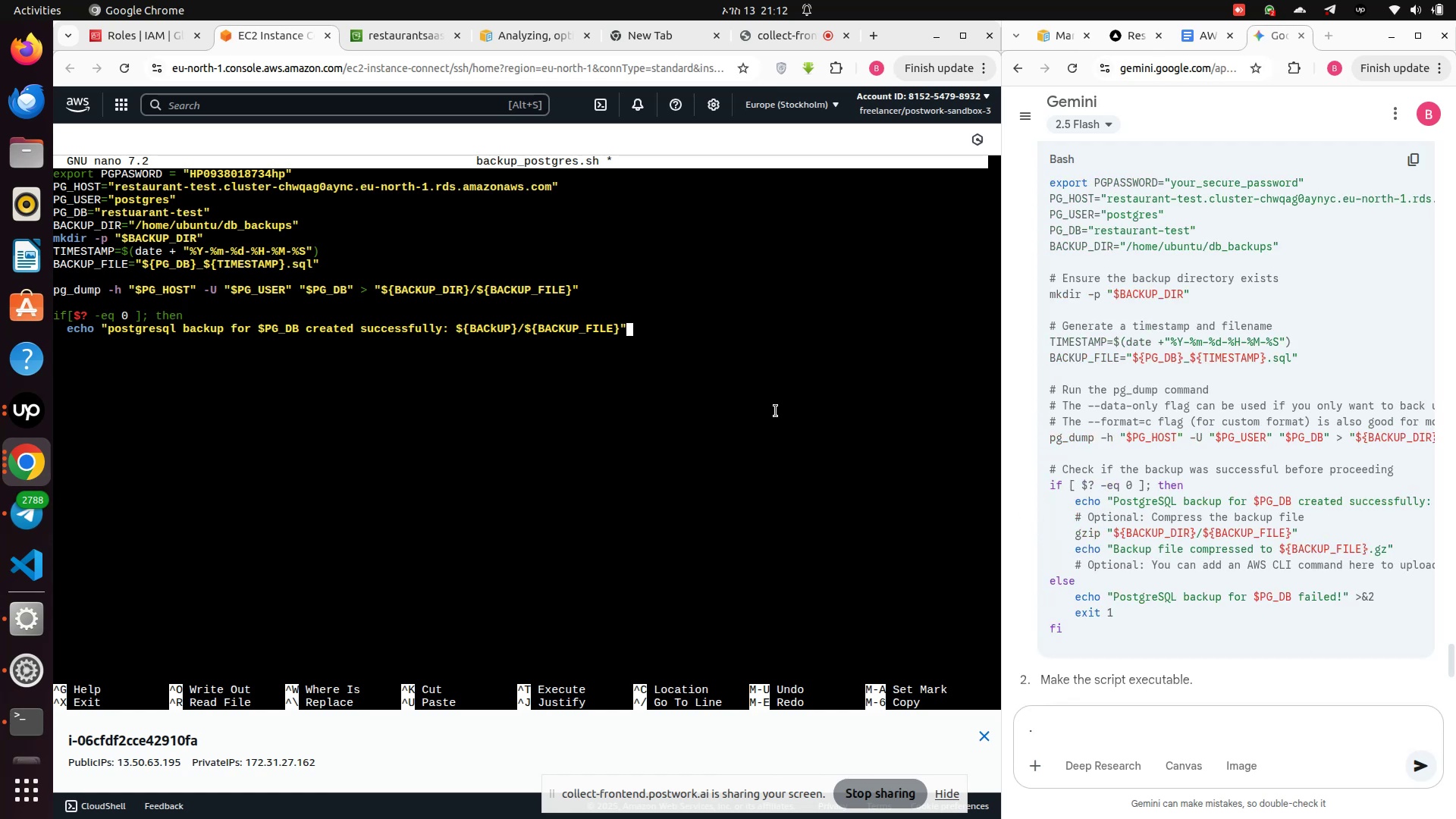 
key(Enter)
 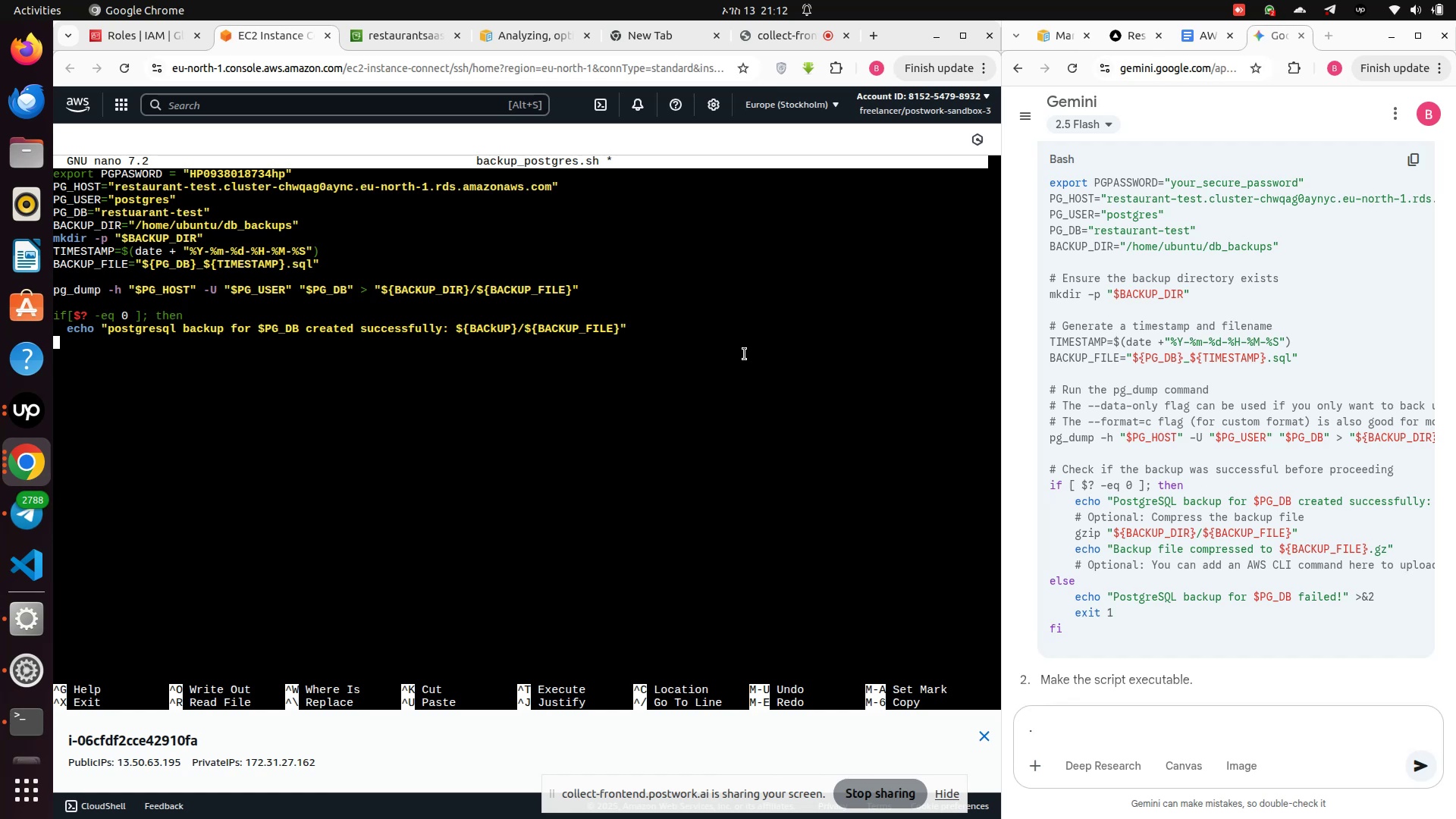 
type(  echo "bak)
key(Backspace)
type(ckup file compressed to ${BACKu)
key(Backspace)
type(UP_FILE)
 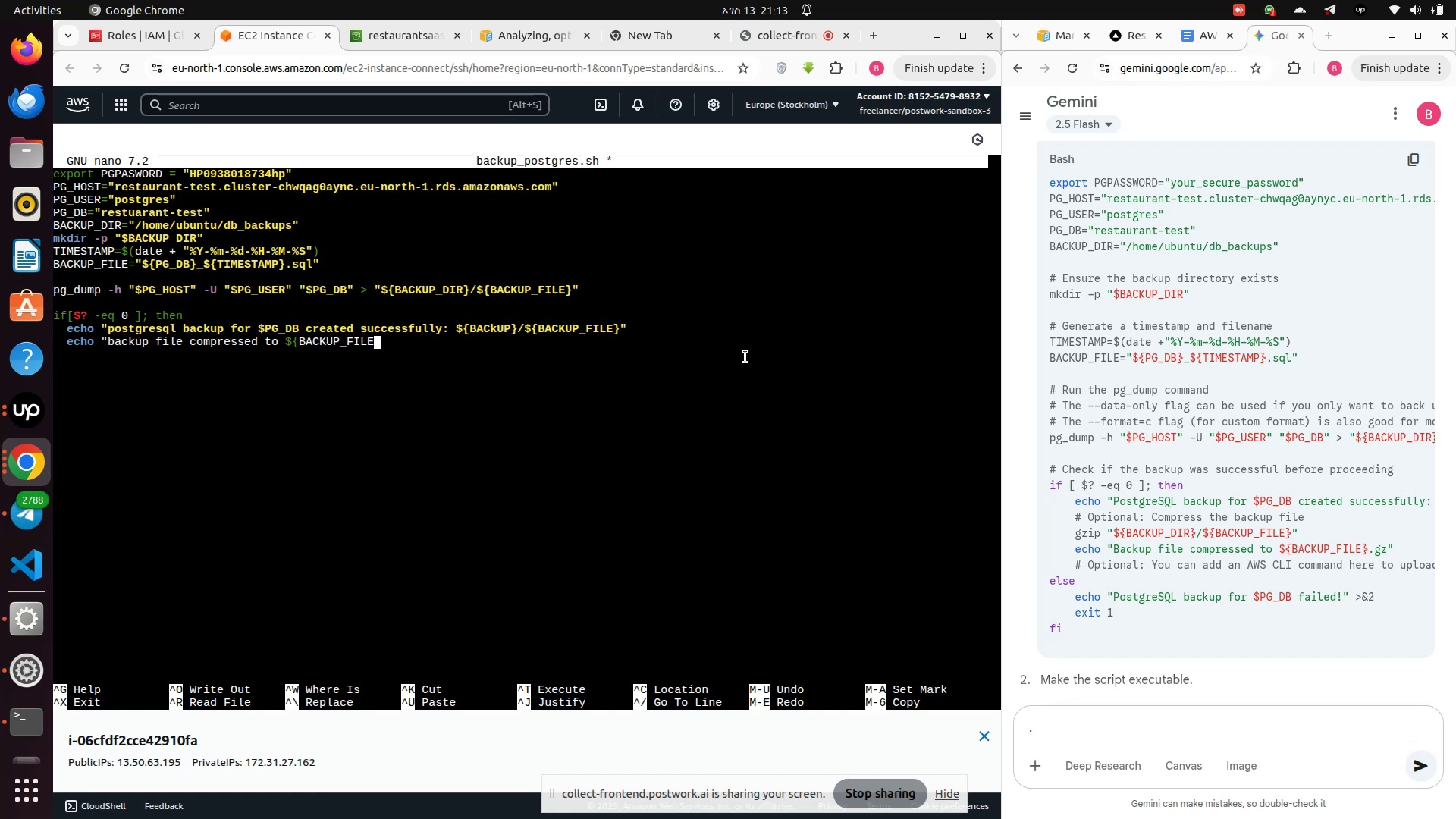 
wait(9.32)
 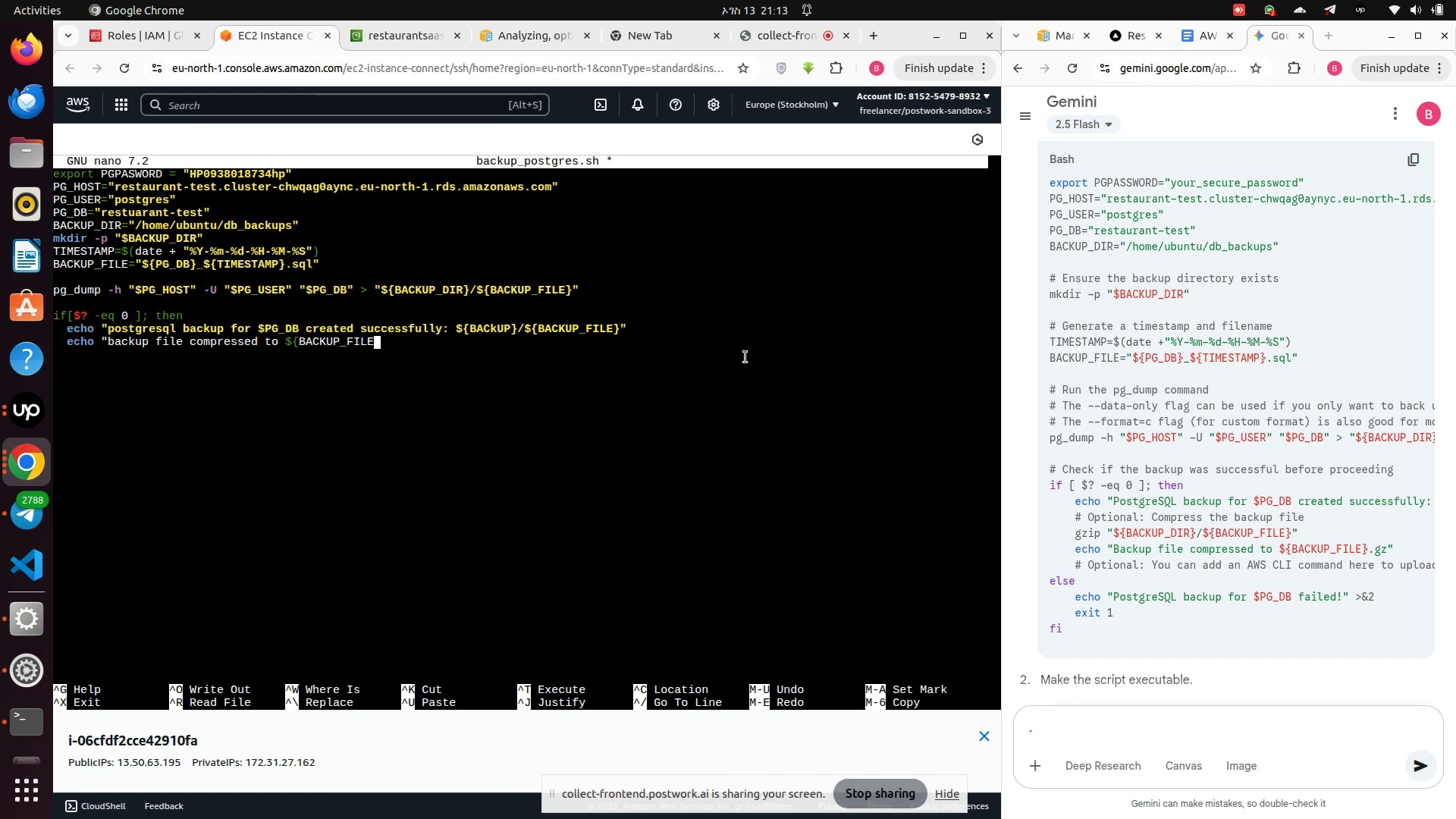 
type(}.gz")
 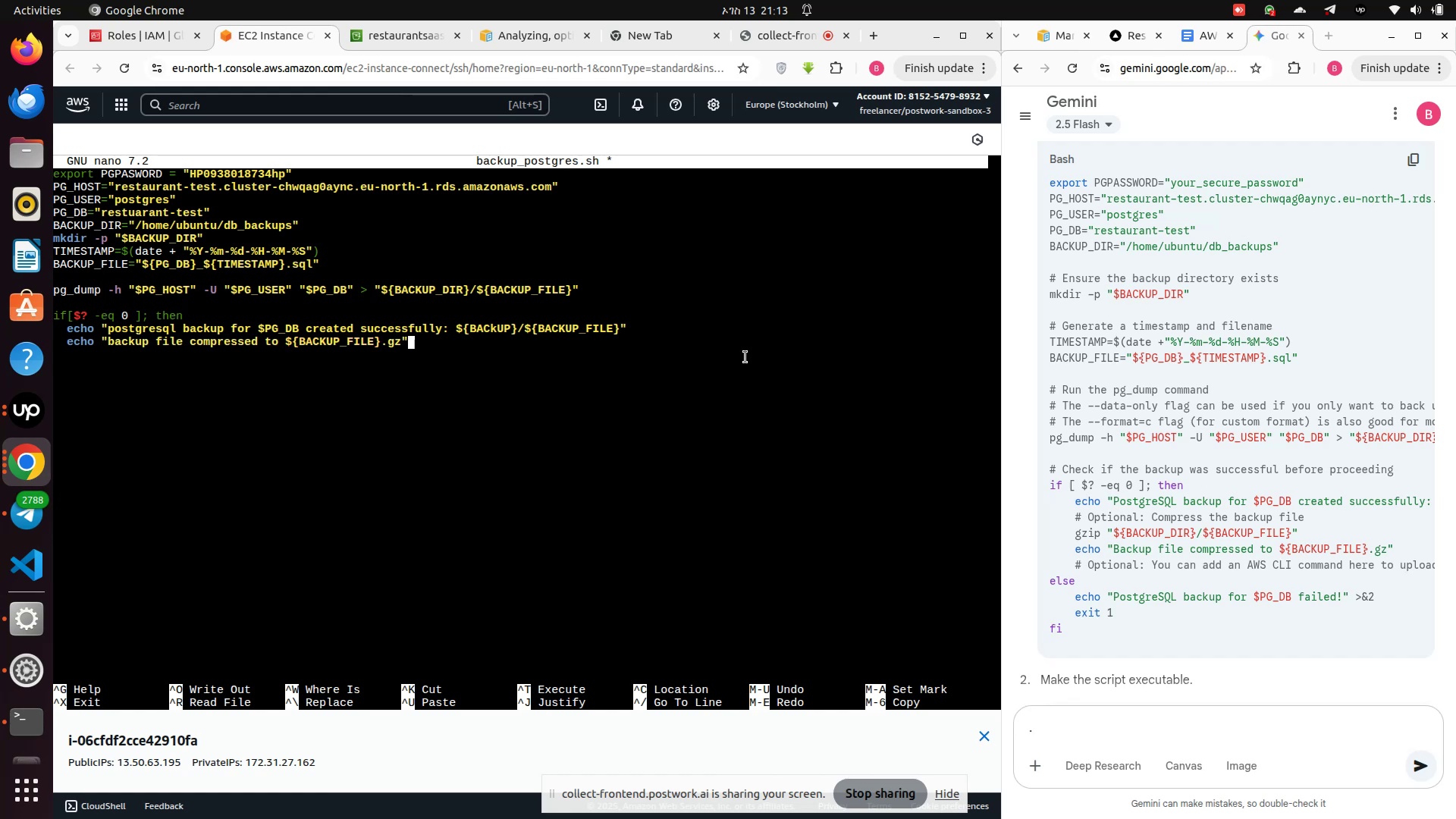 
left_click([679, 334])
 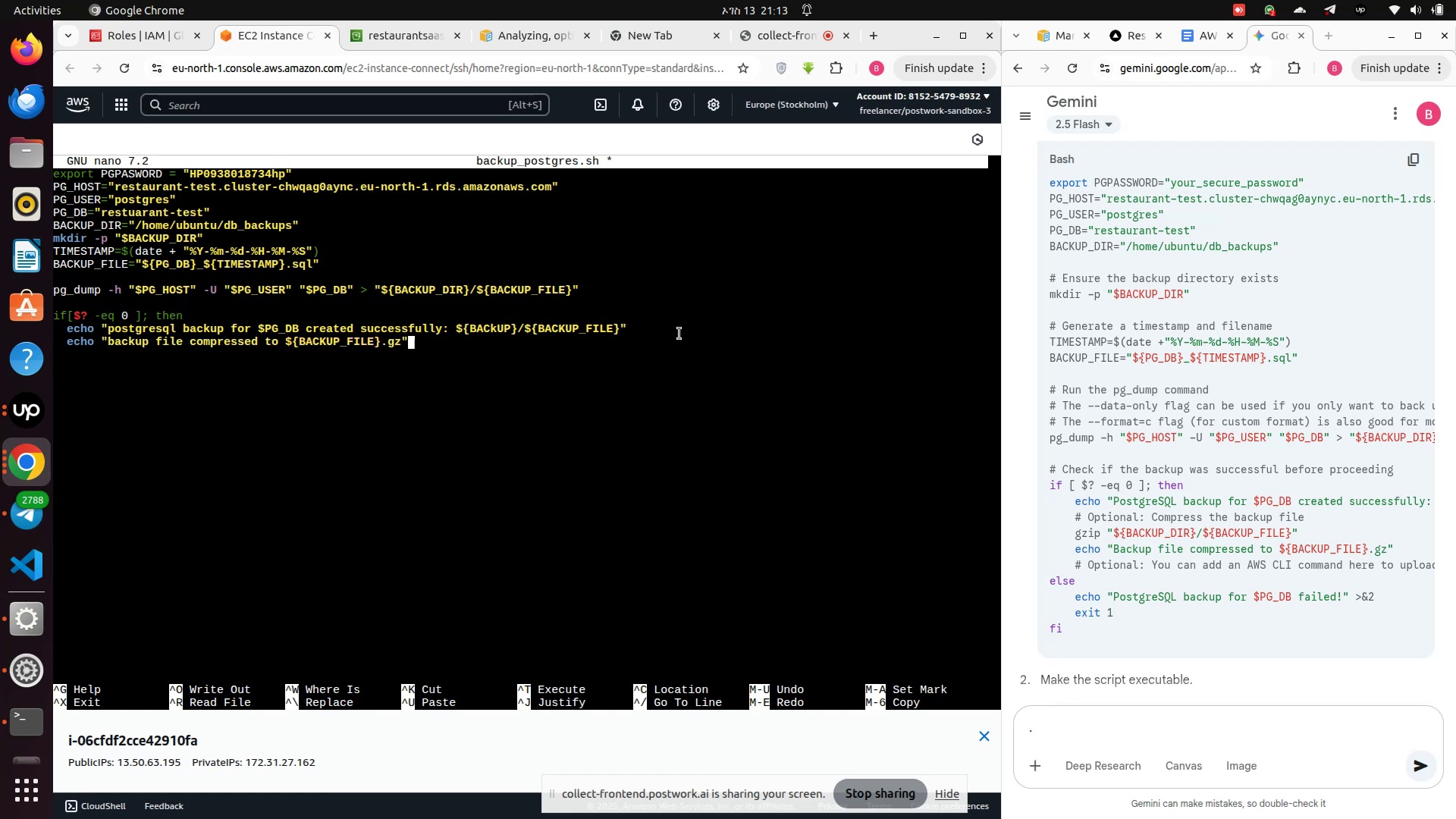 
key(ArrowUp)
 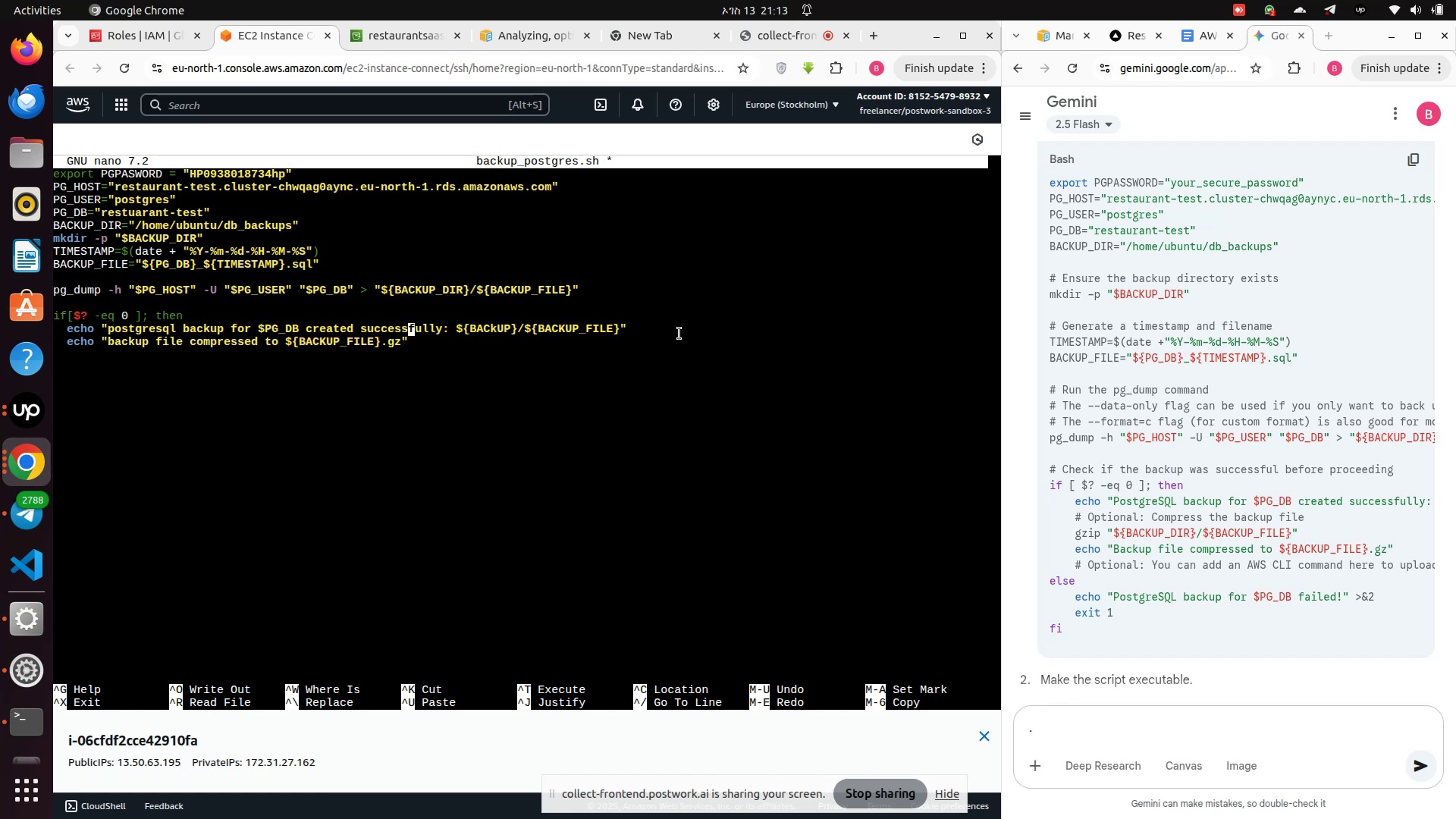 
hold_key(key=ArrowRight, duration=1.47)
 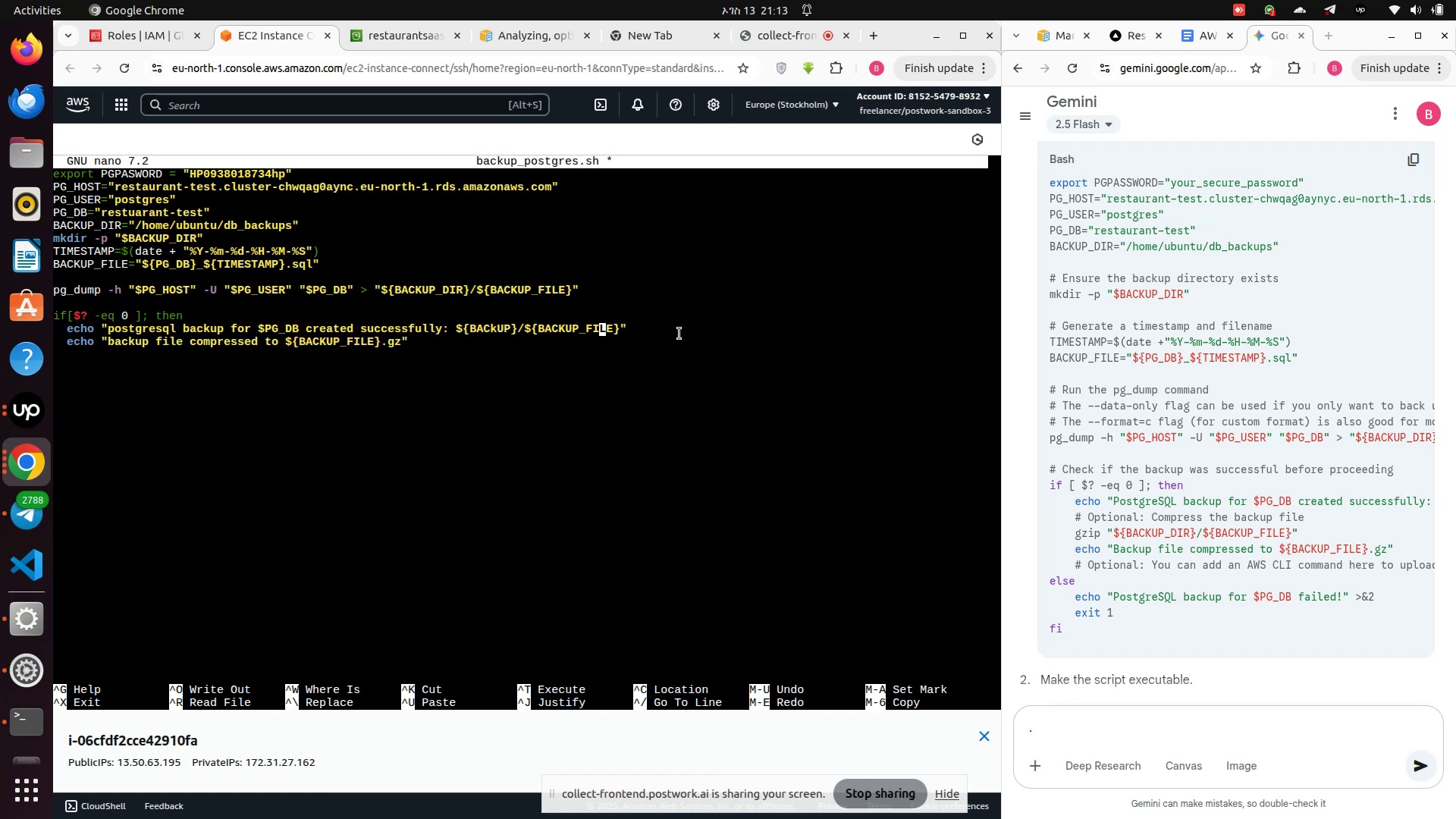 
key(ArrowRight)
 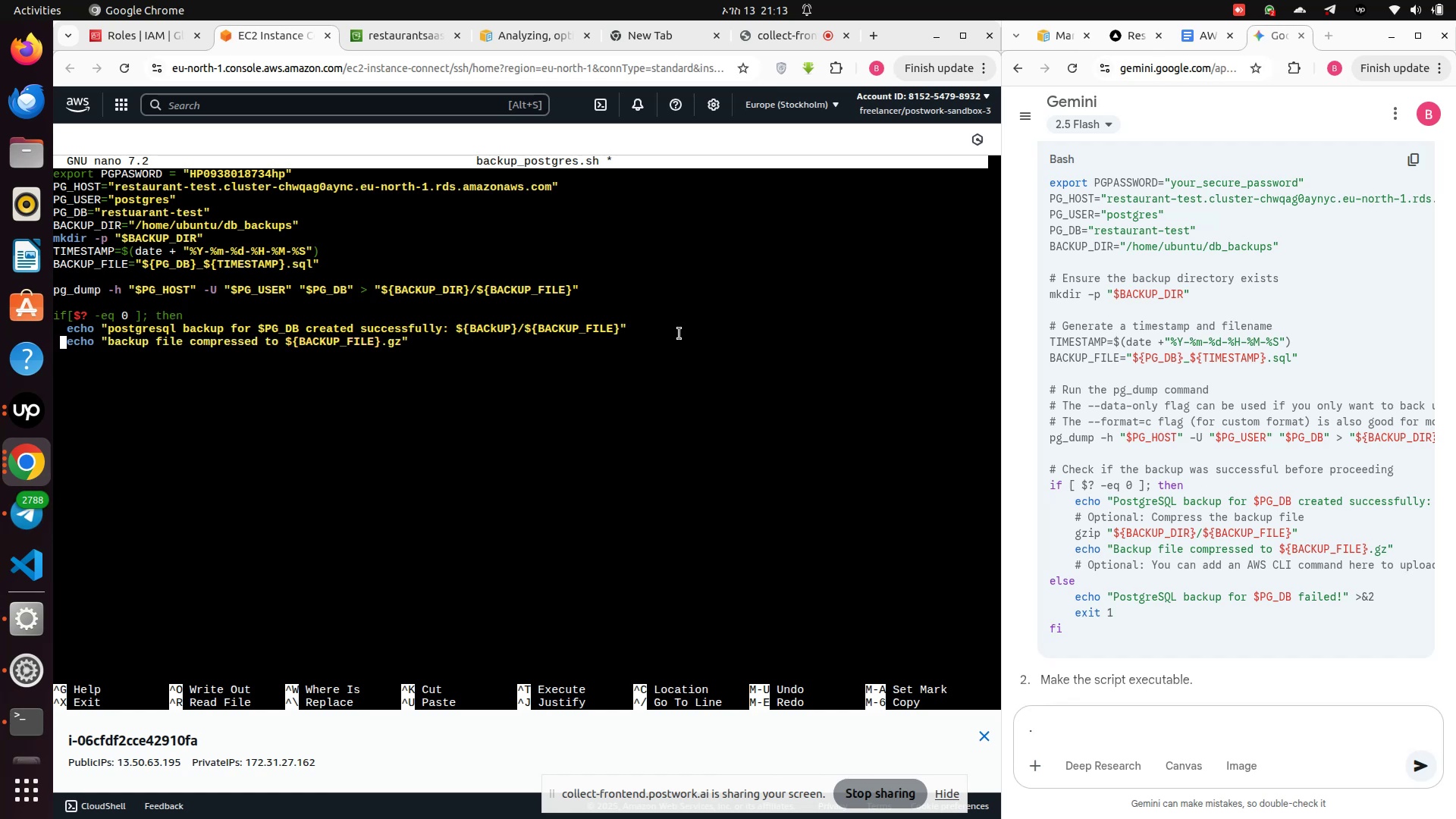 
key(ArrowLeft)
 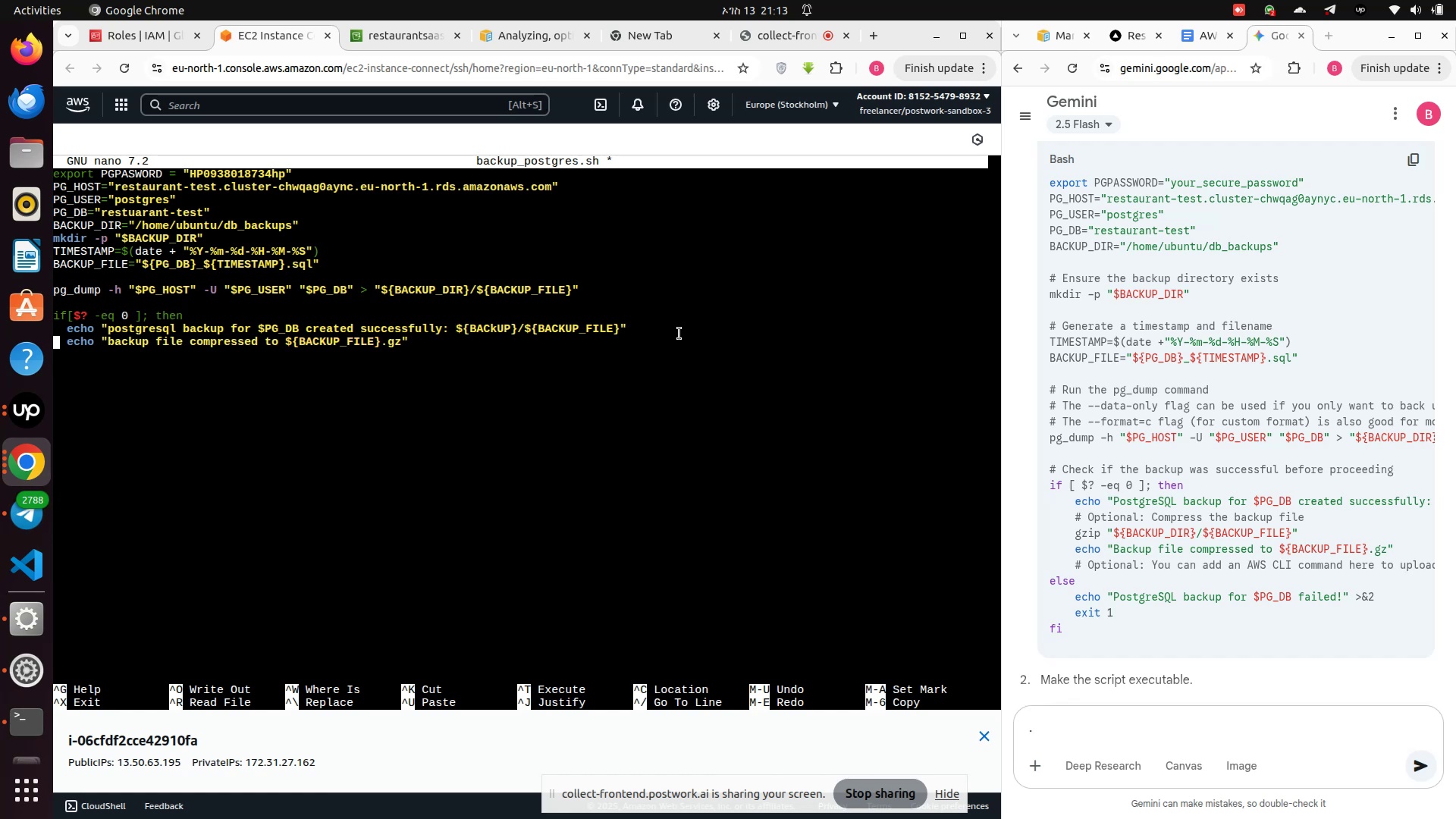 
key(ArrowLeft)
 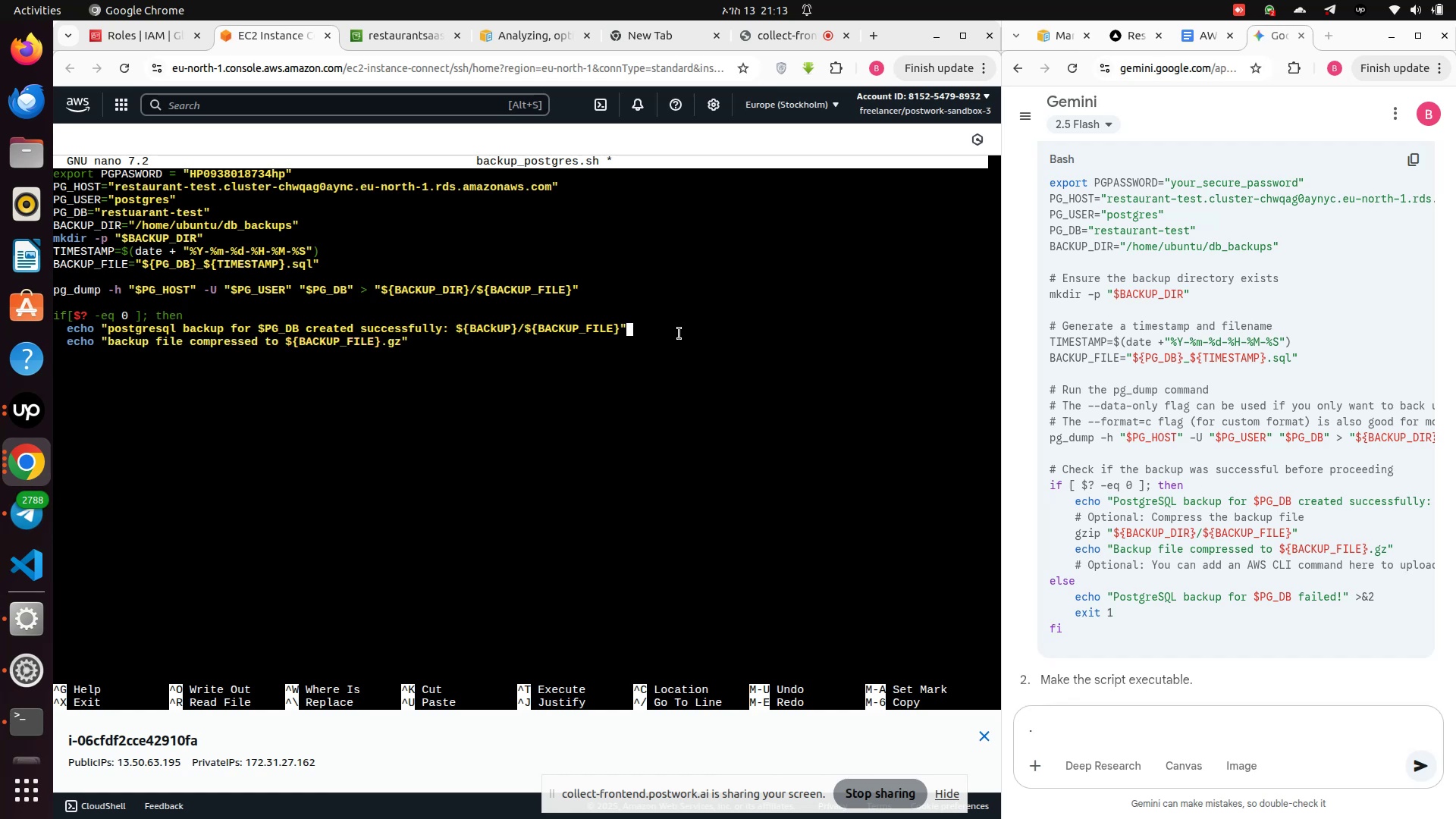 
key(Enter)
 